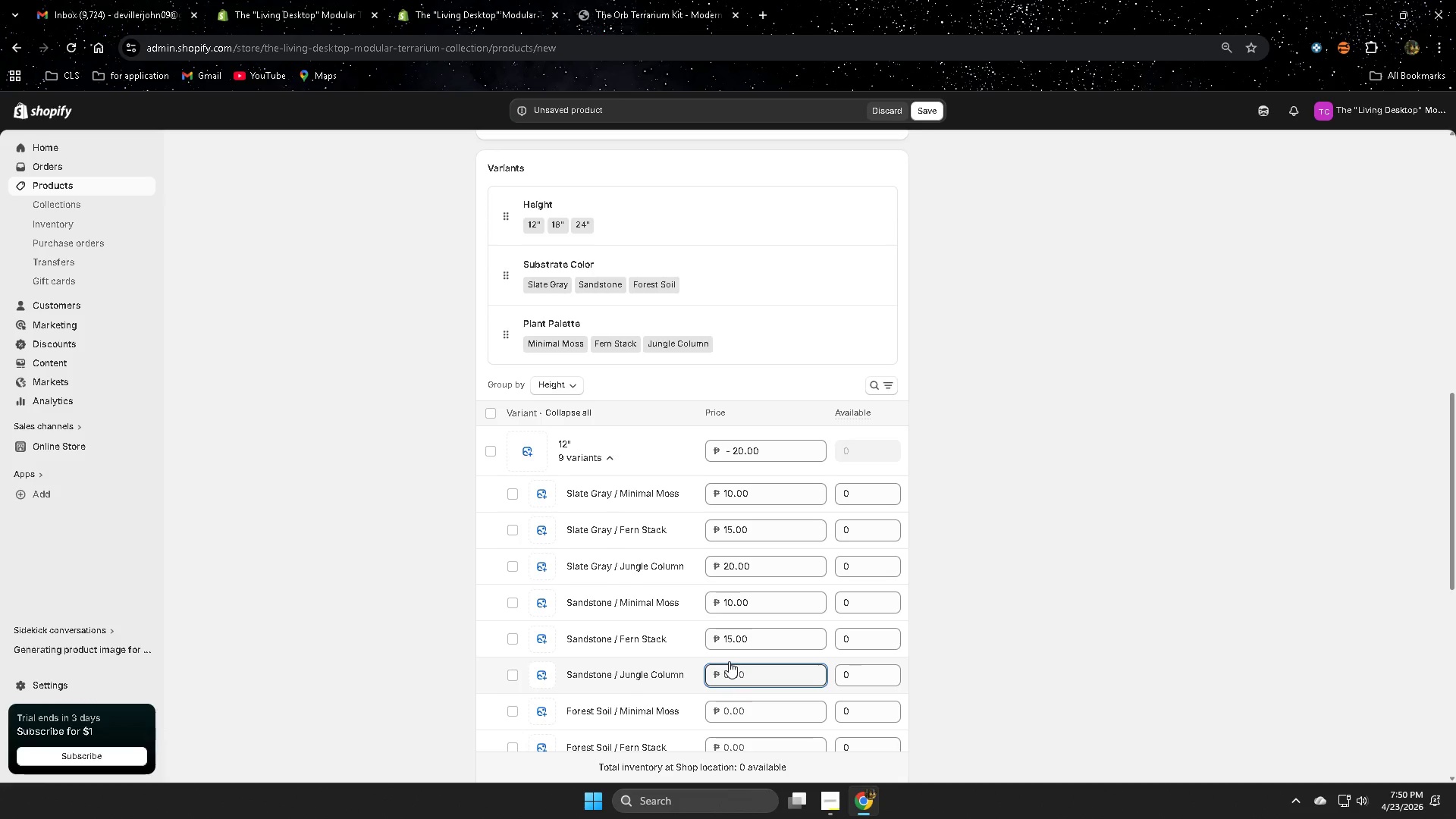 
key(Numpad2)
 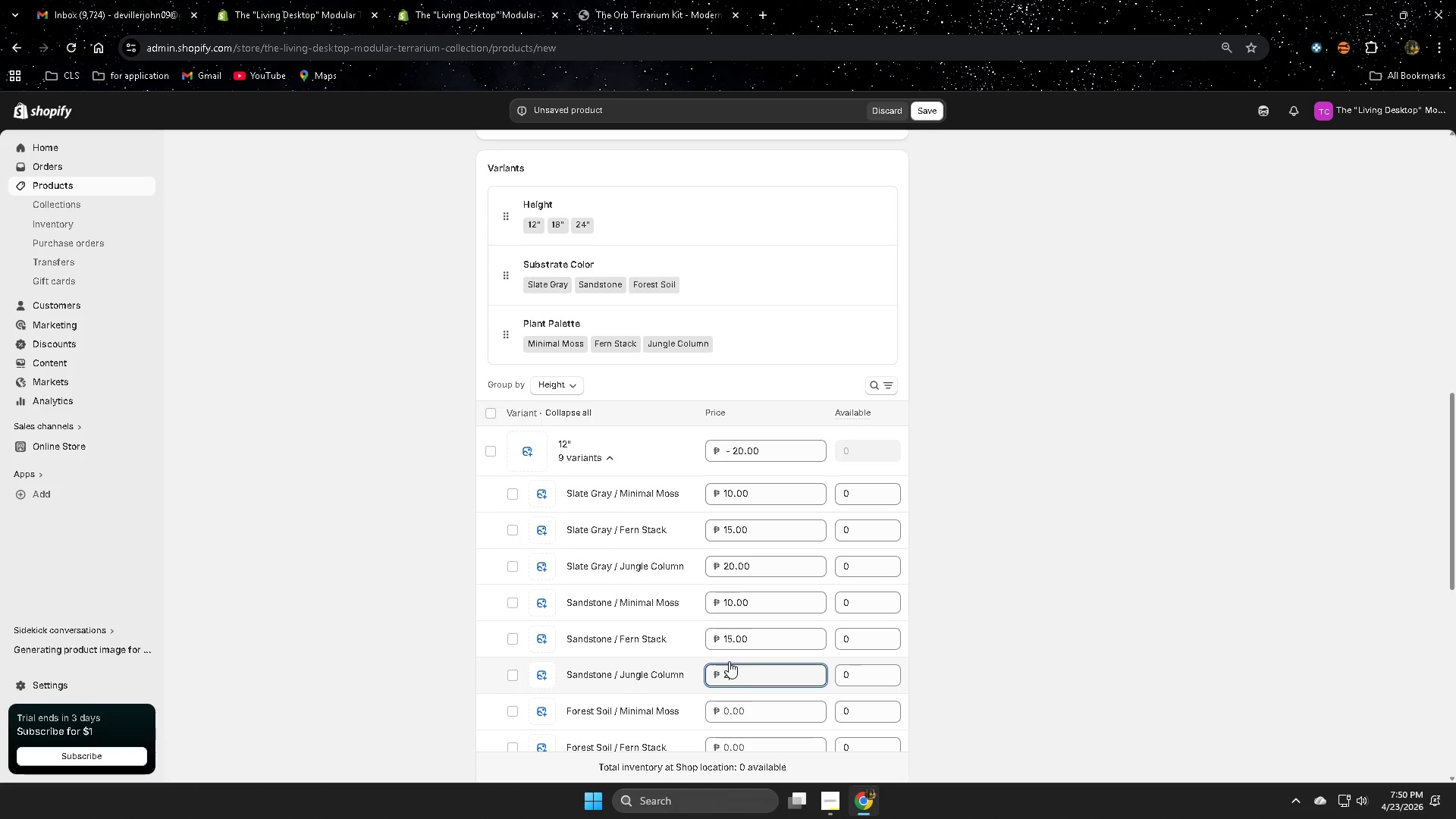 
key(Numpad0)
 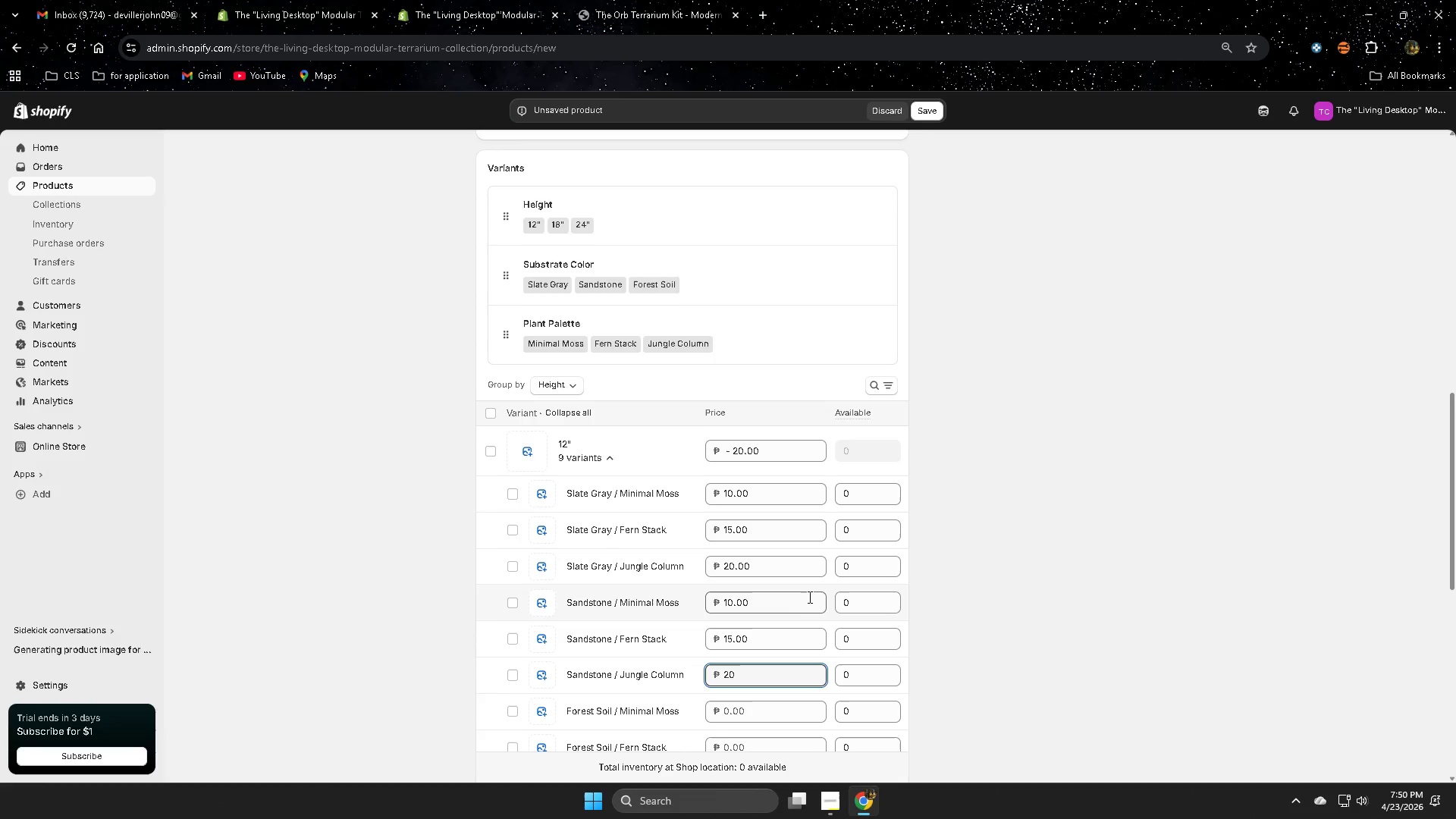 
scroll: coordinate [815, 588], scroll_direction: down, amount: 3.0
 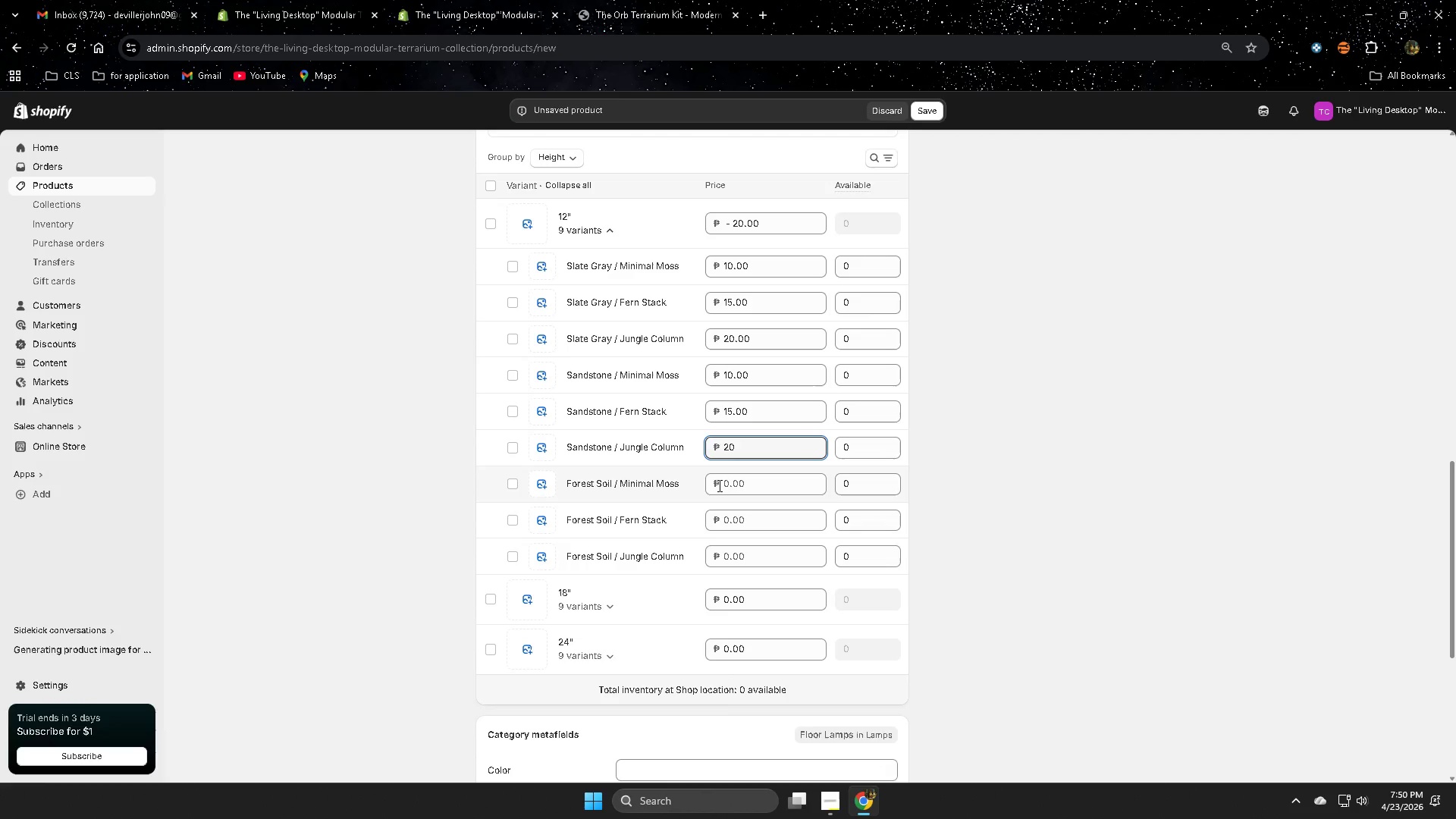 
left_click([721, 482])
 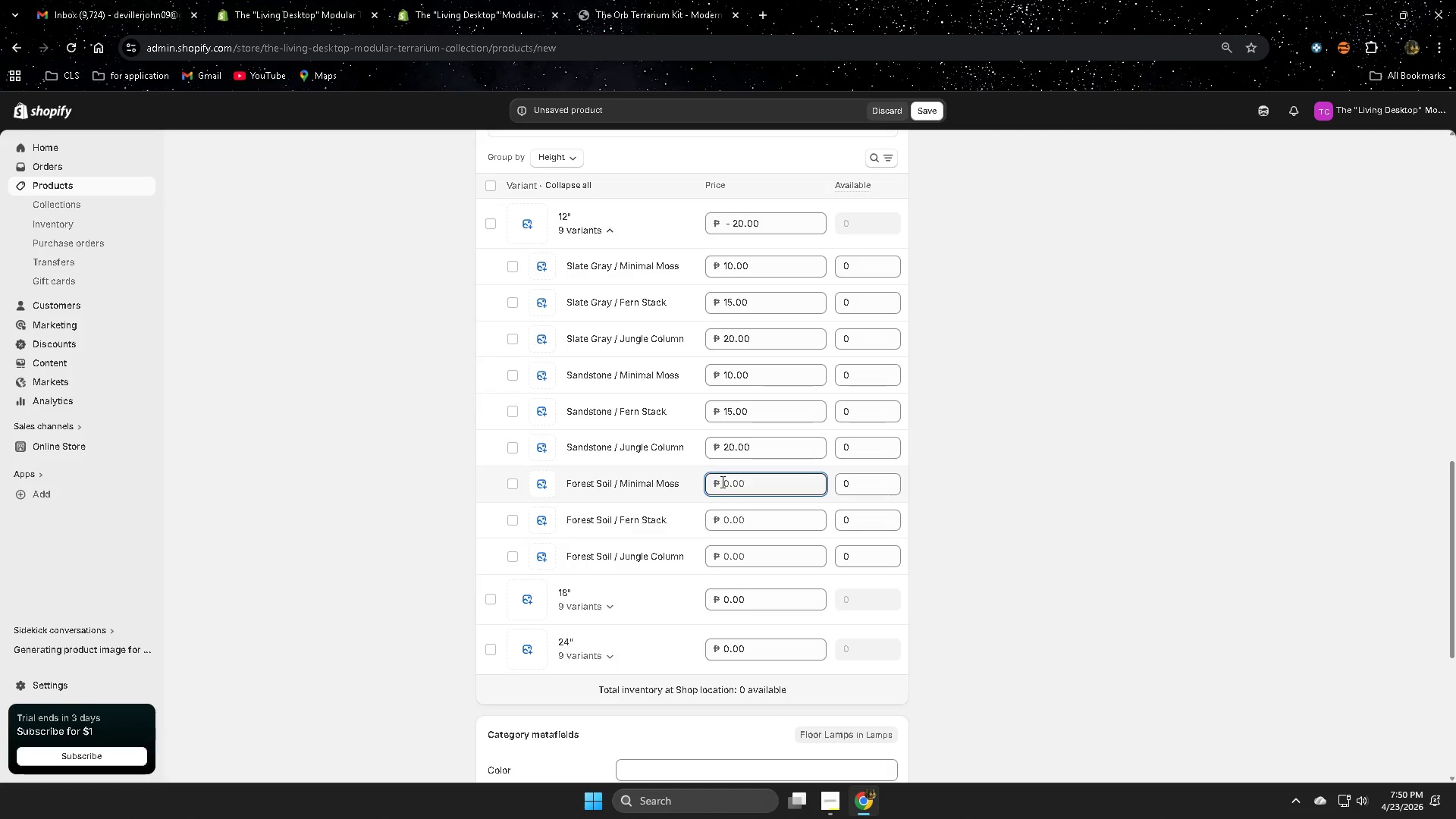 
key(Numpad1)
 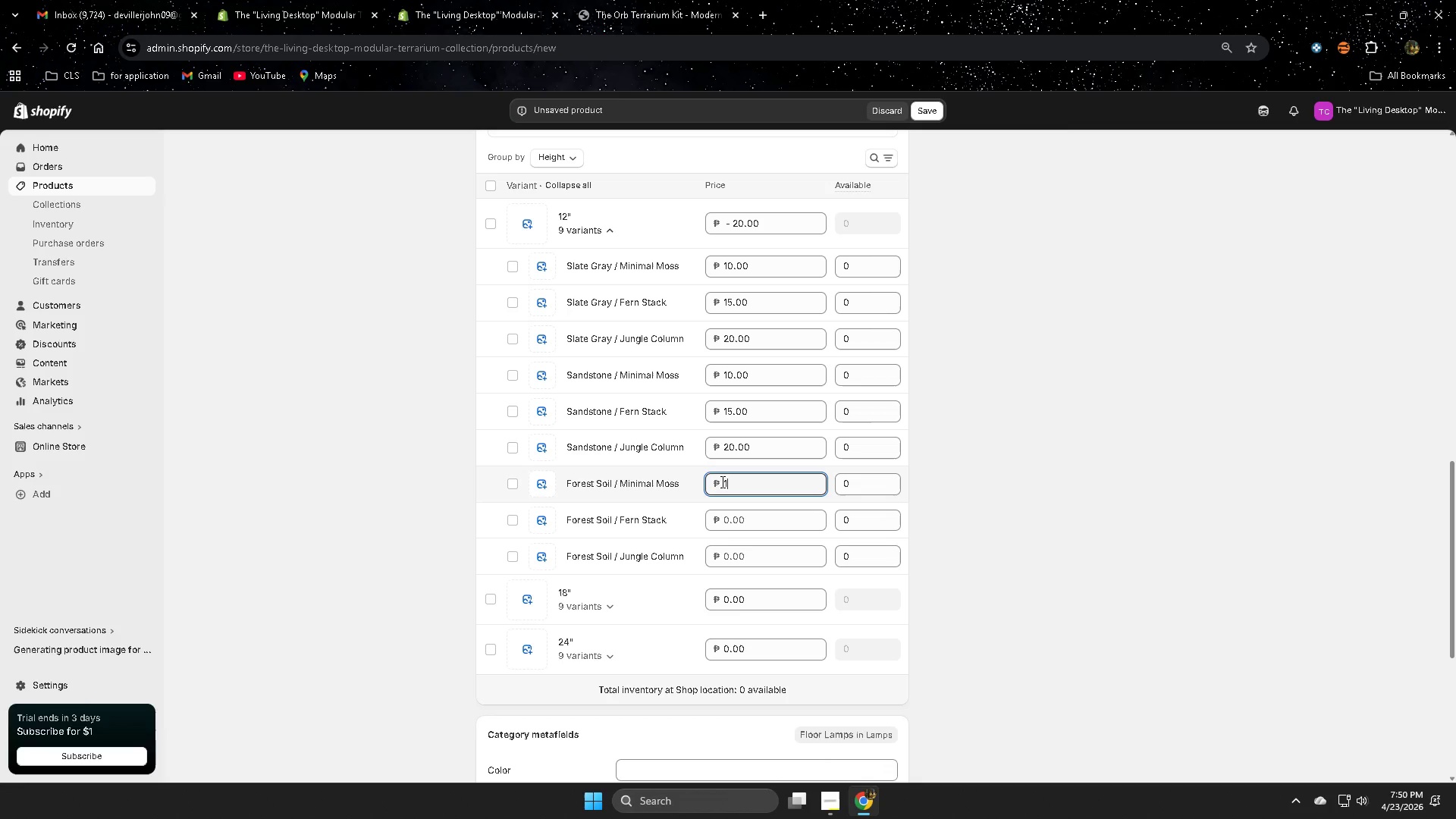 
key(Numpad0)
 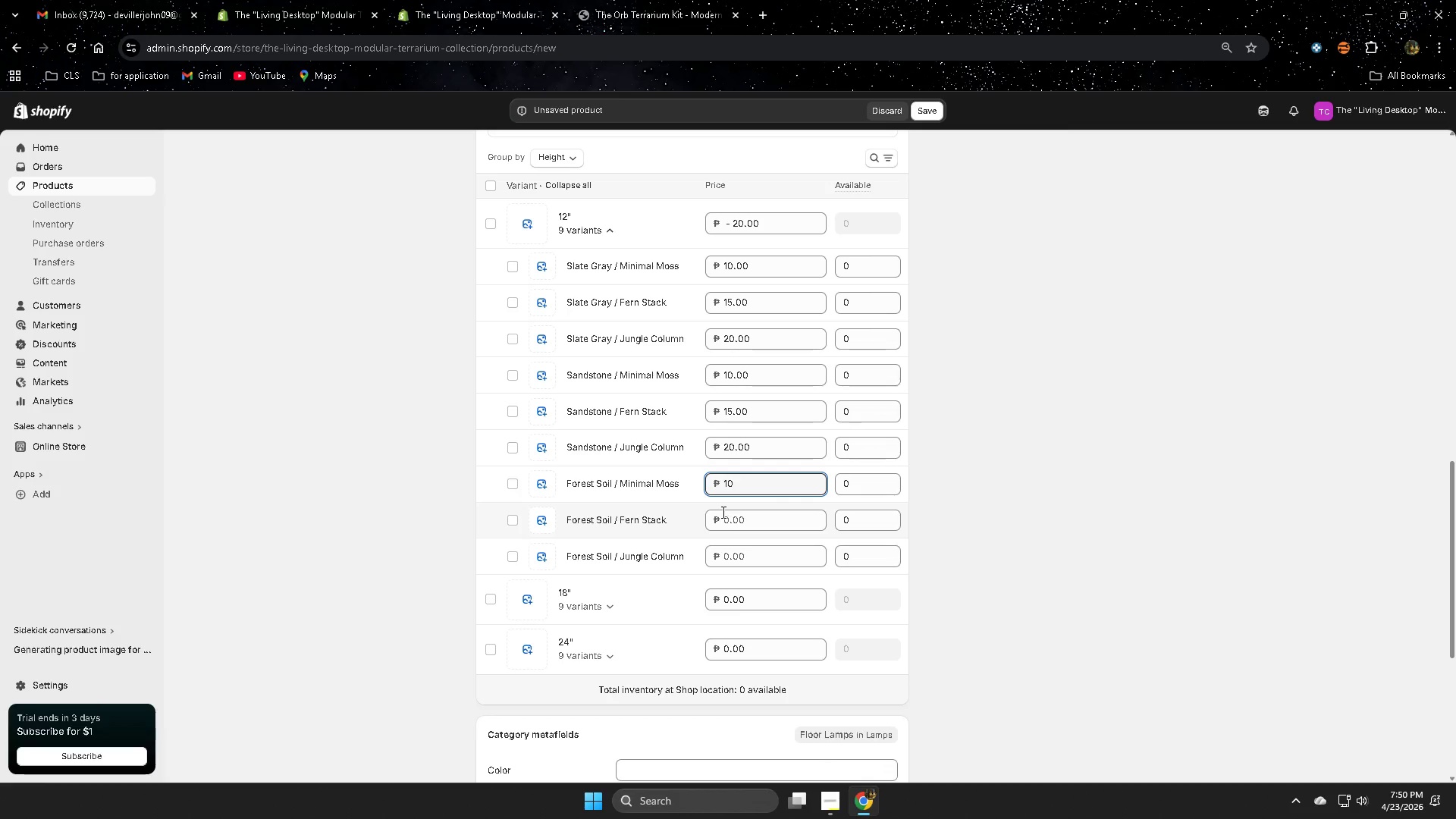 
left_click([722, 513])
 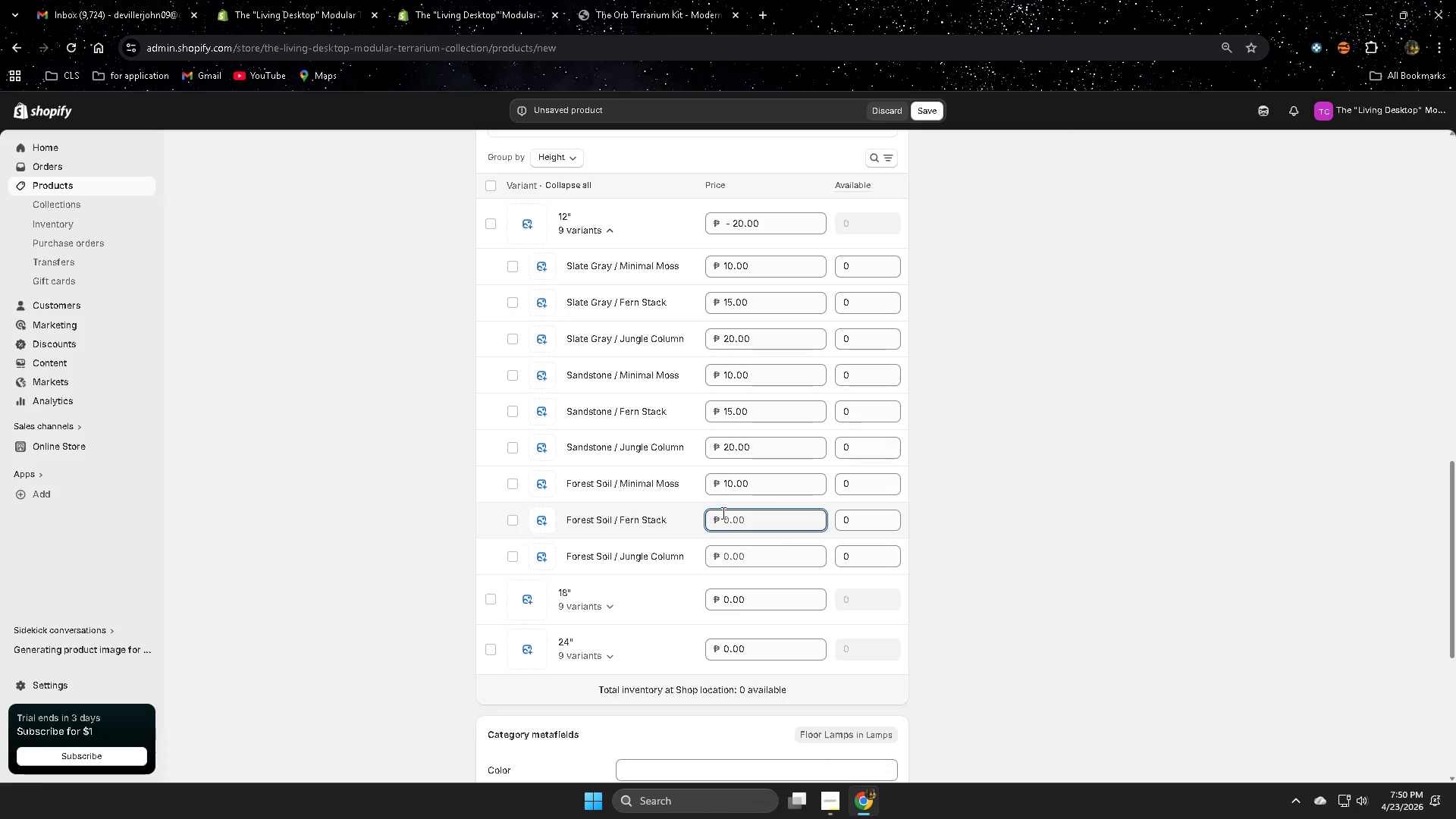 
key(Numpad1)
 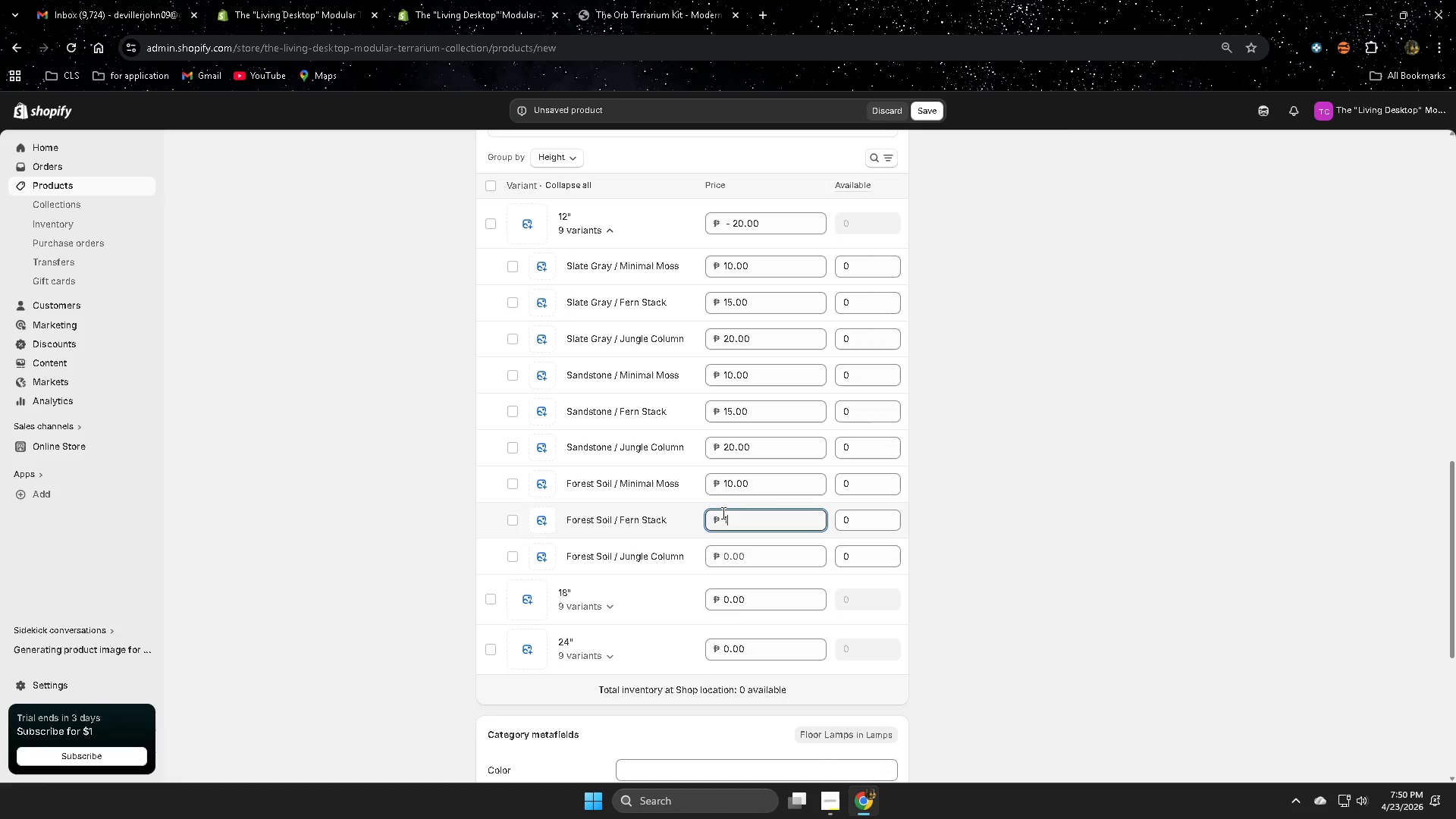 
key(Numpad5)
 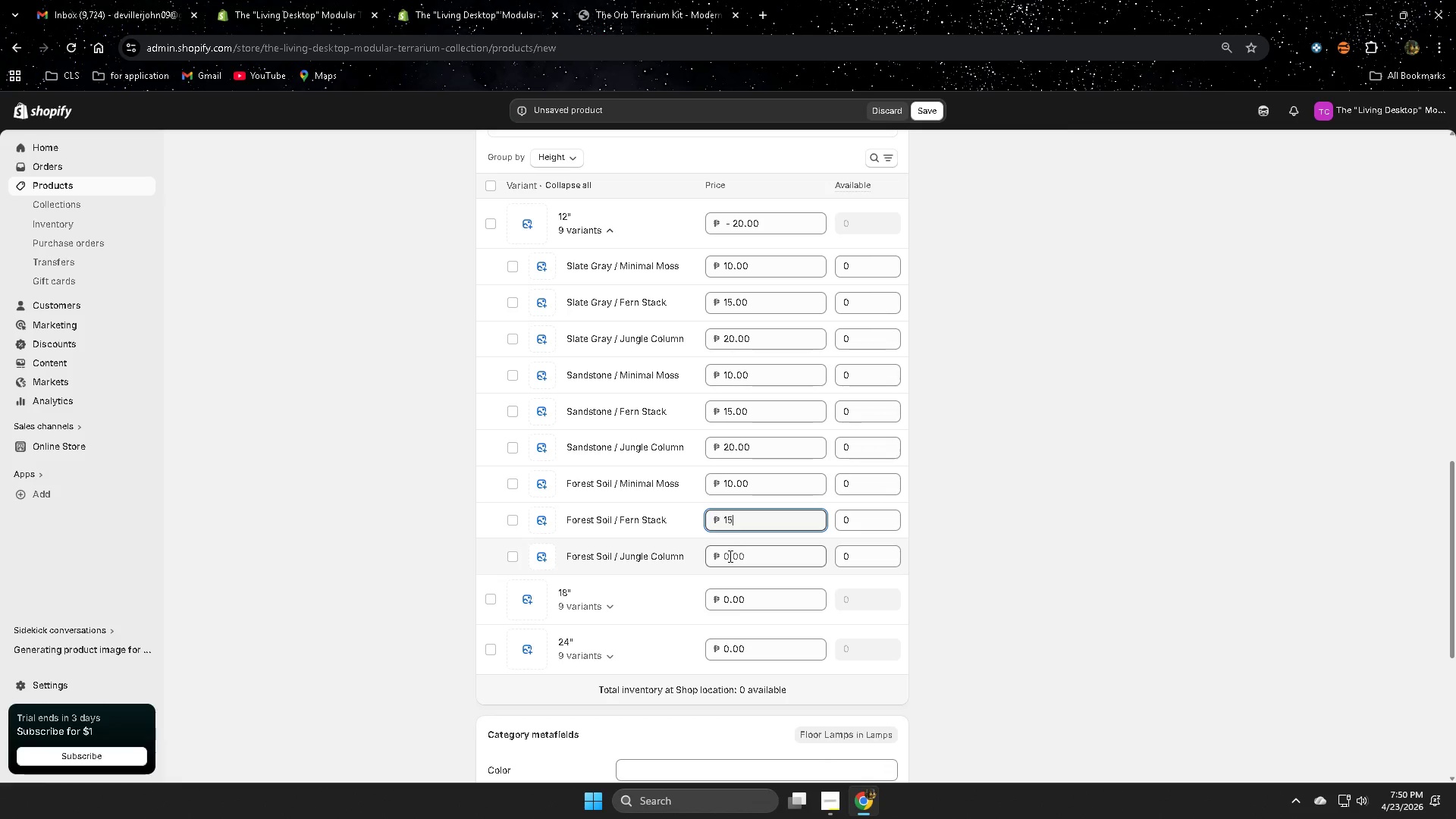 
left_click([725, 556])
 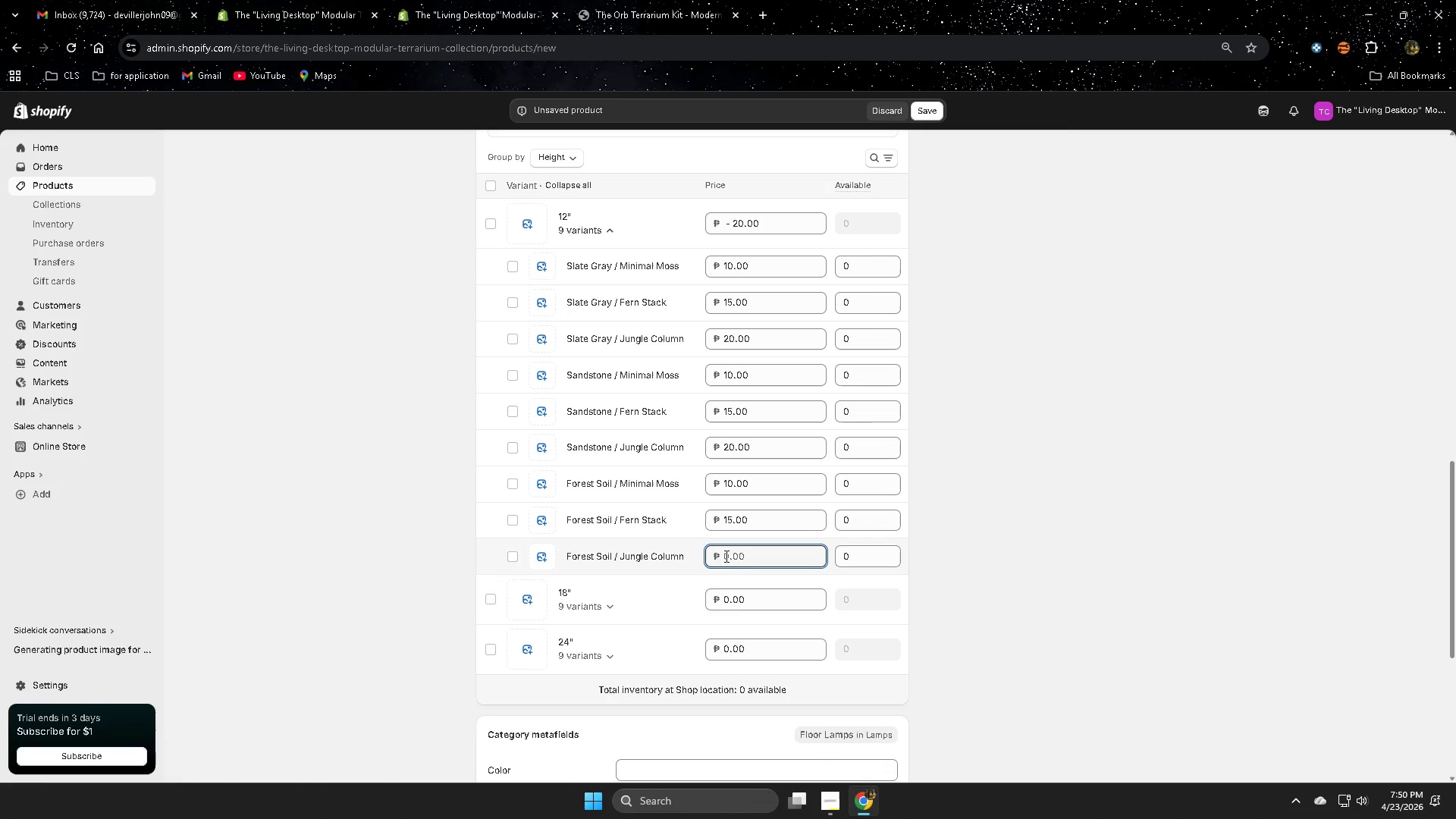 
key(Numpad2)
 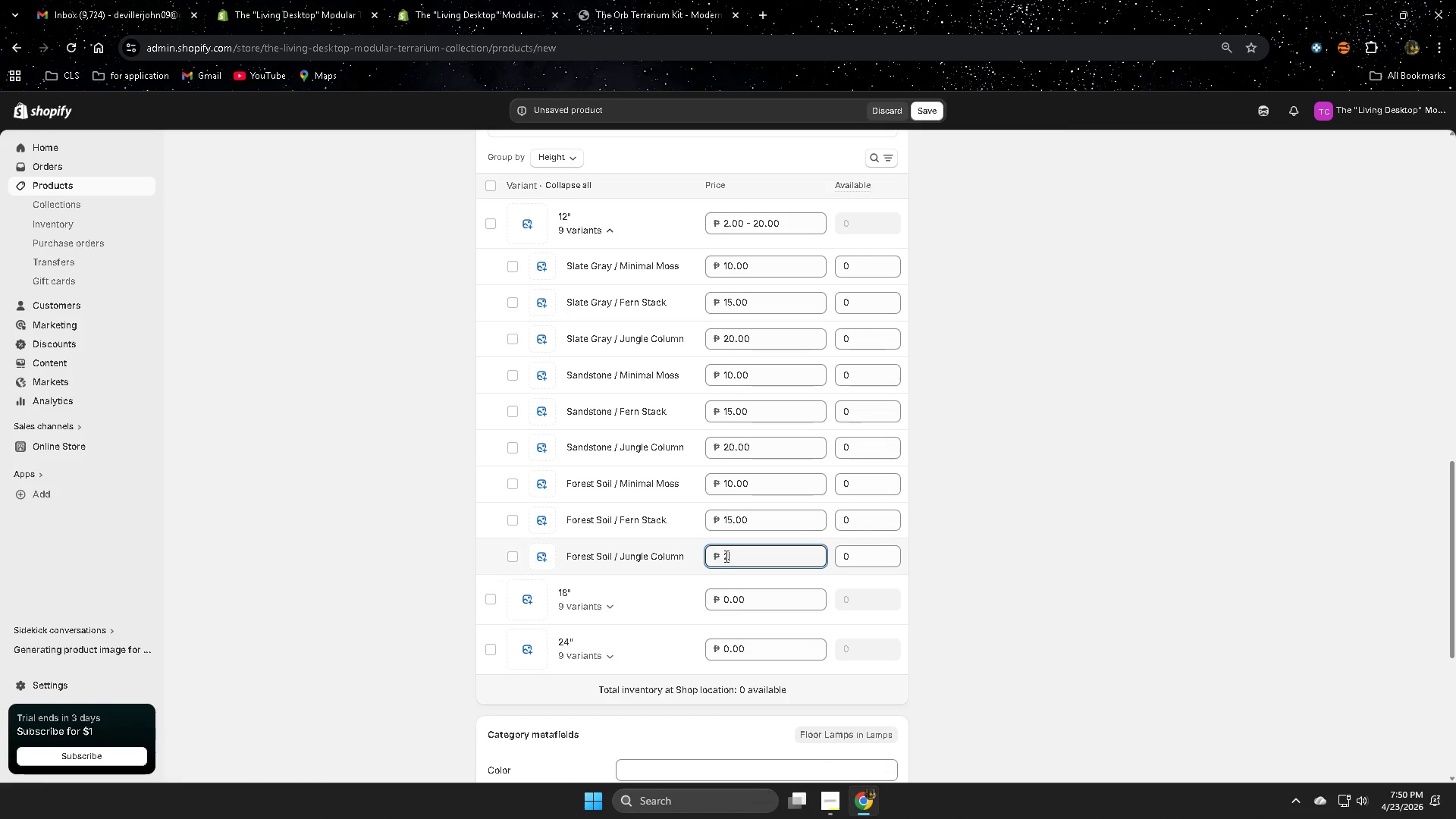 
key(Numpad0)
 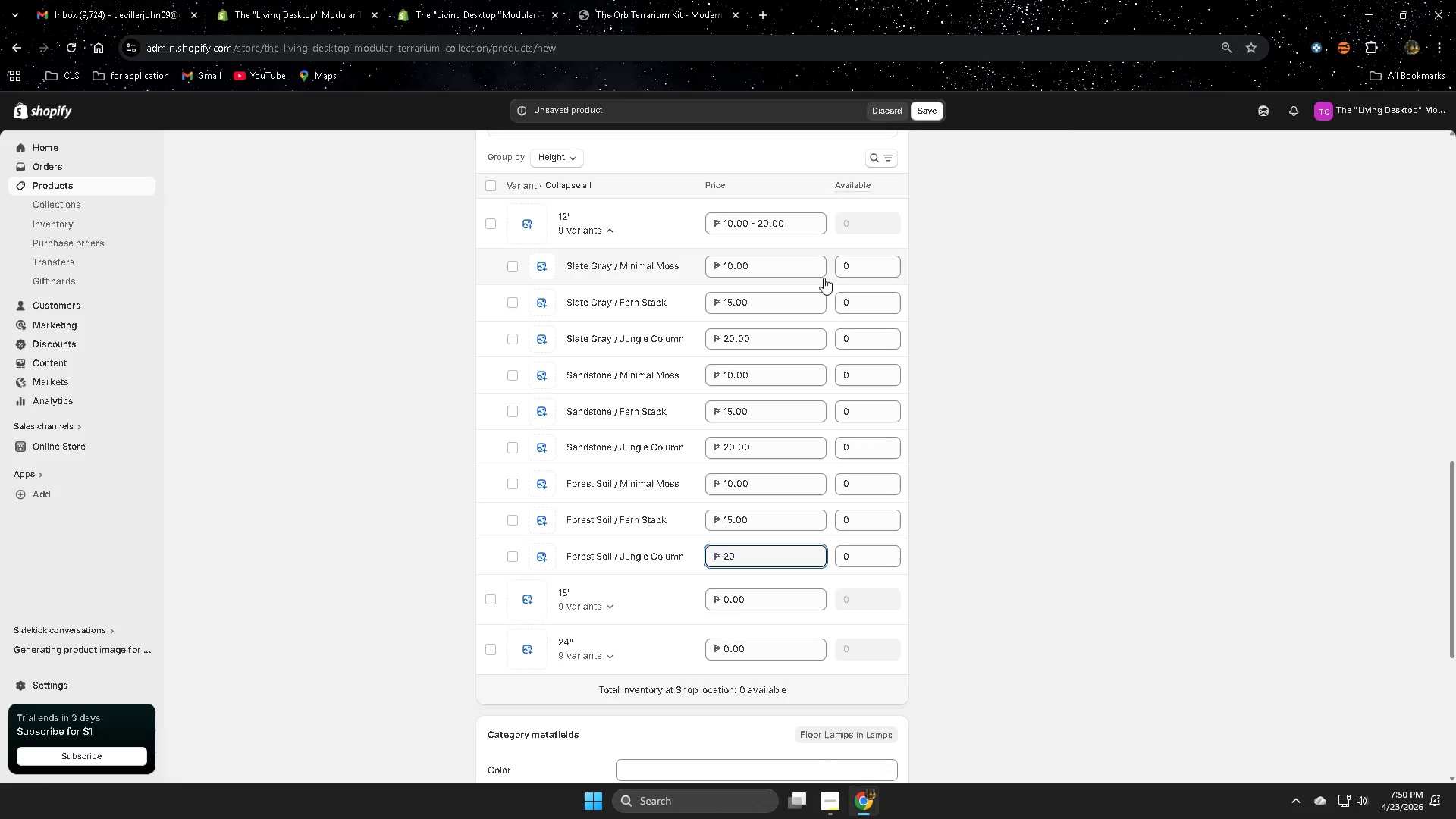 
left_click([853, 268])
 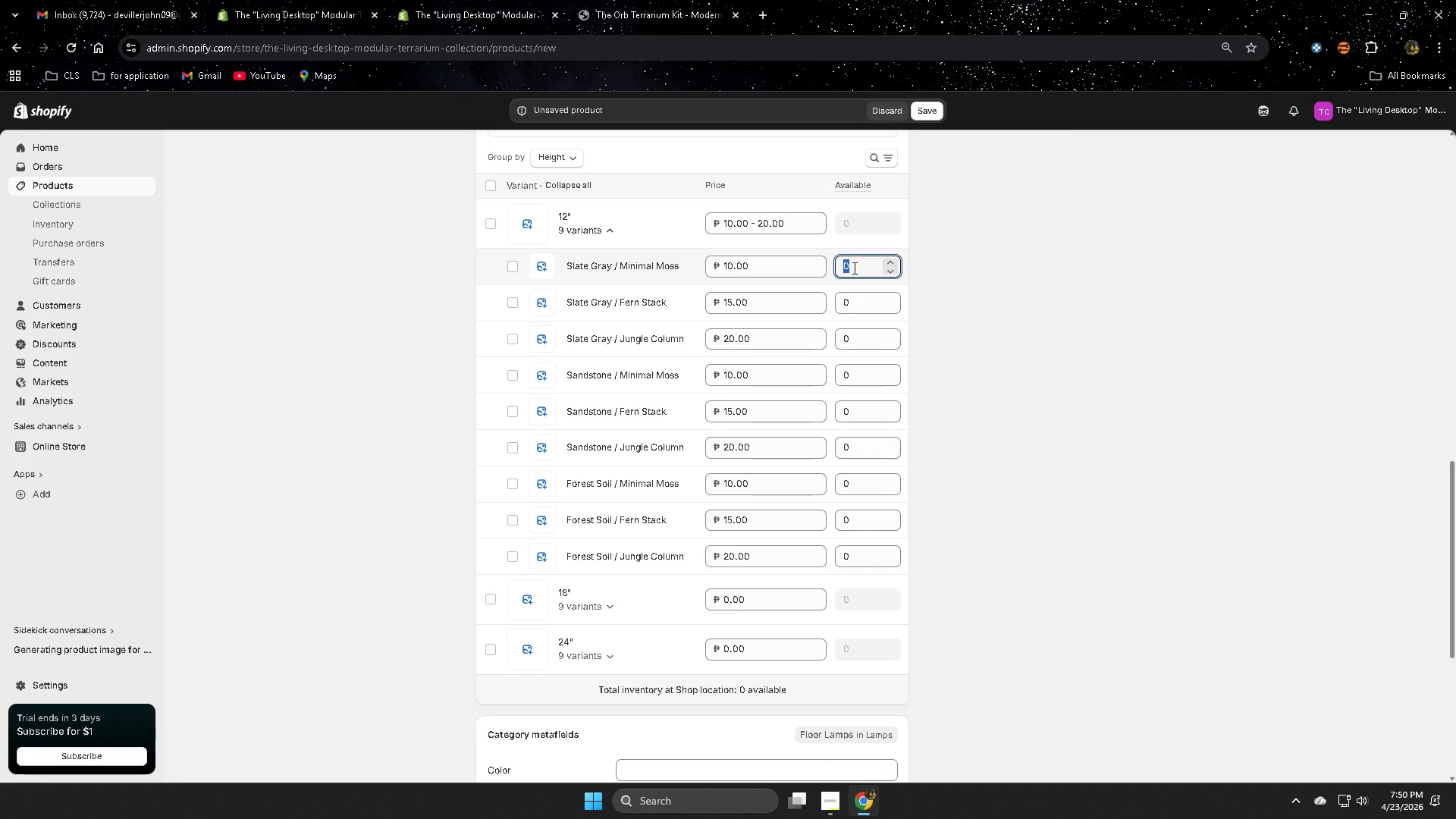 
key(Numpad1)
 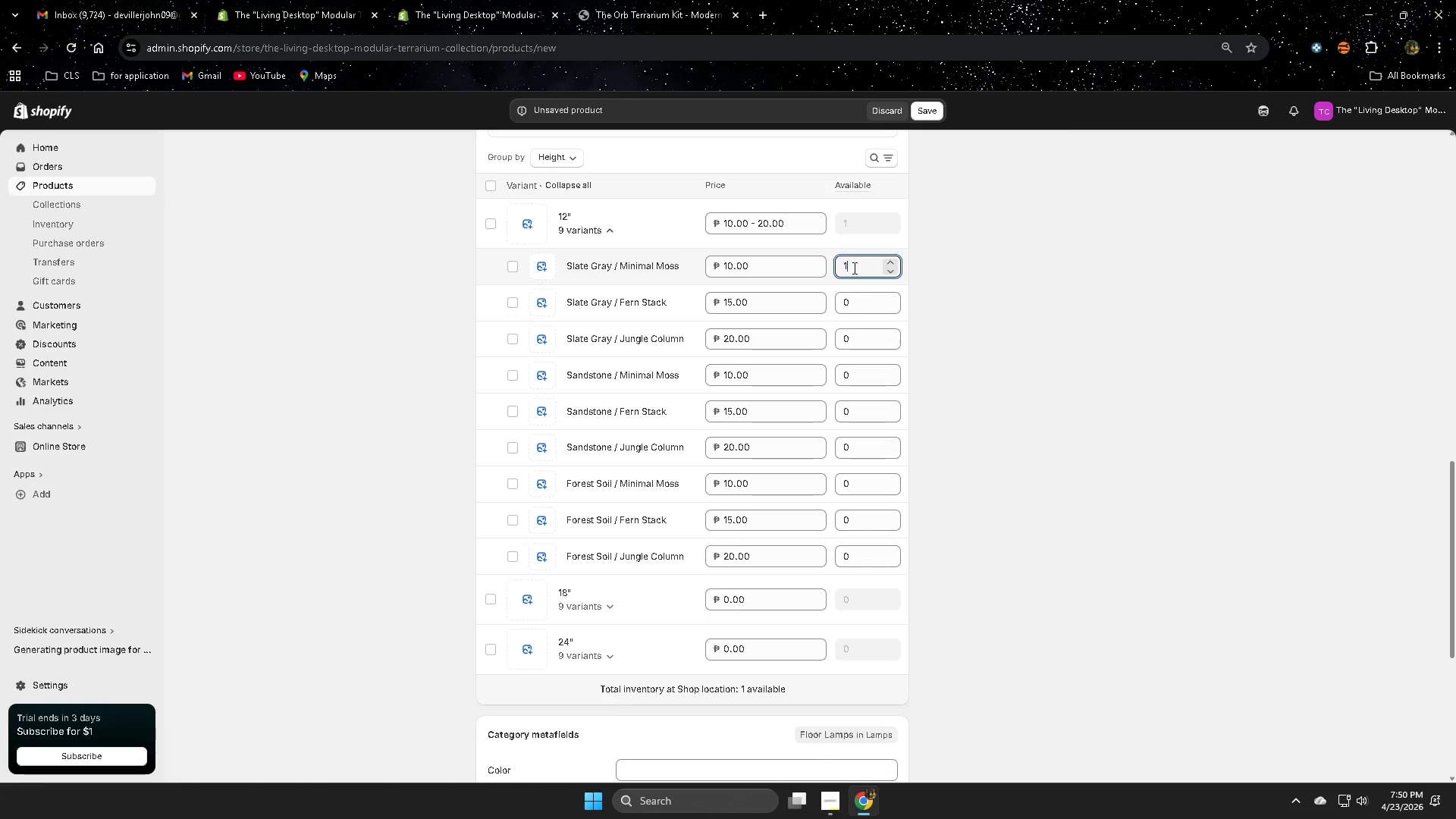 
key(Numpad2)
 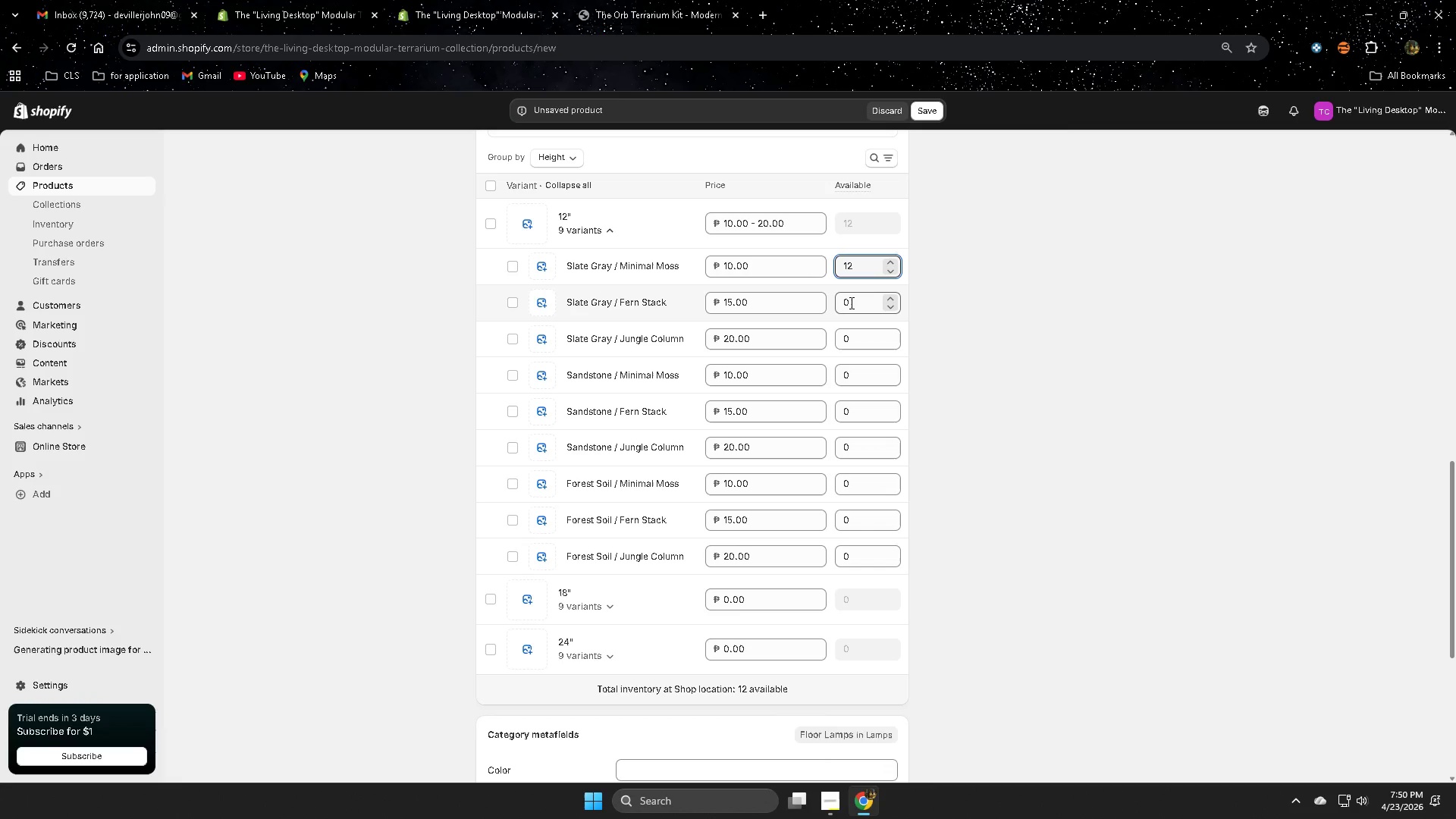 
left_click([850, 303])
 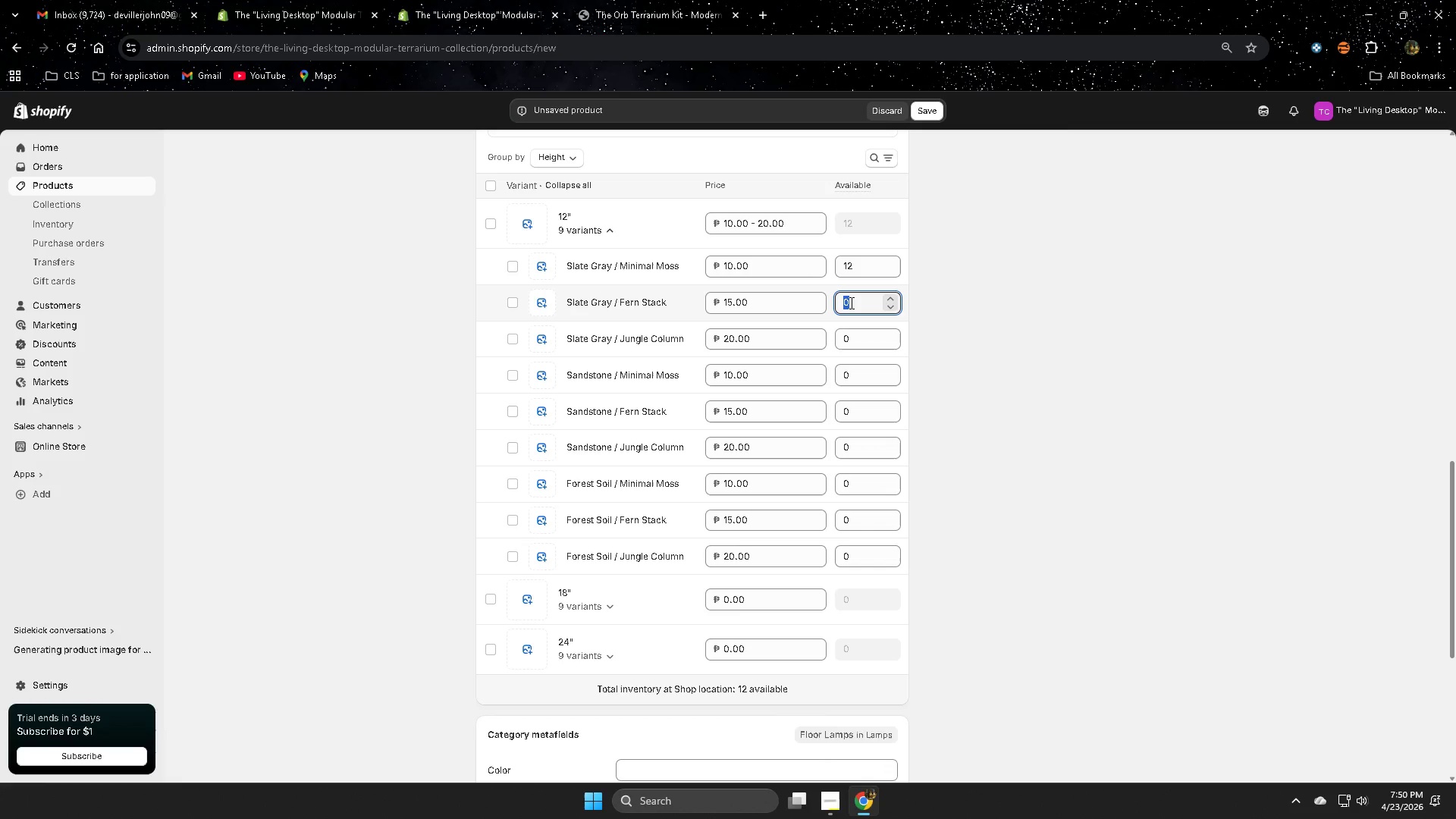 
key(Numpad1)
 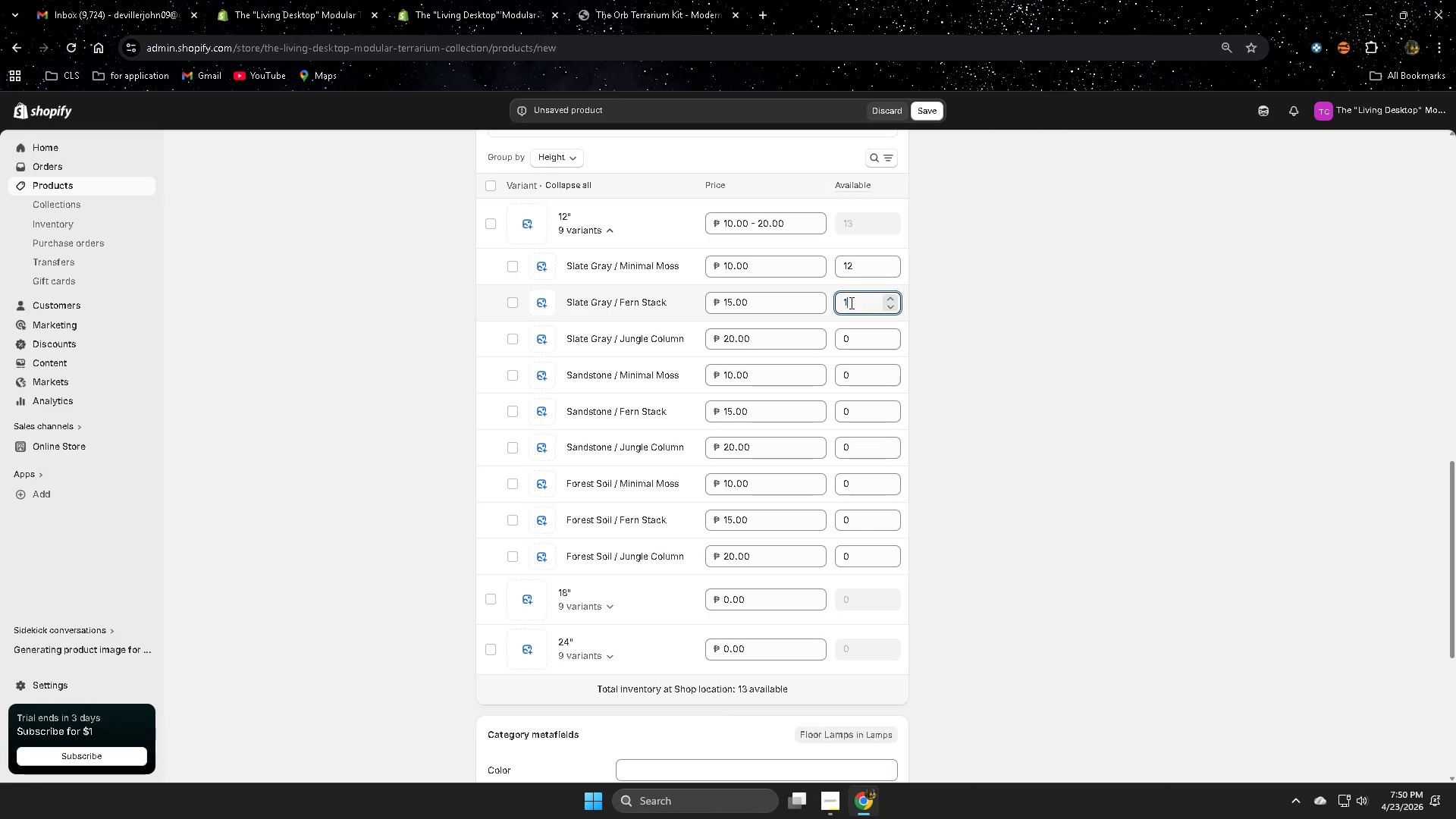 
key(Numpad2)
 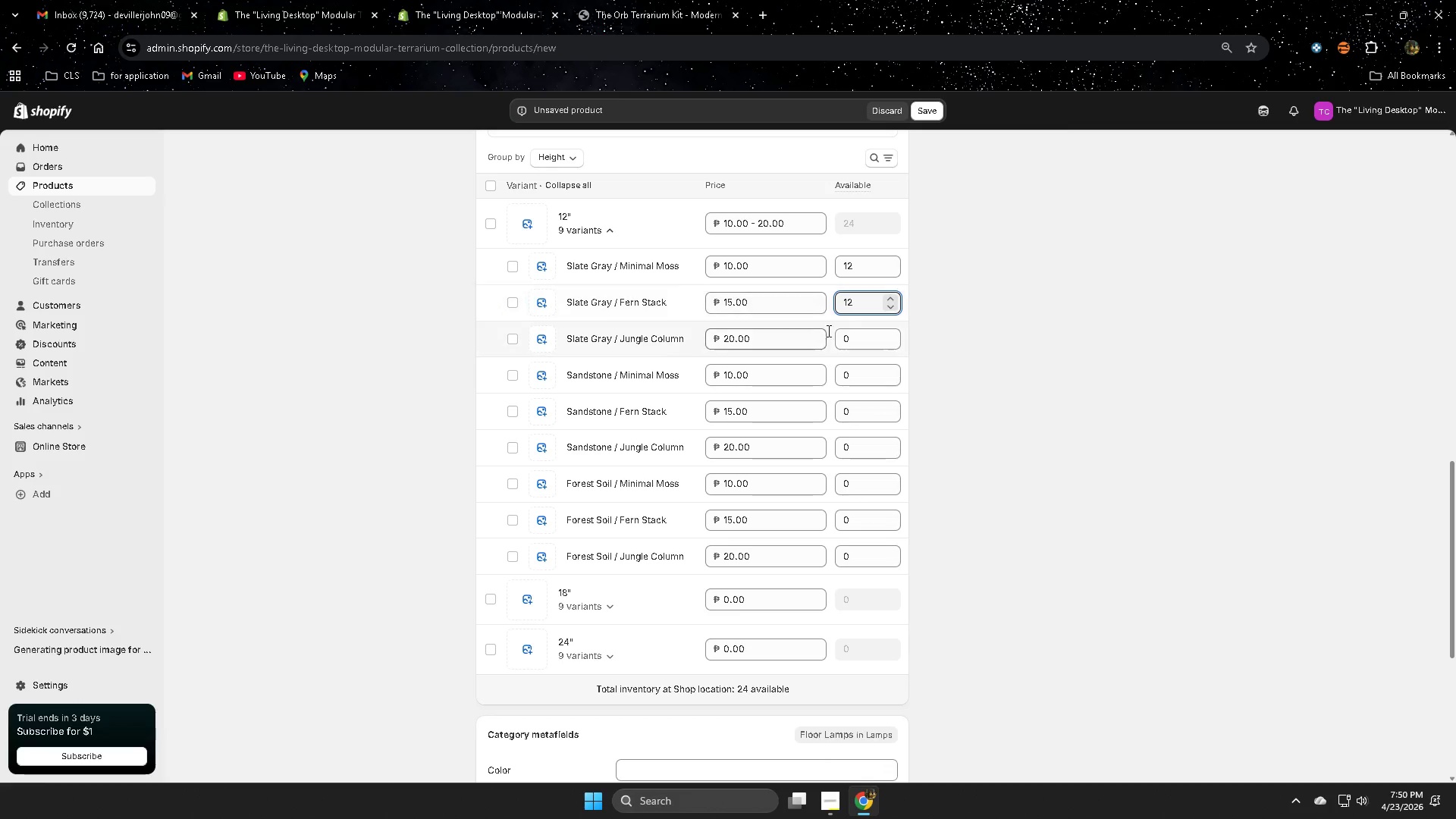 
left_click([843, 333])
 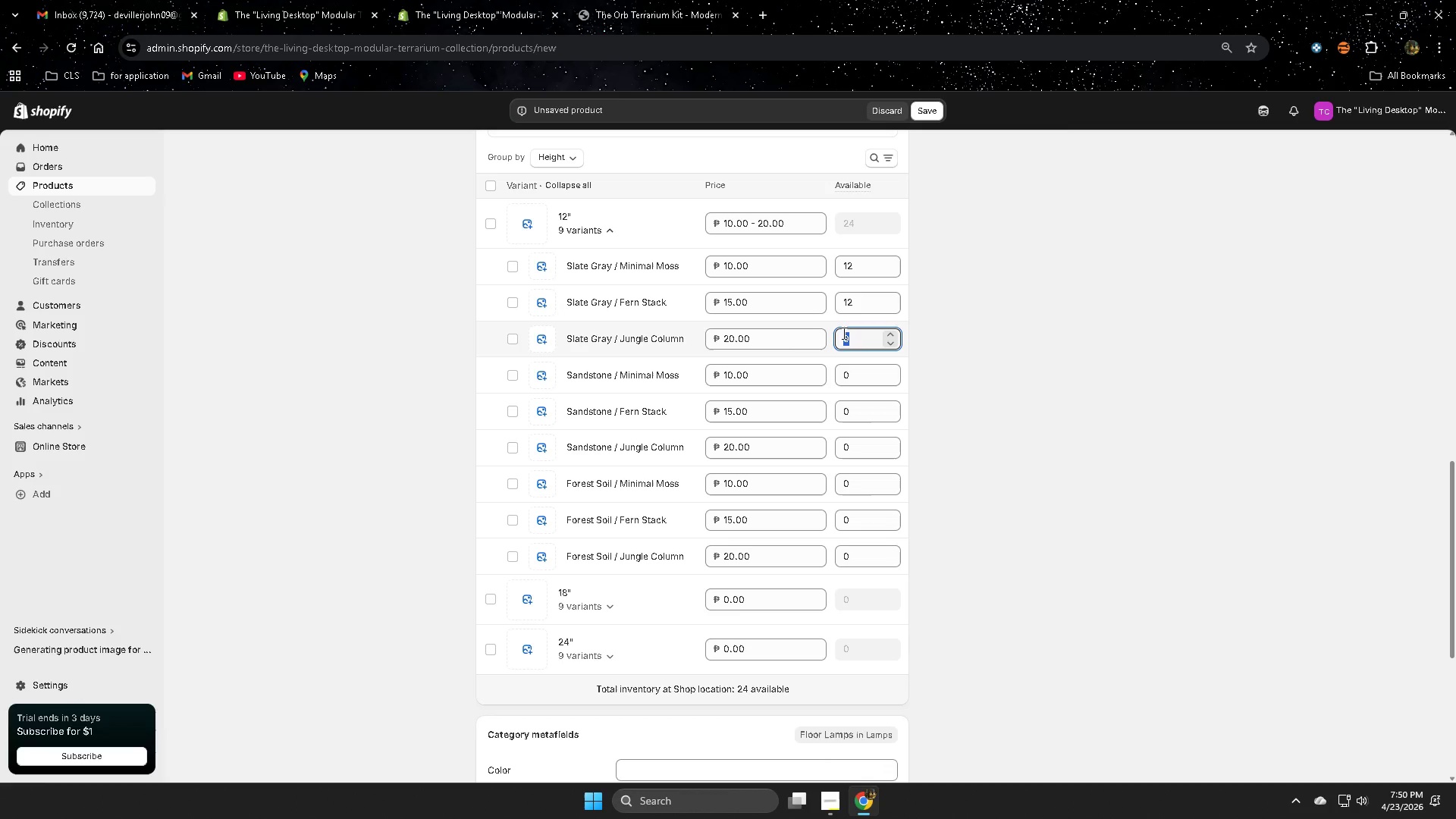 
key(Numpad1)
 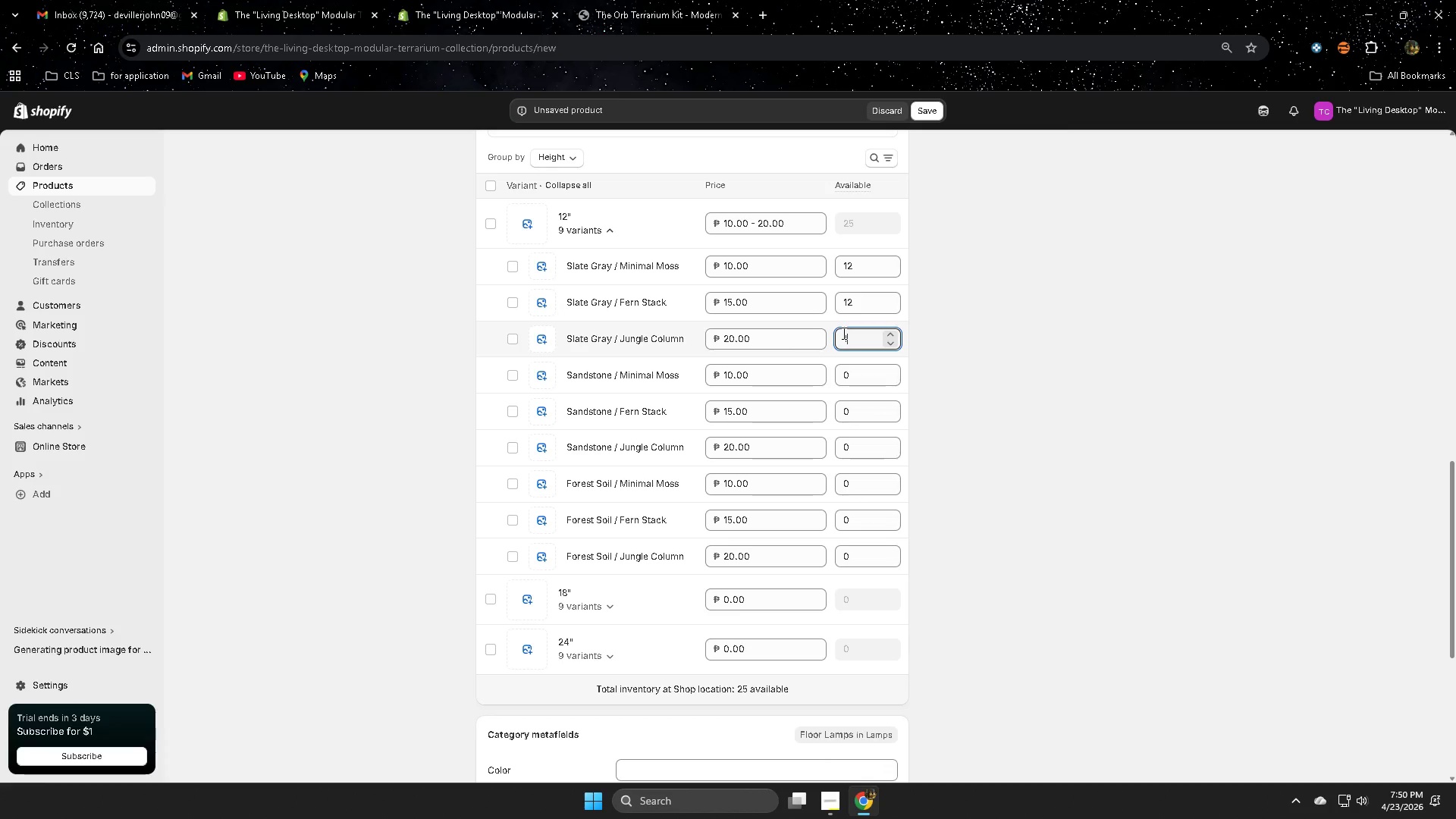 
key(Numpad2)
 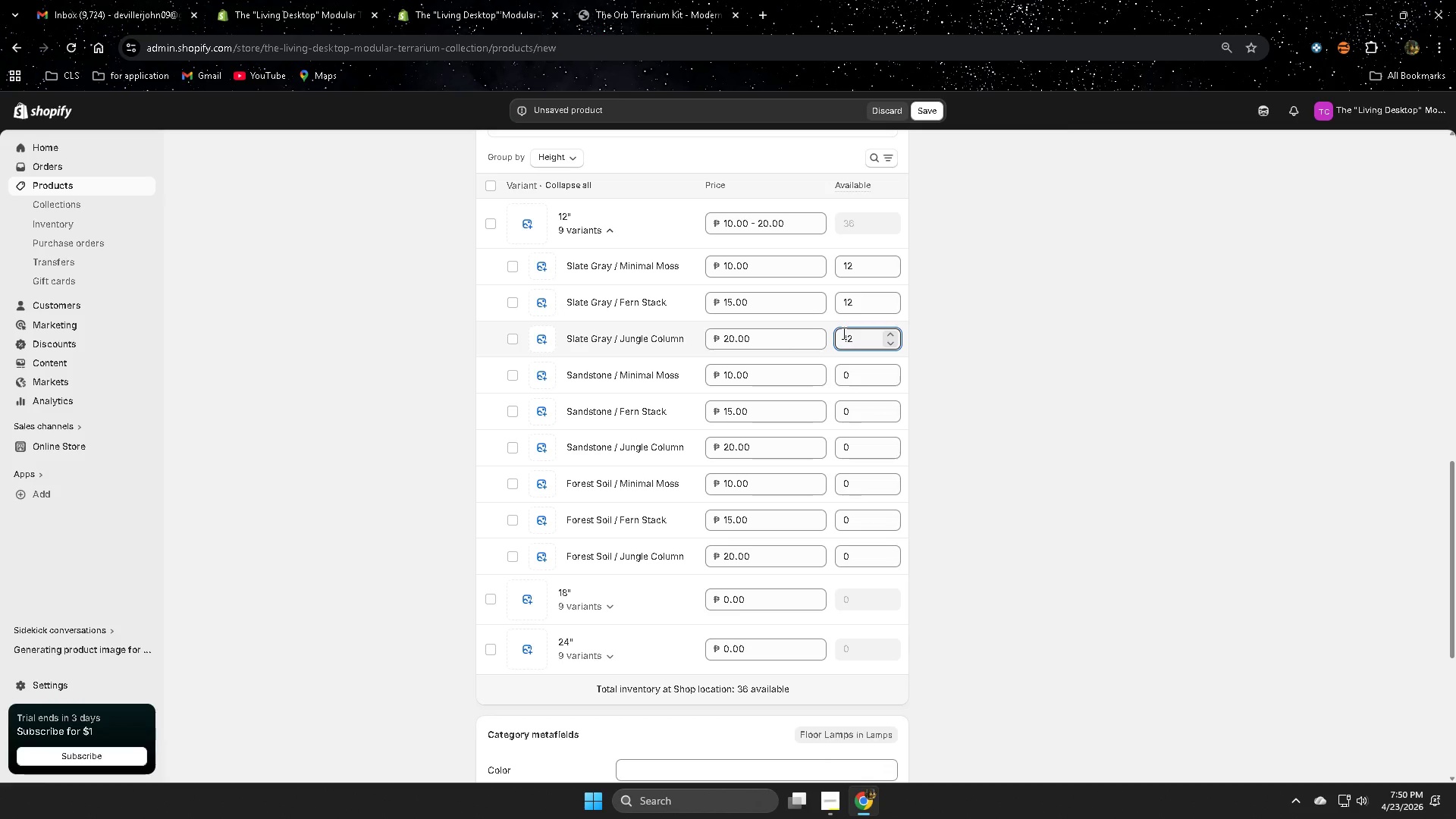 
wait(9.14)
 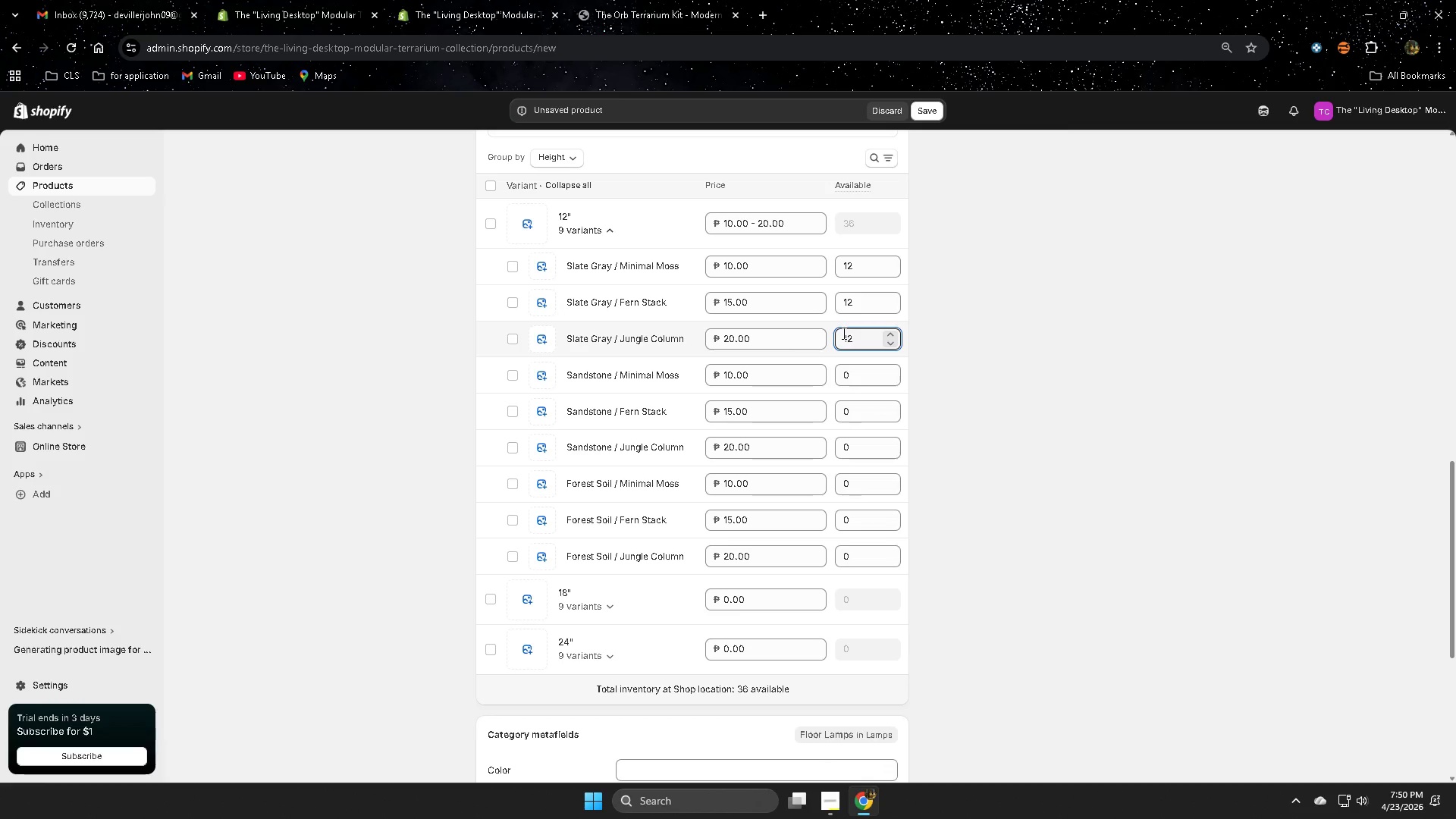 
left_click([846, 376])
 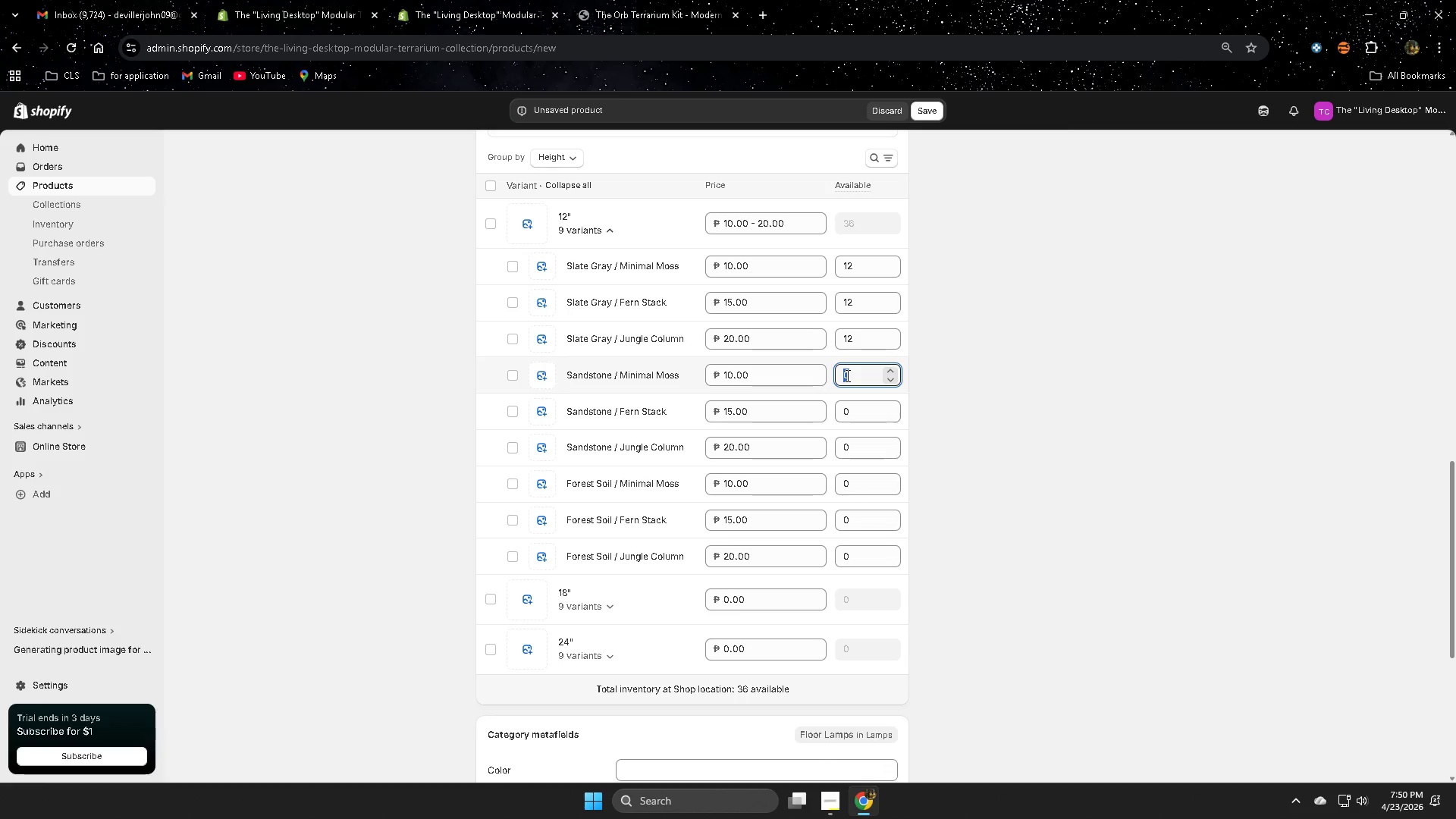 
key(Numpad1)
 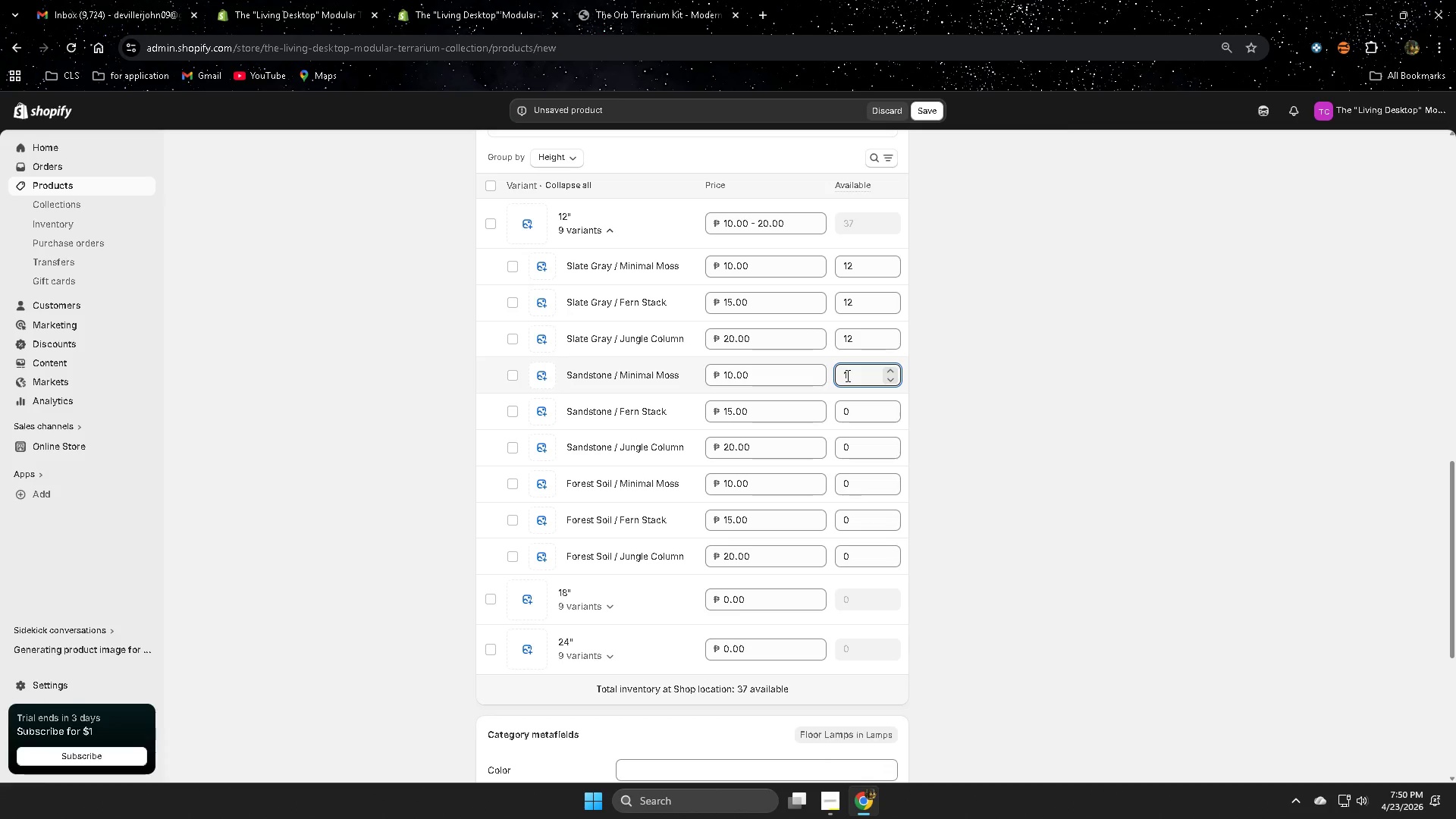 
key(Numpad2)
 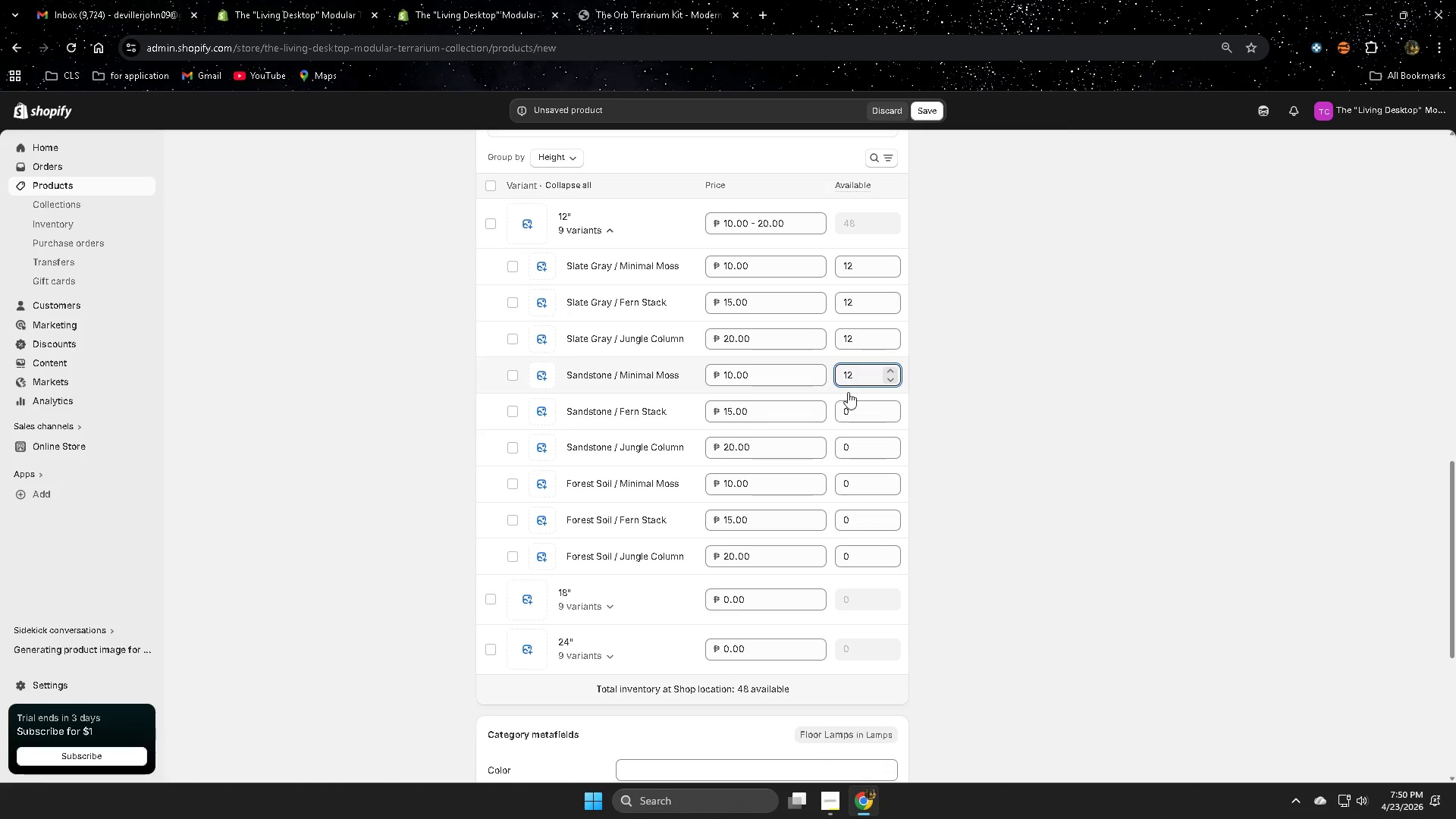 
left_click([849, 404])
 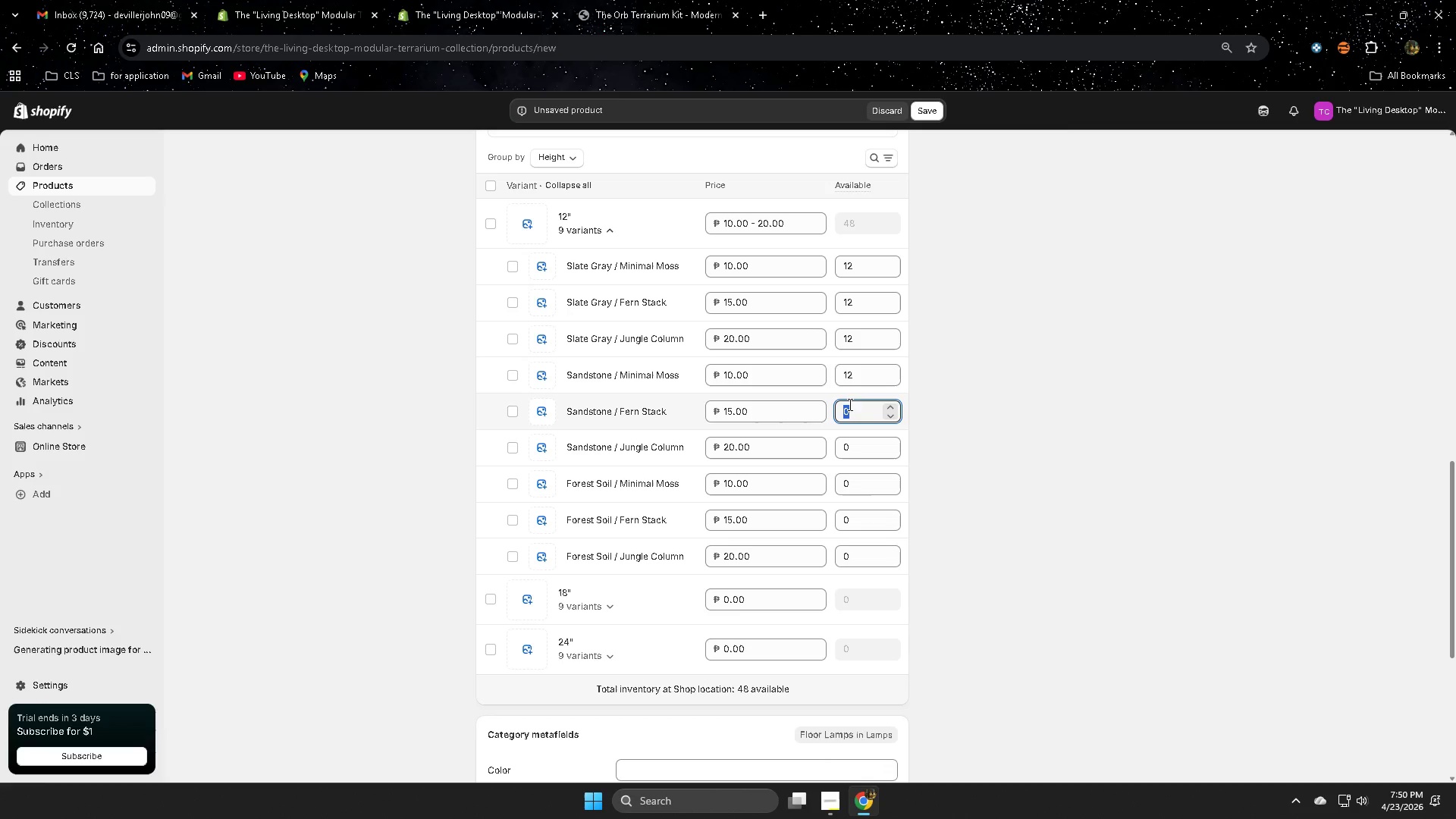 
key(Numpad1)
 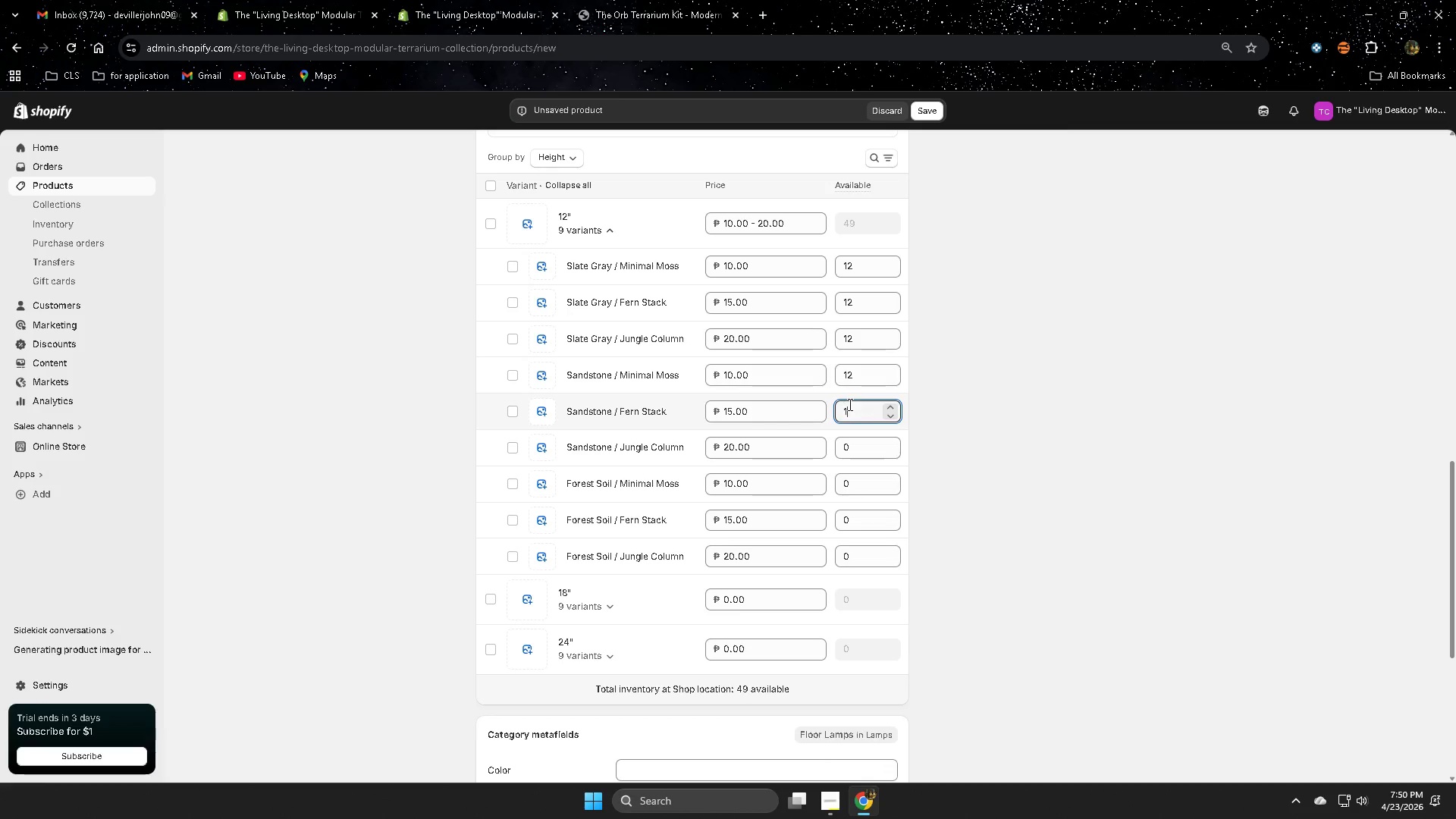 
key(Numpad2)
 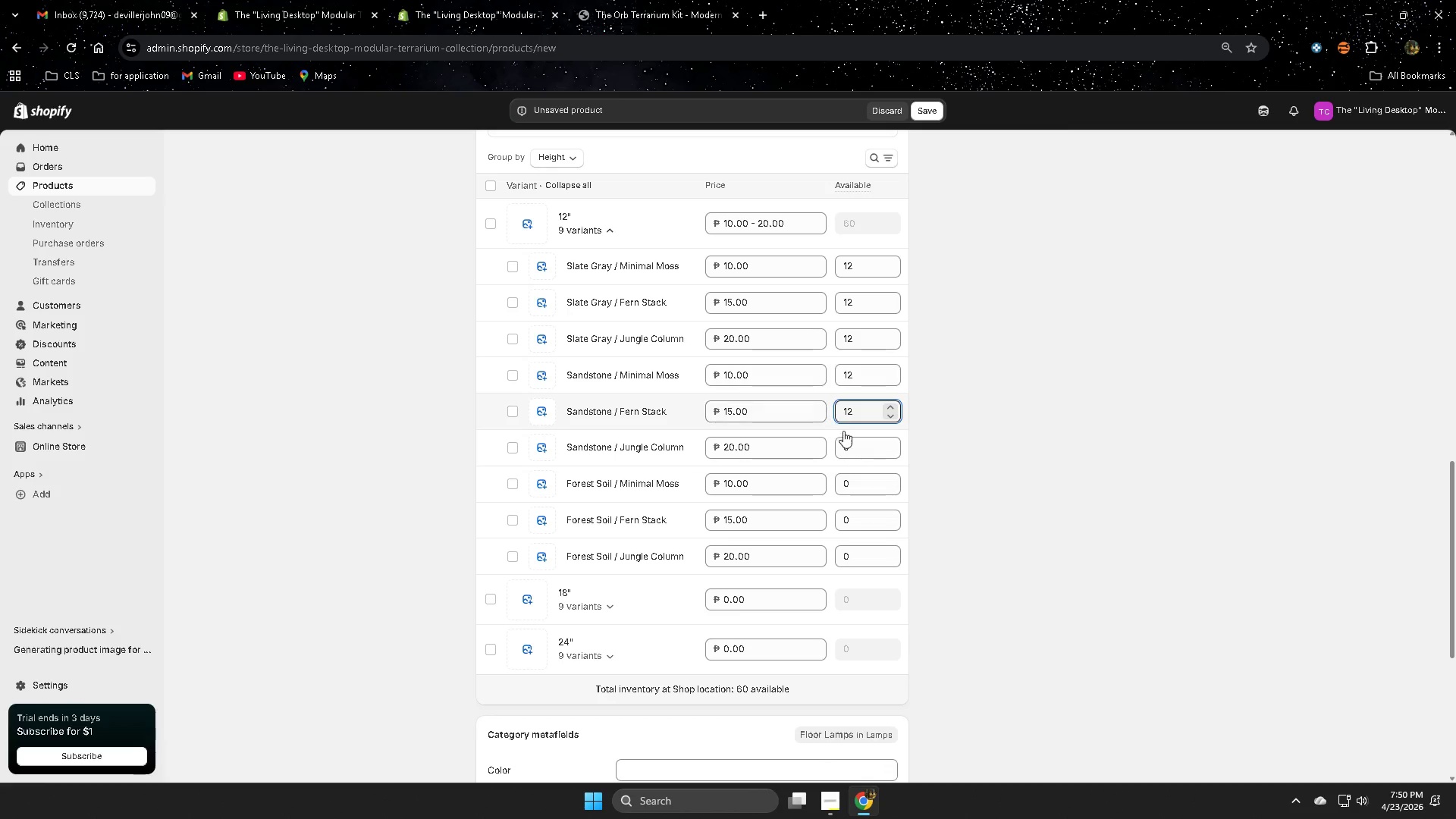 
left_click([847, 441])
 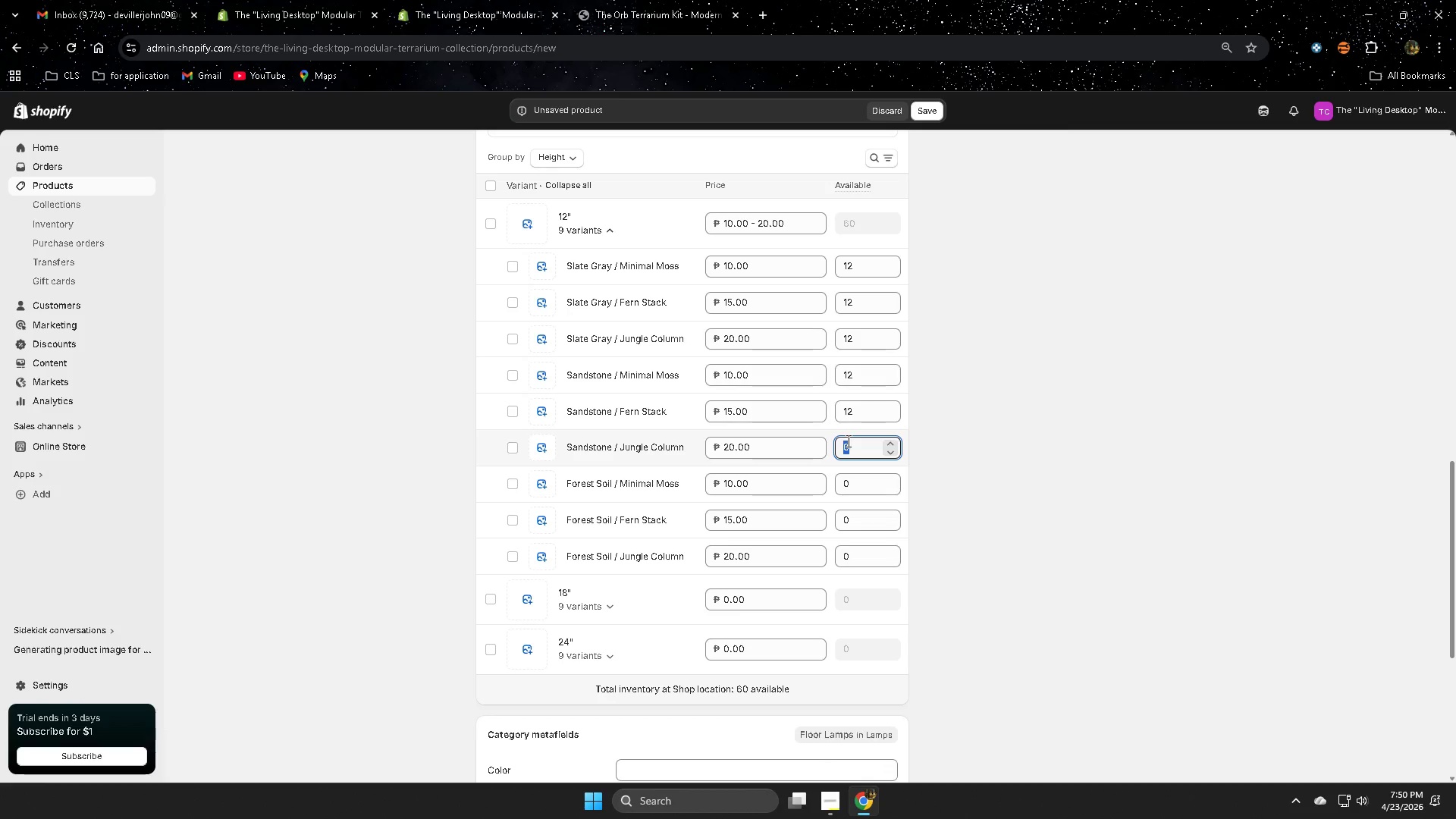 
key(Numpad1)
 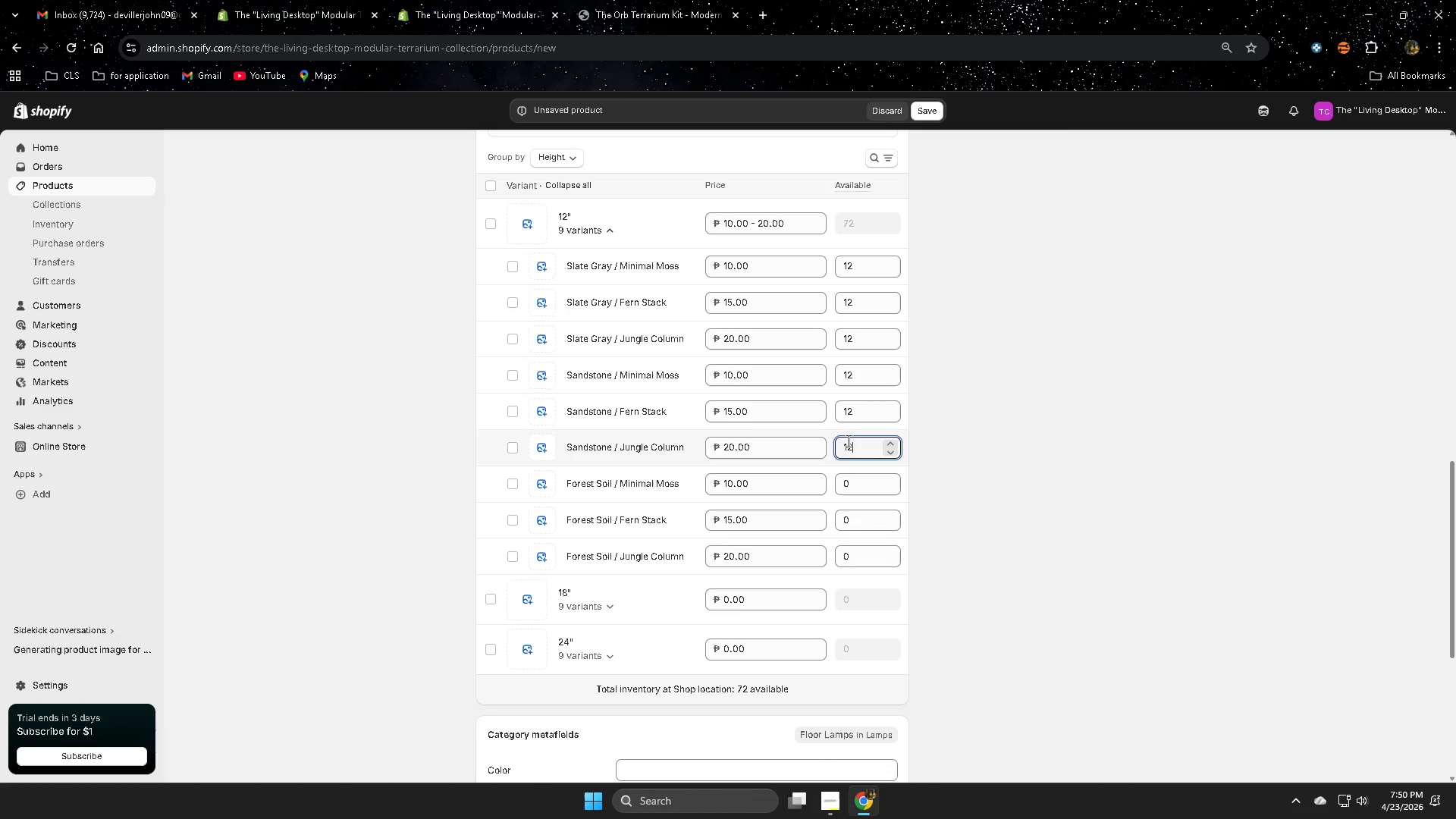 
key(Numpad2)
 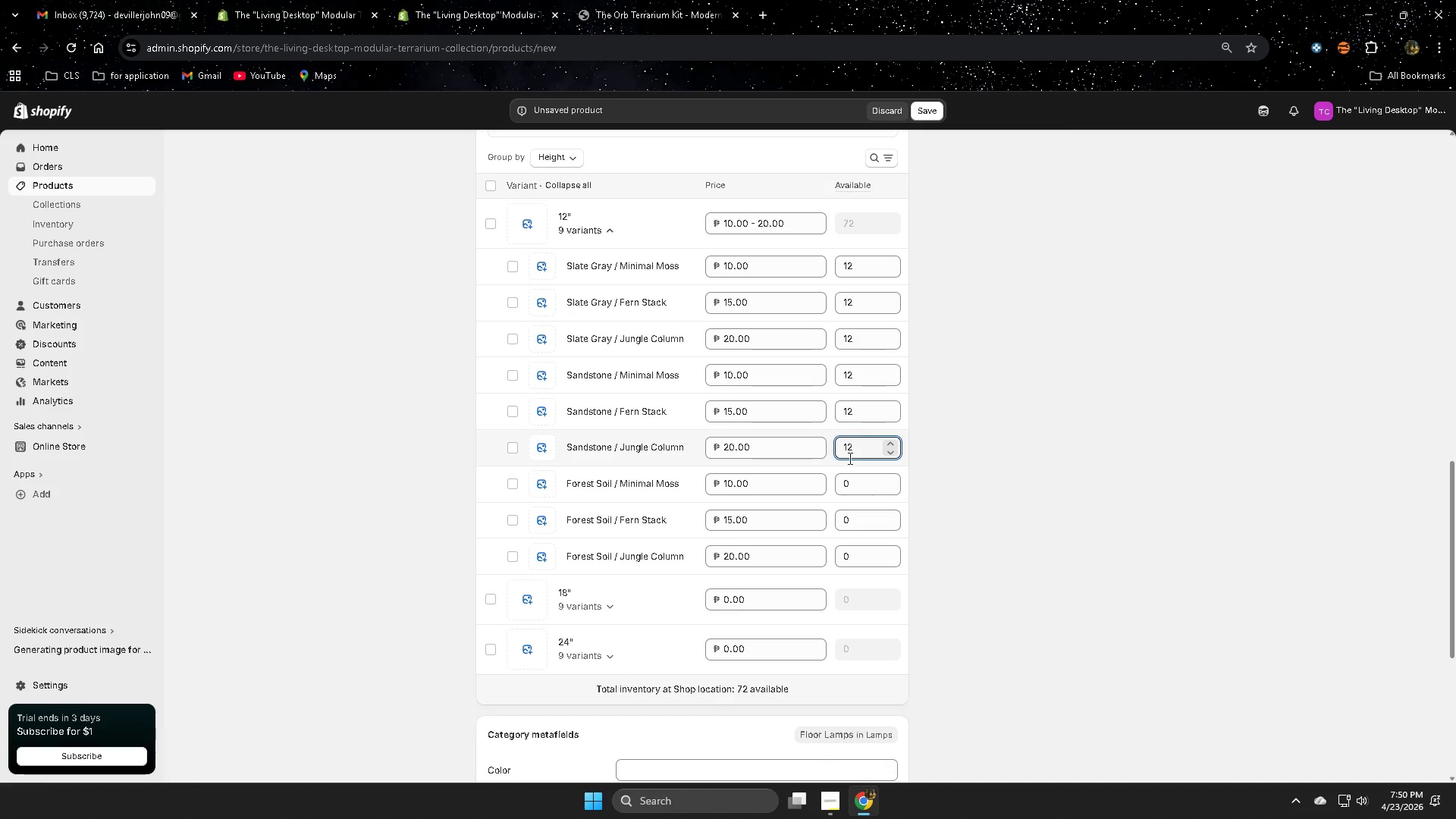 
left_click([846, 474])
 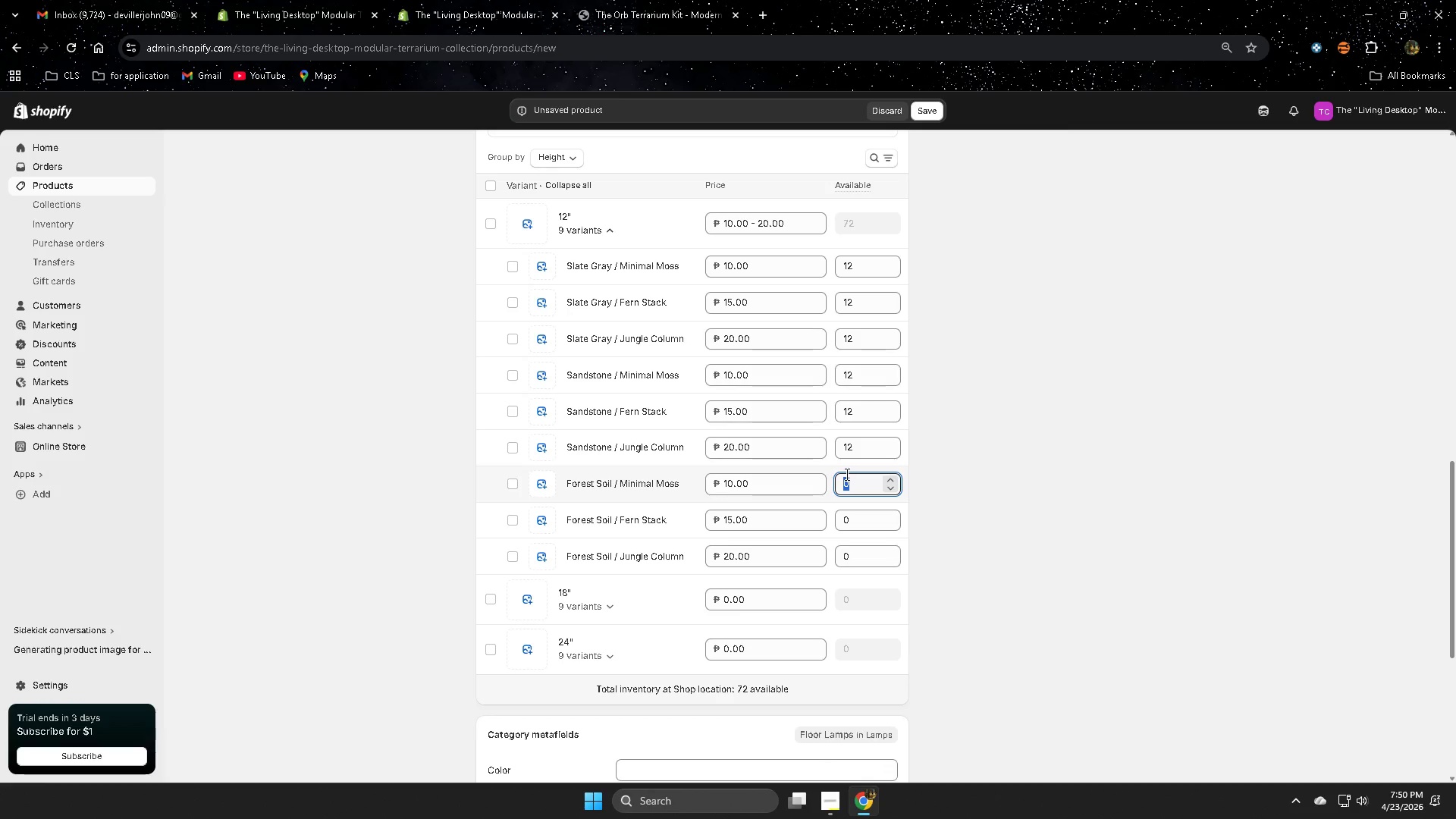 
key(Numpad1)
 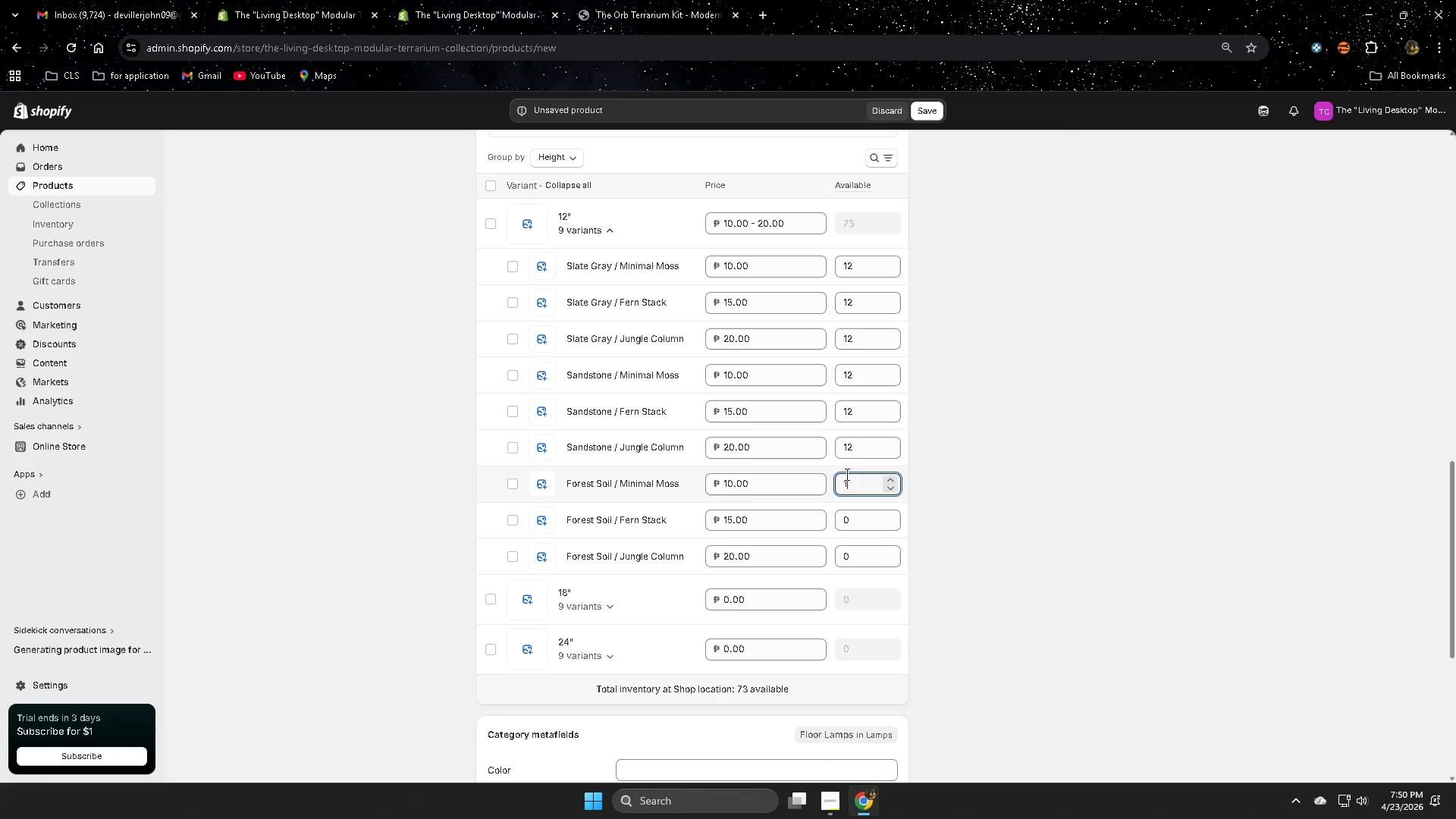 
key(Numpad2)
 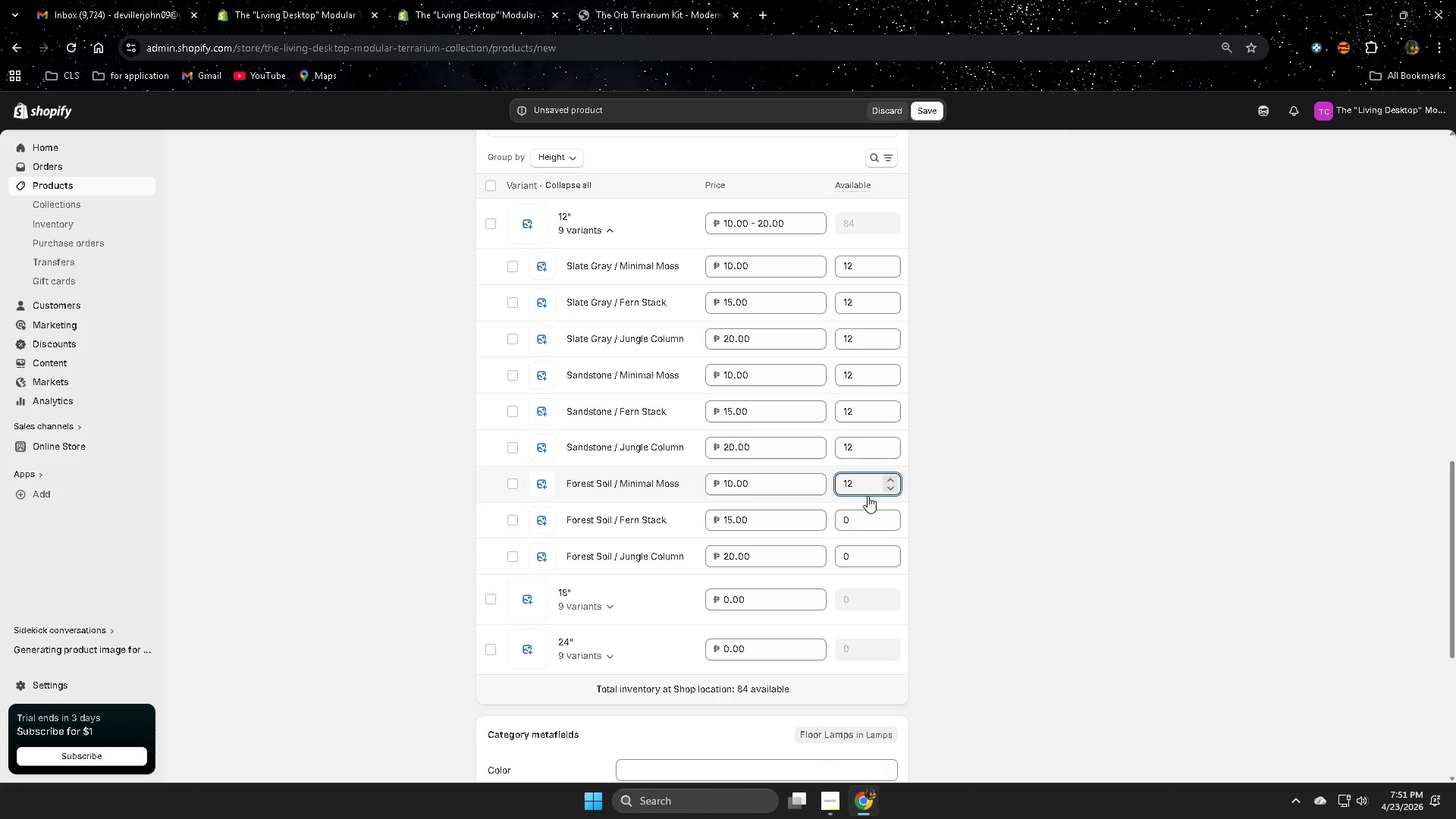 
left_click([849, 513])
 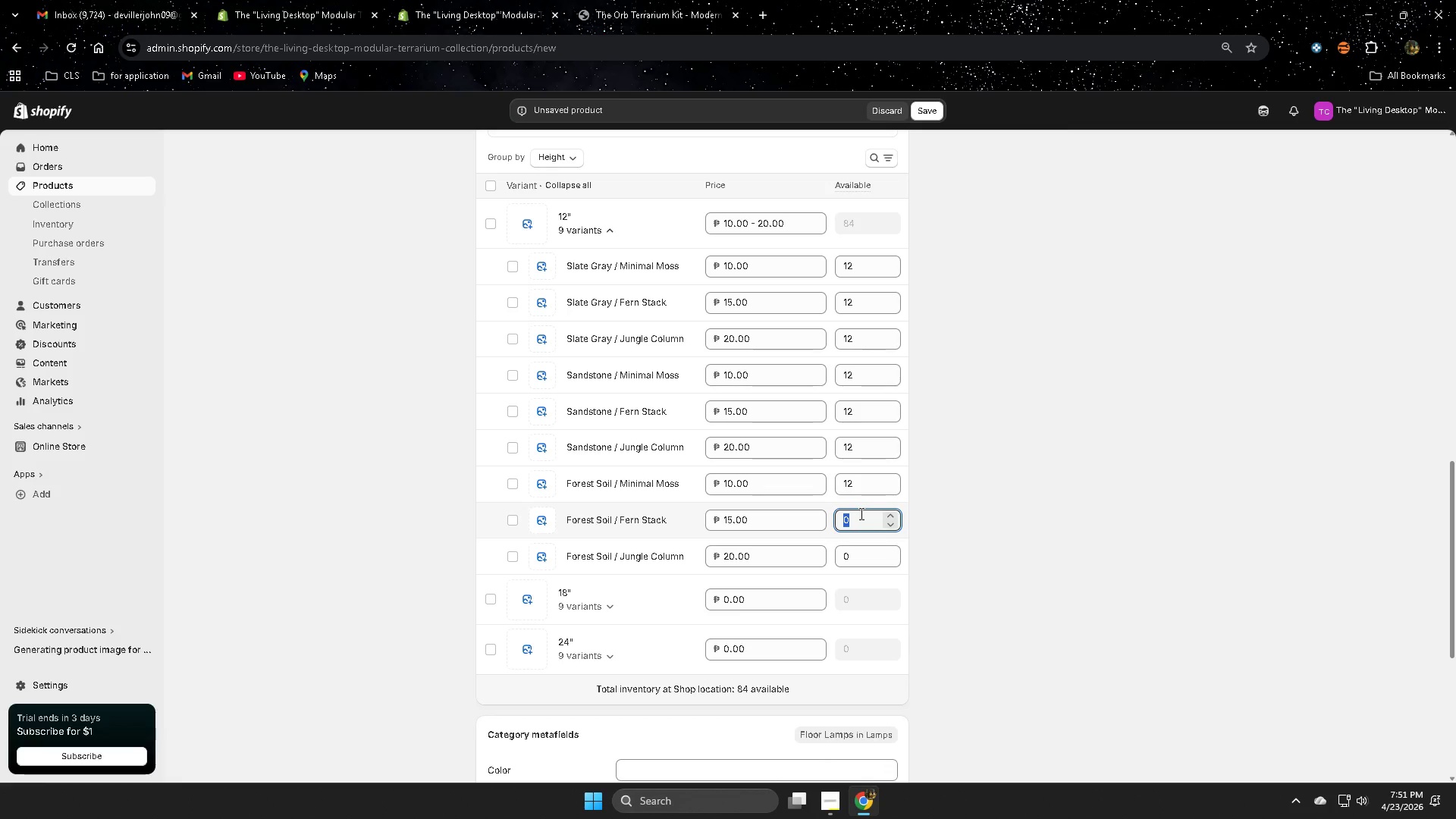 
key(Numpad1)
 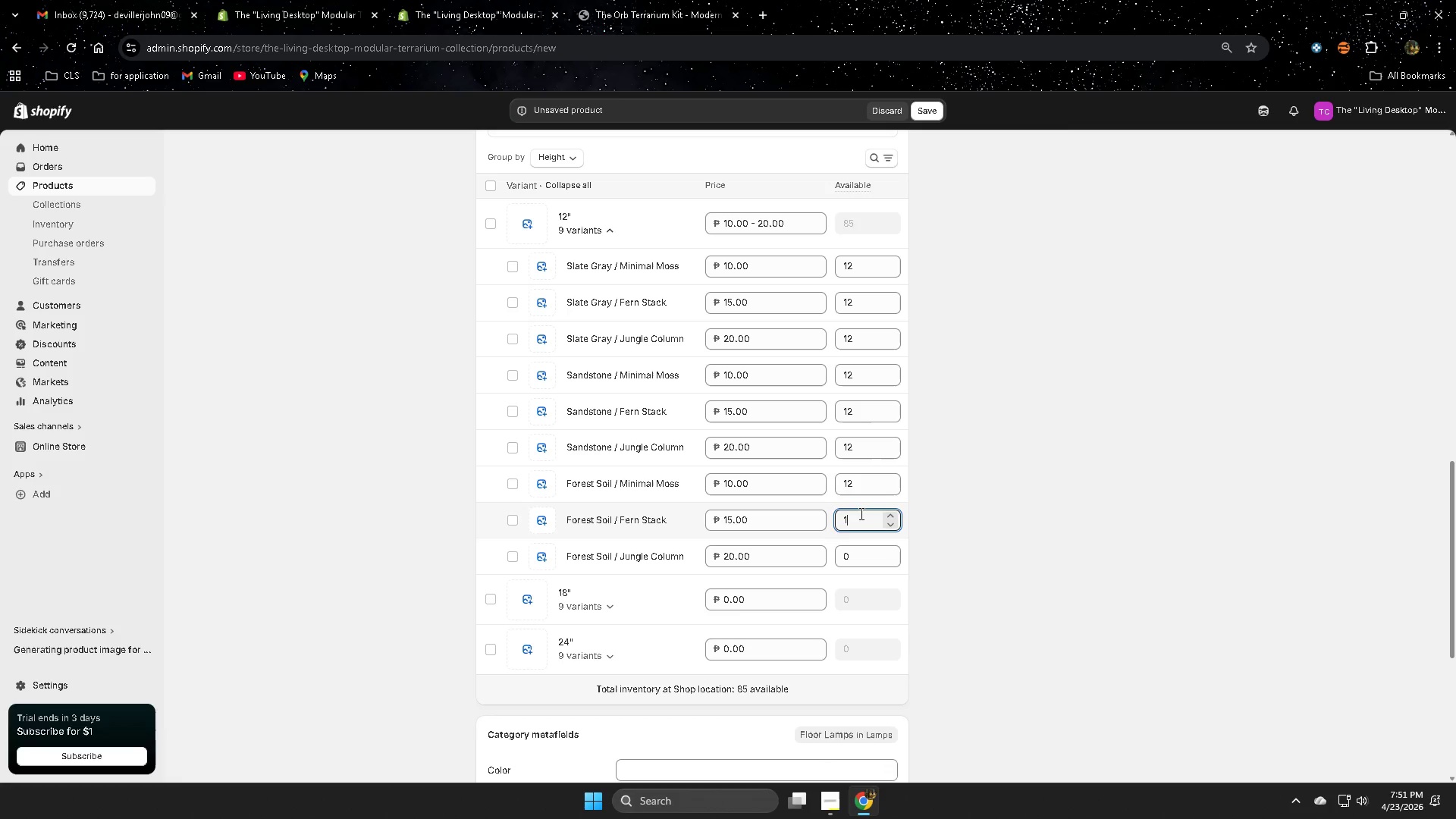 
key(Numpad2)
 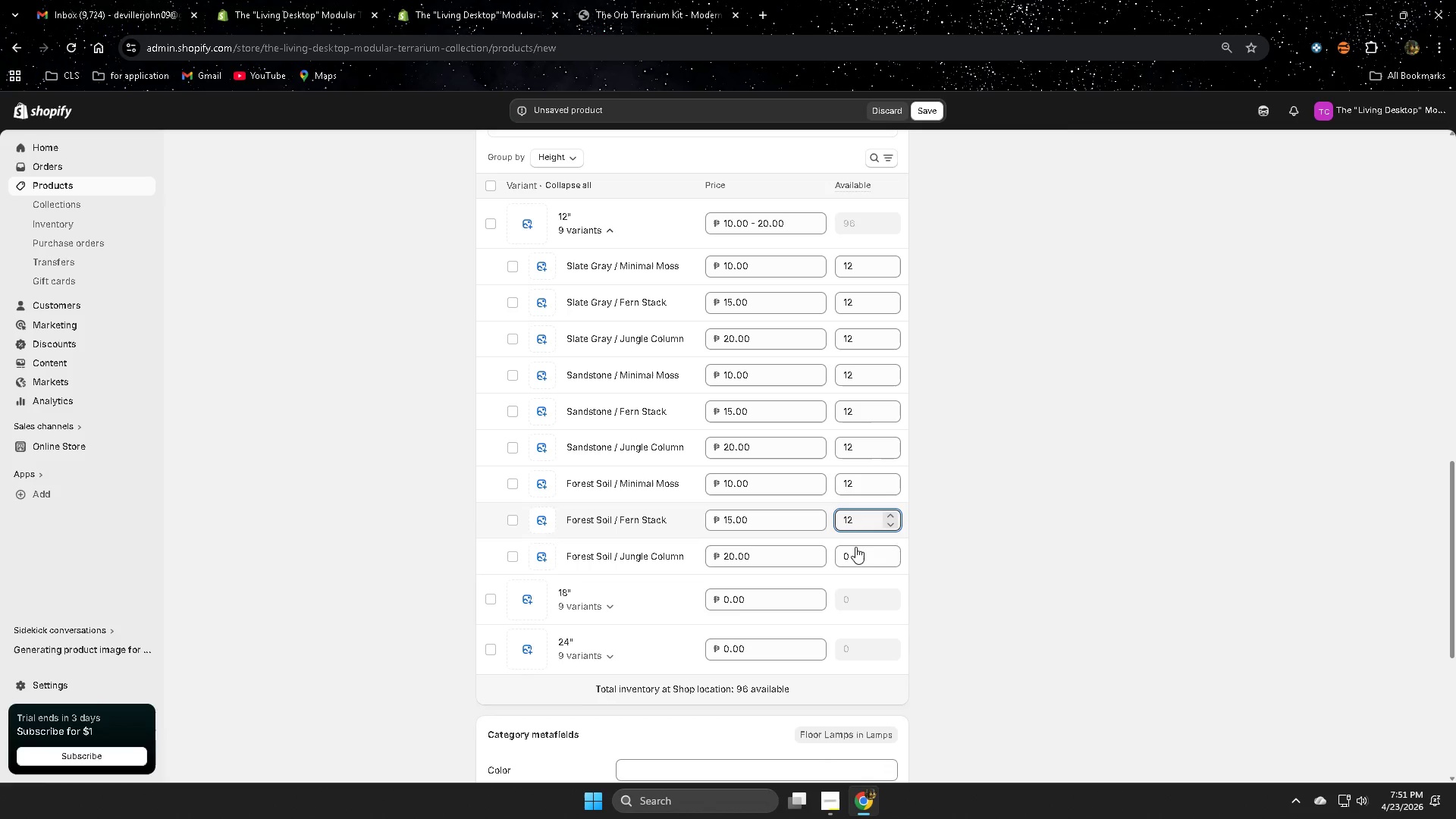 
left_click([854, 557])
 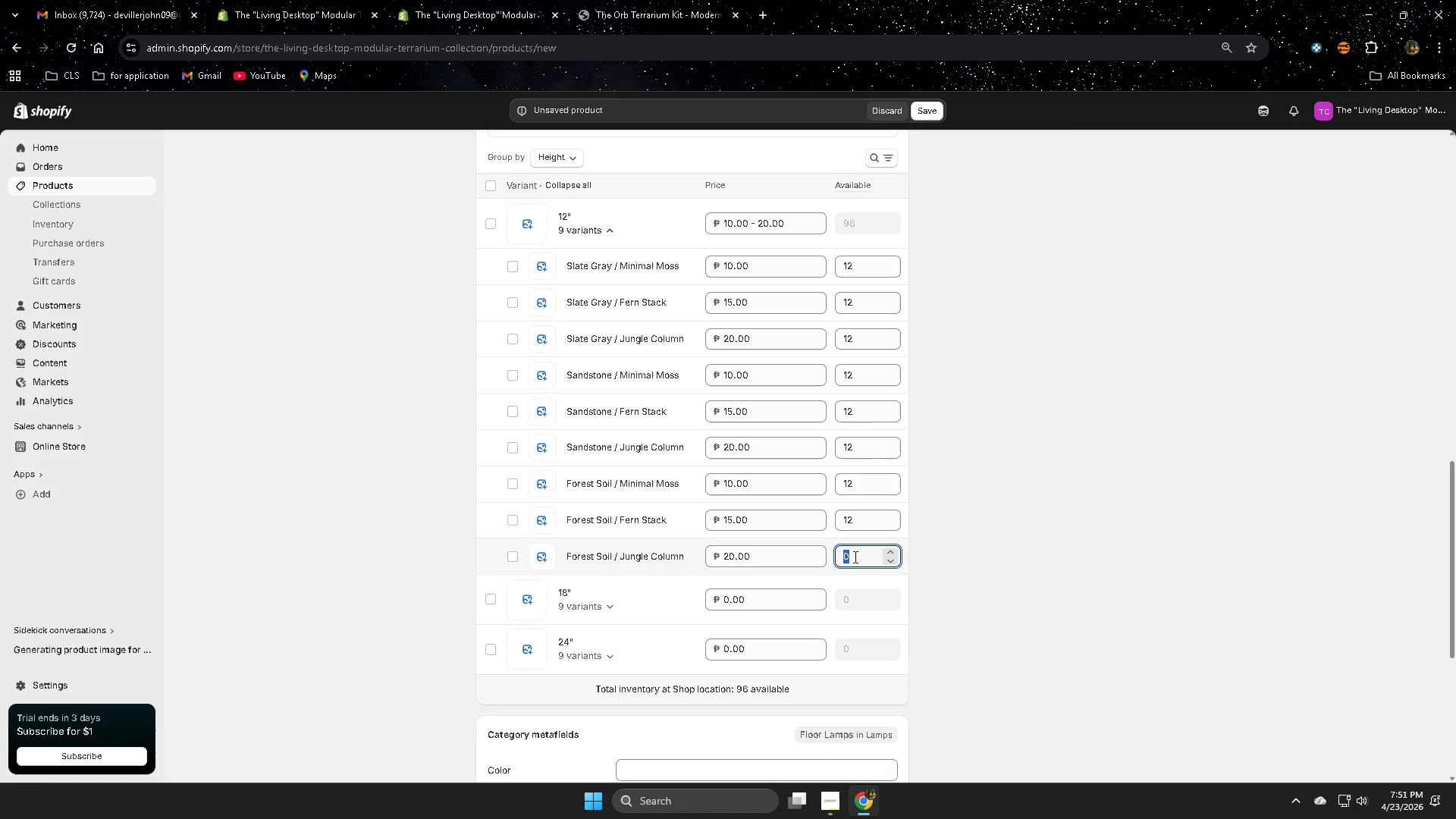 
key(Numpad1)
 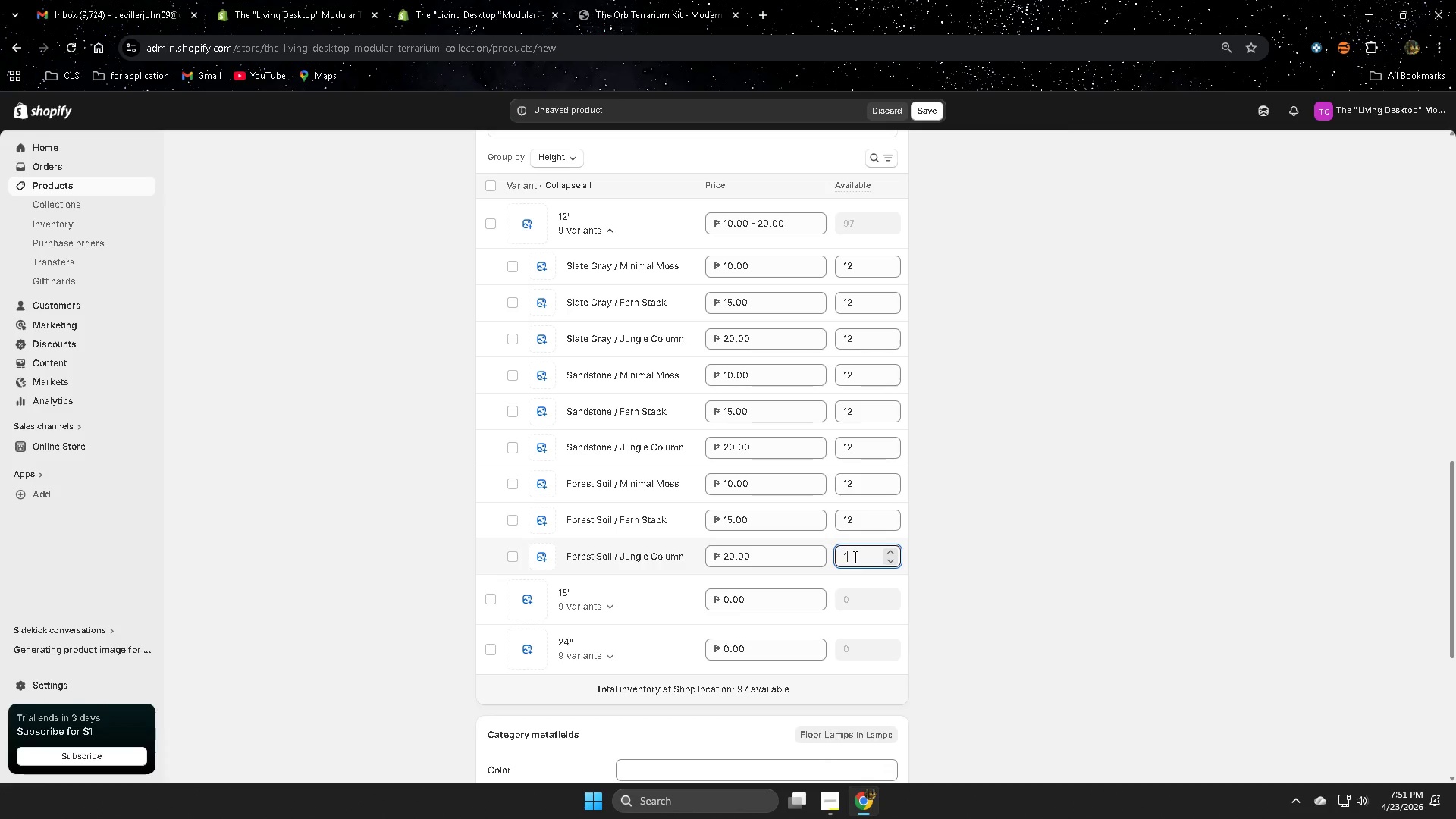 
key(Numpad2)
 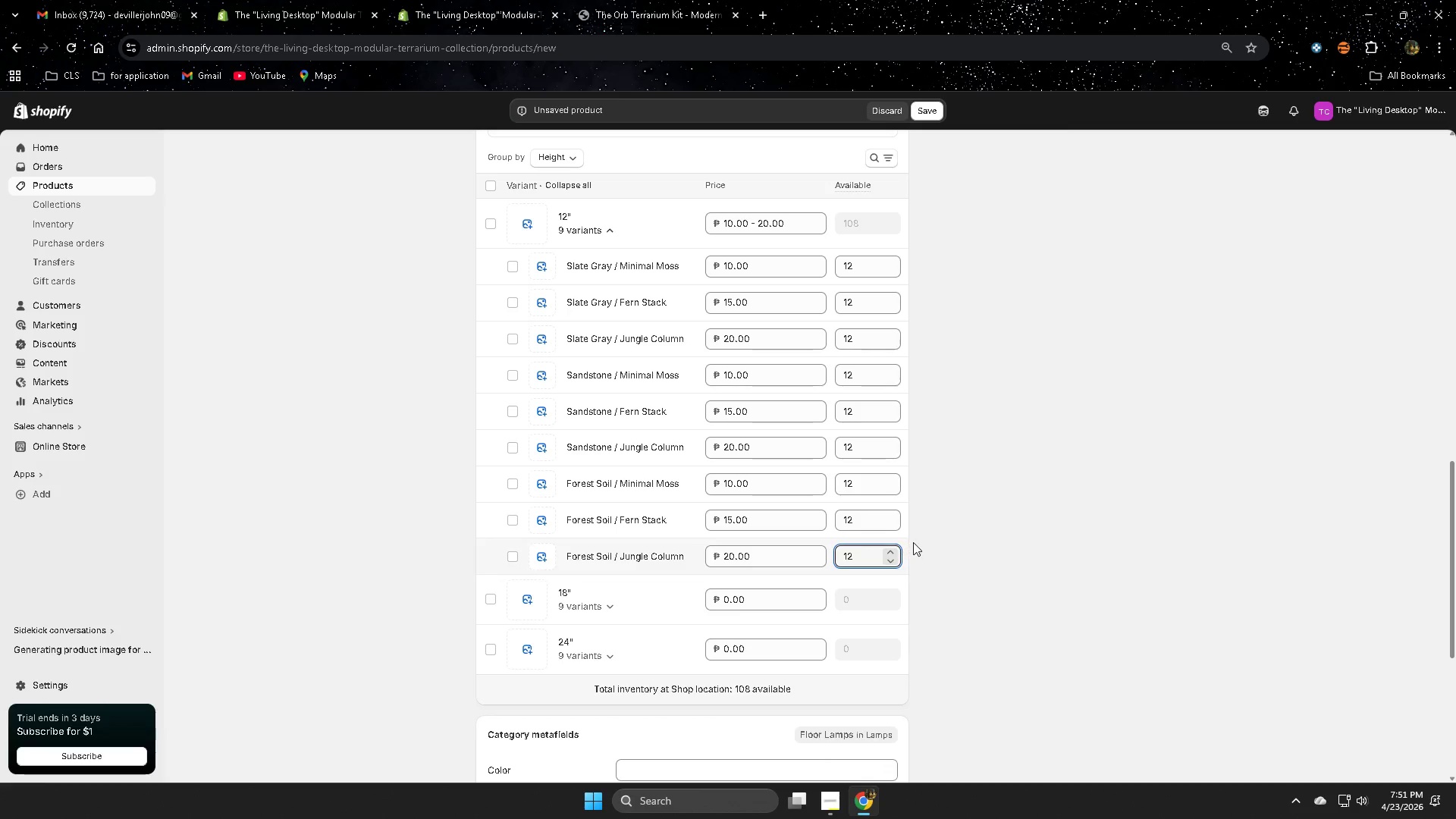 
scroll: coordinate [988, 544], scroll_direction: down, amount: 2.0
 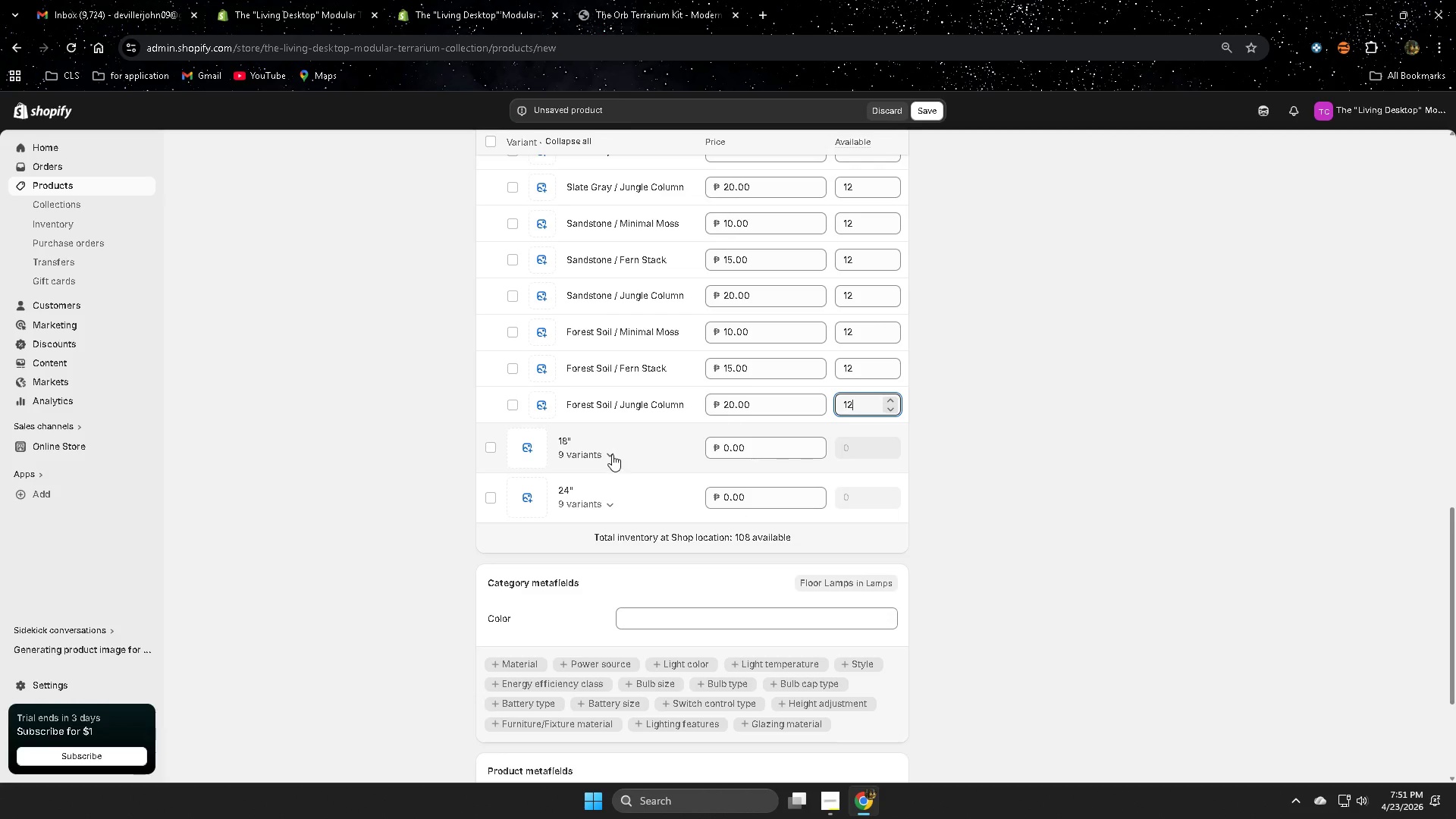 
left_click([611, 453])
 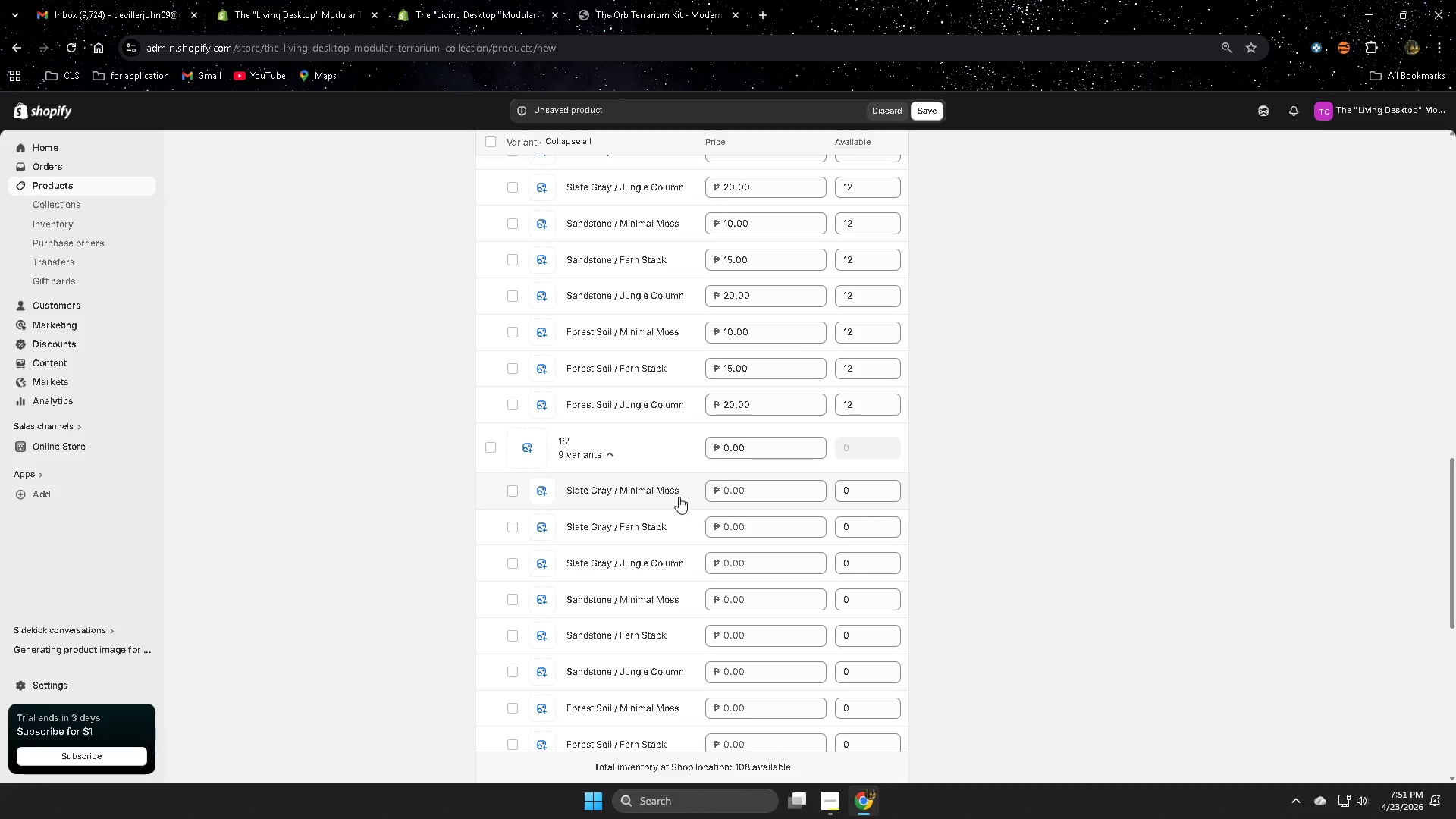 
wait(41.33)
 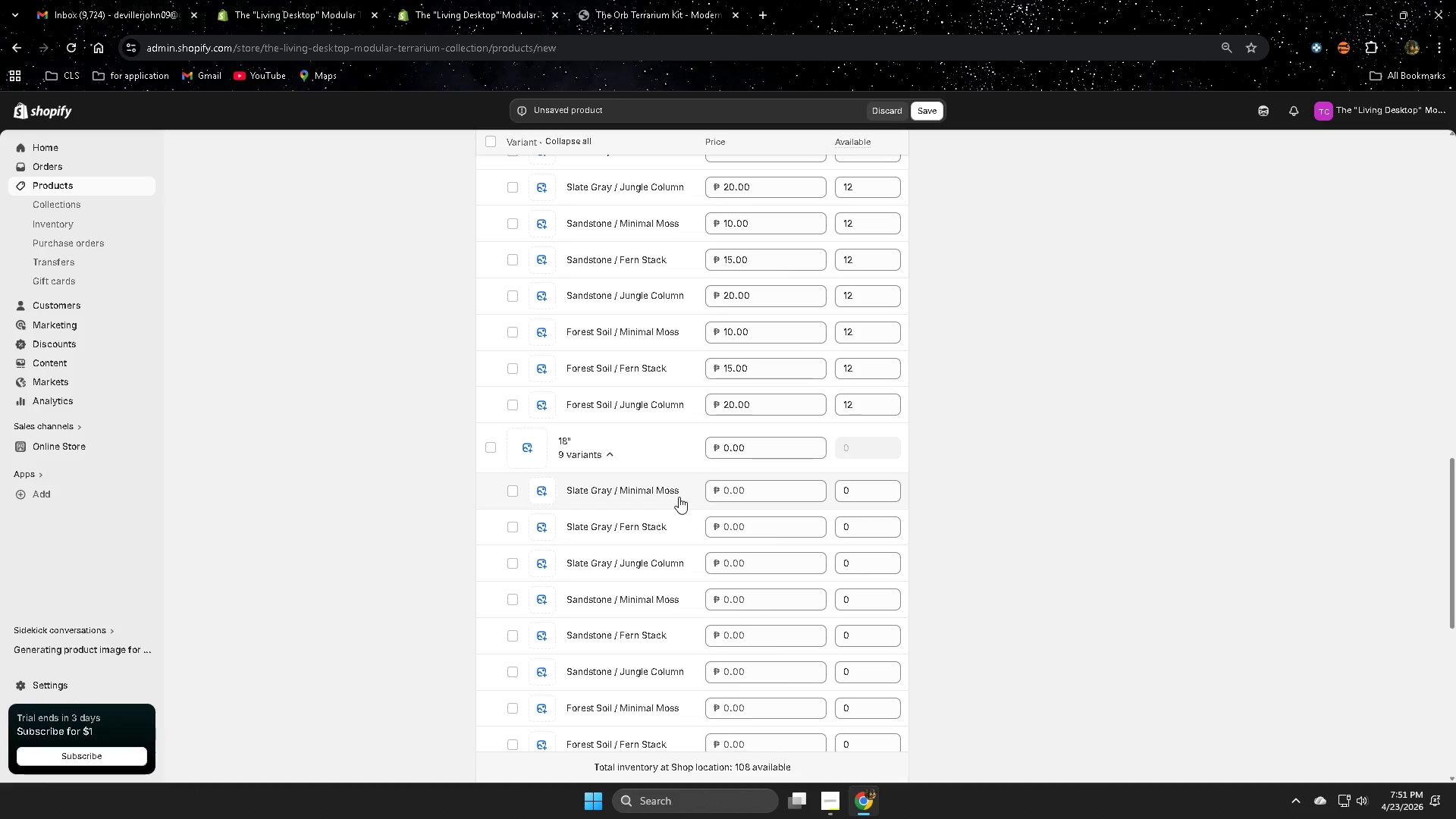 
scroll: coordinate [621, 537], scroll_direction: down, amount: 1.0
 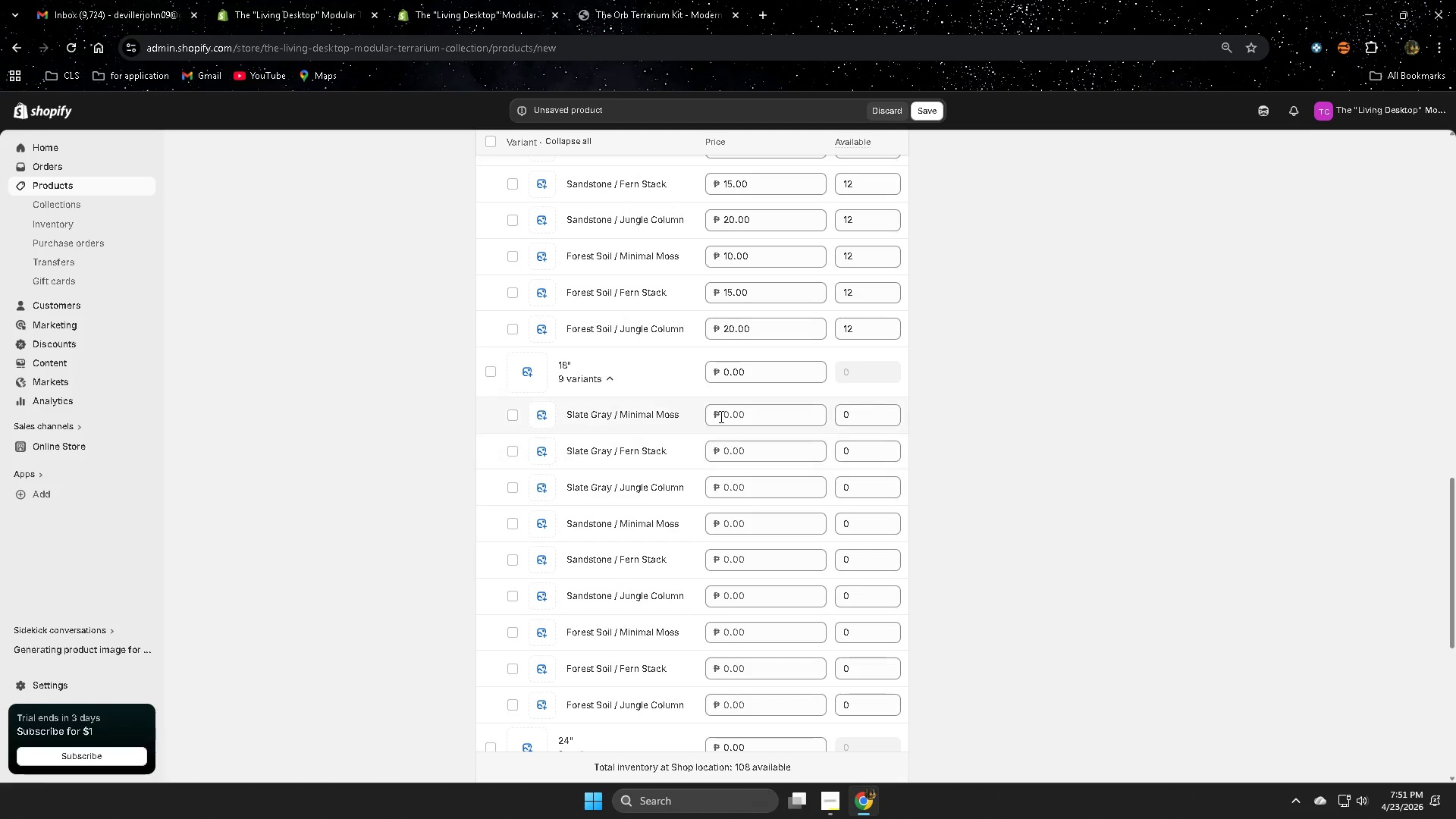 
scroll: coordinate [808, 421], scroll_direction: up, amount: 3.0
 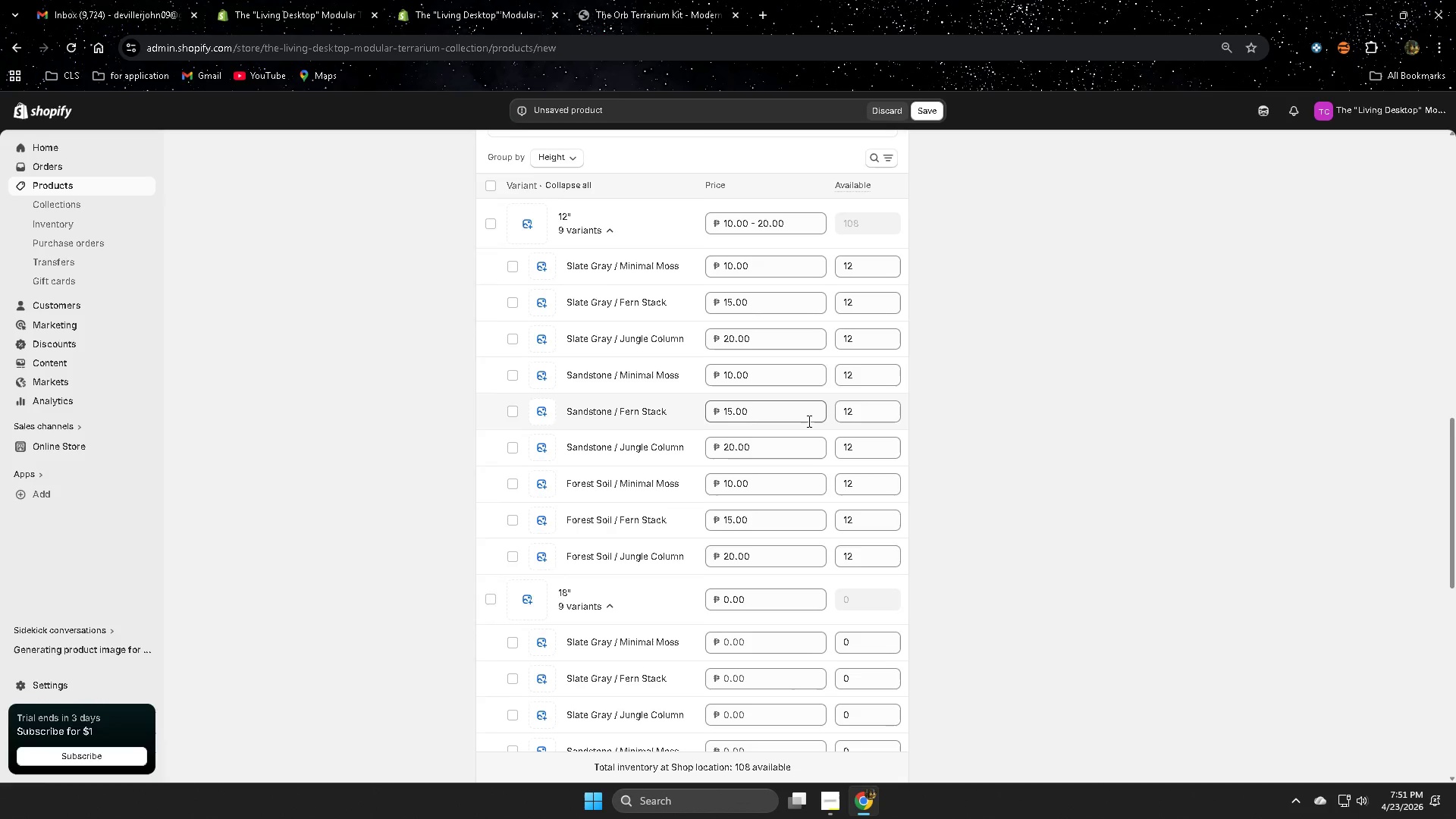 
scroll: coordinate [808, 423], scroll_direction: down, amount: 3.0
 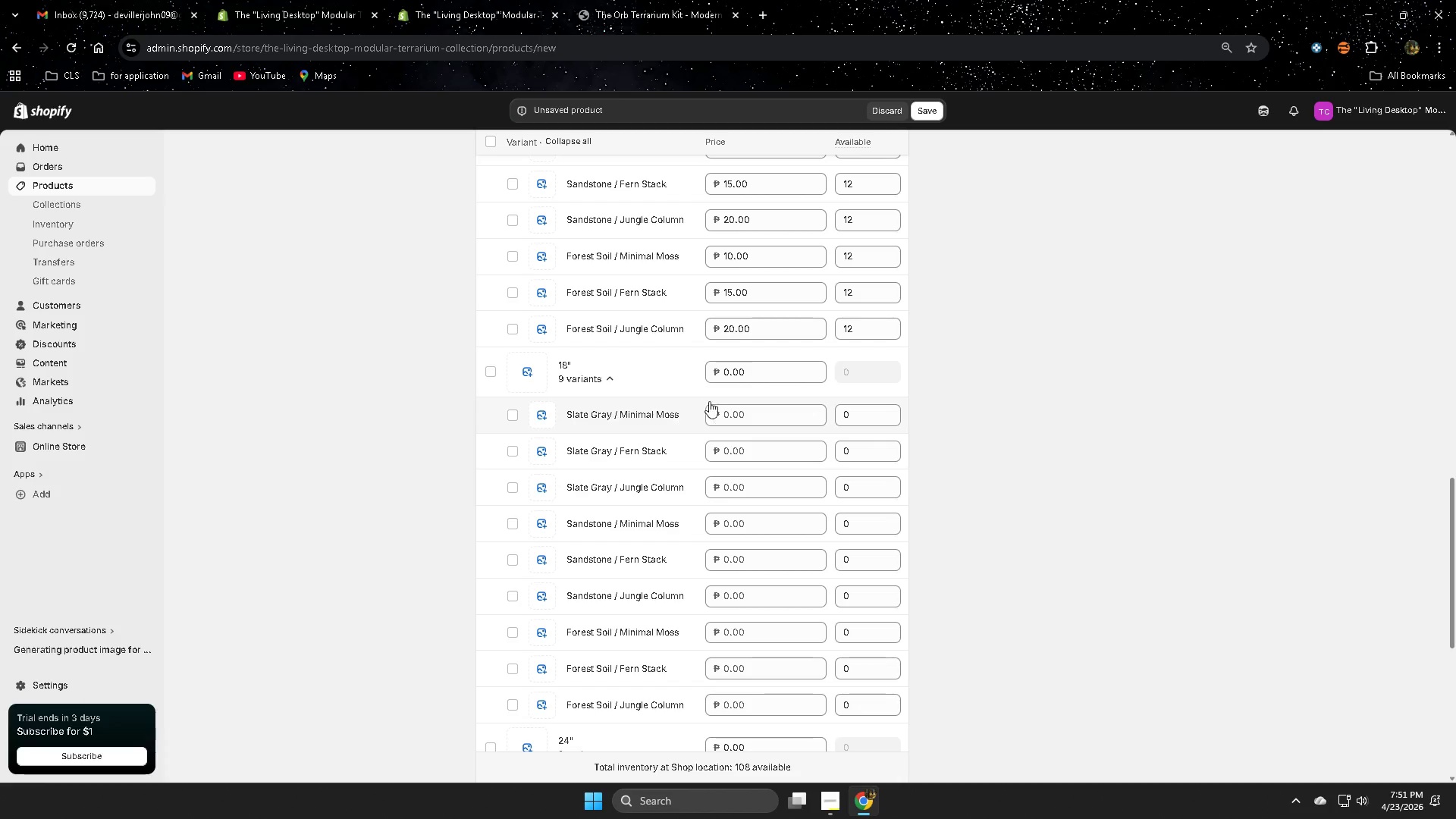 
left_click([726, 419])
 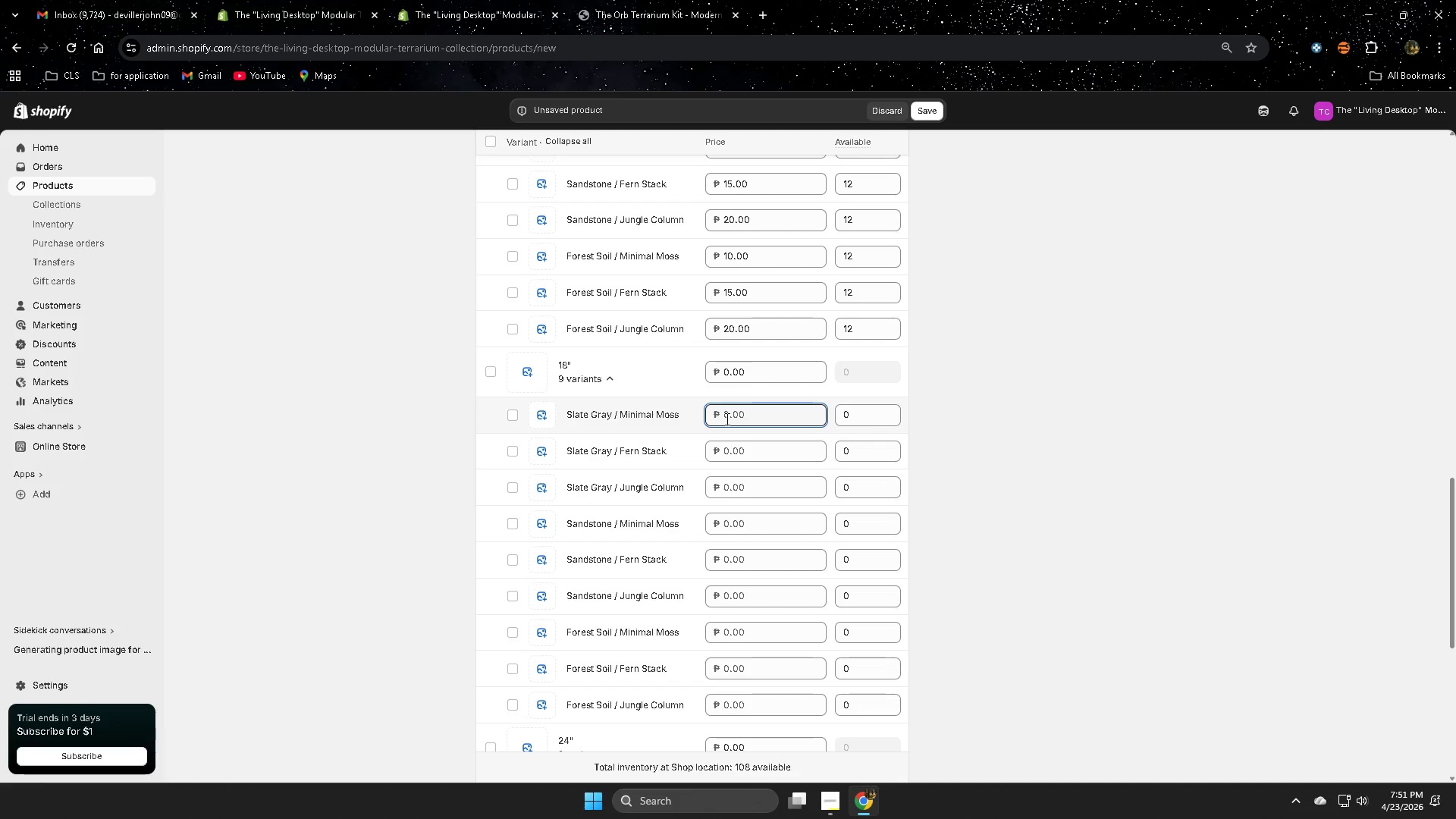 
key(Numpad1)
 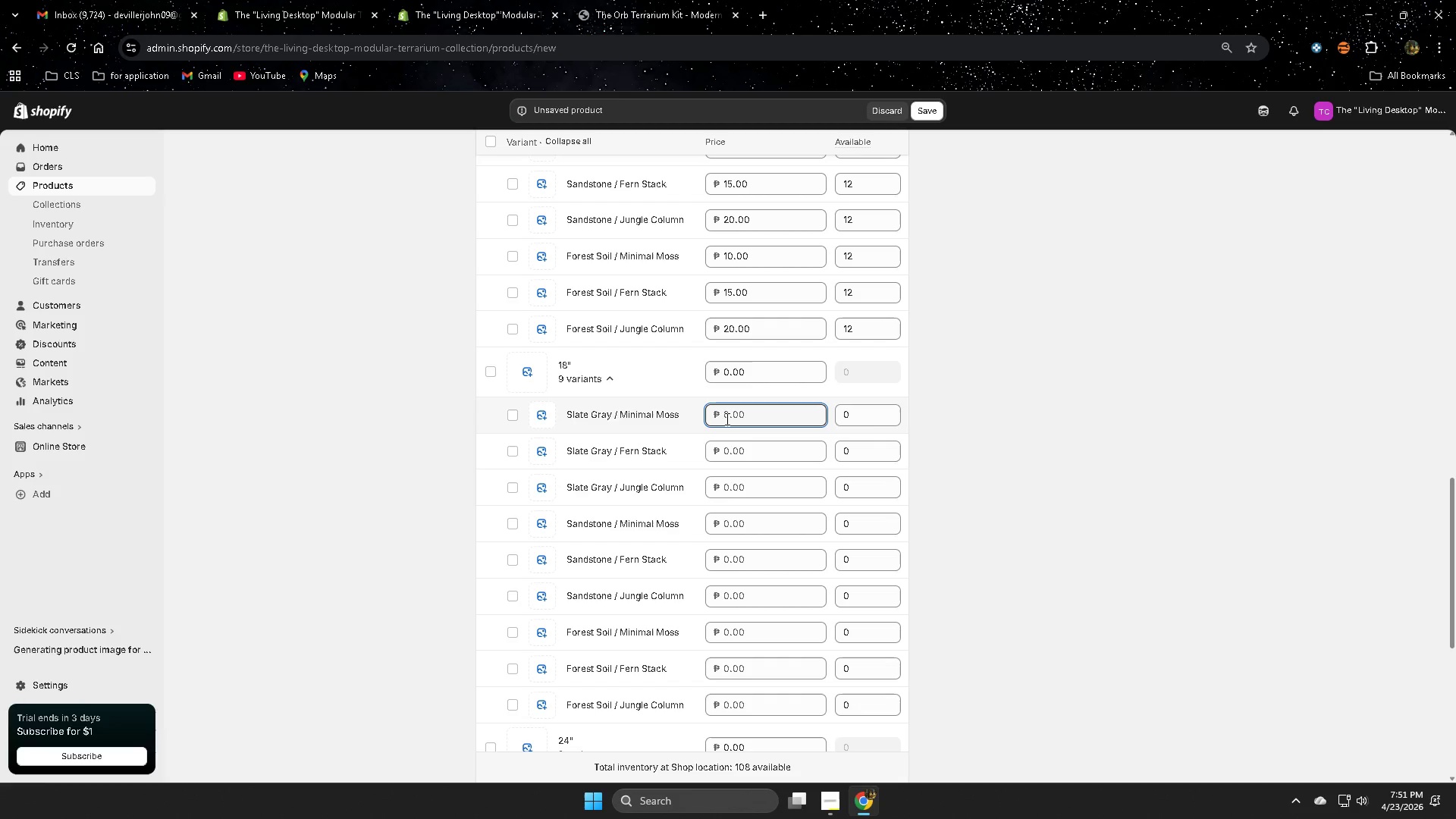 
key(Numpad0)
 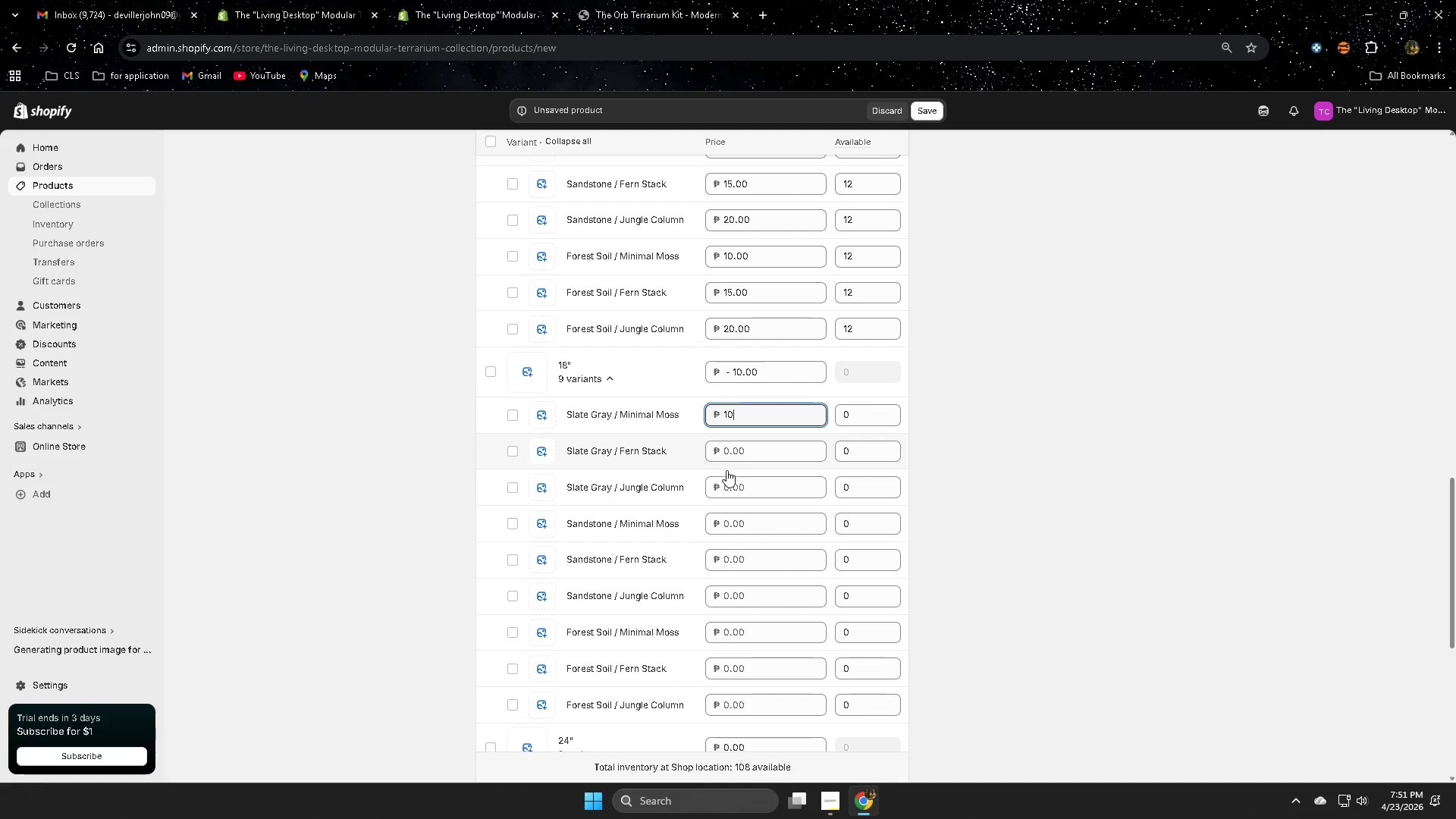 
left_click([724, 523])
 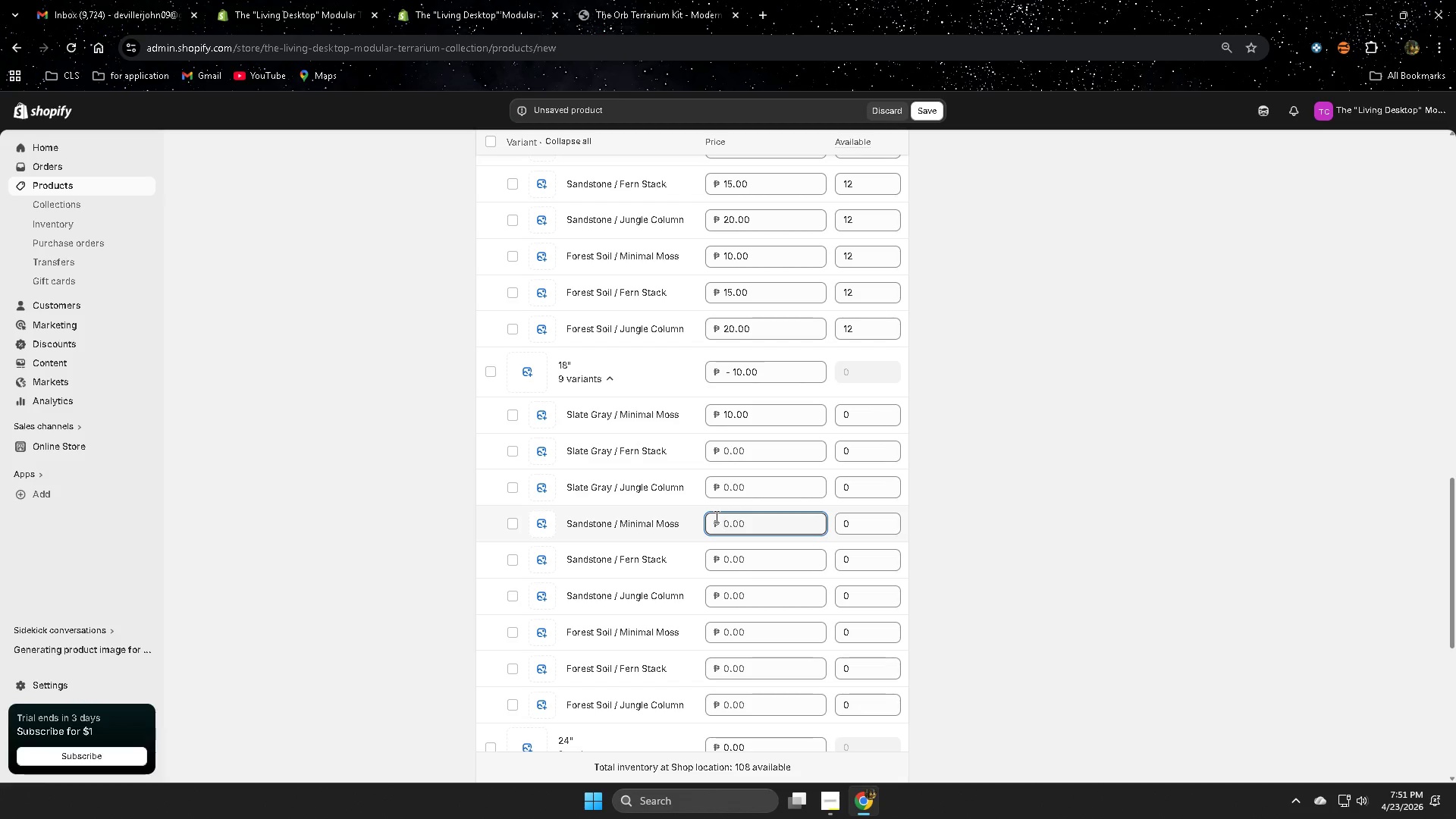 
key(Numpad1)
 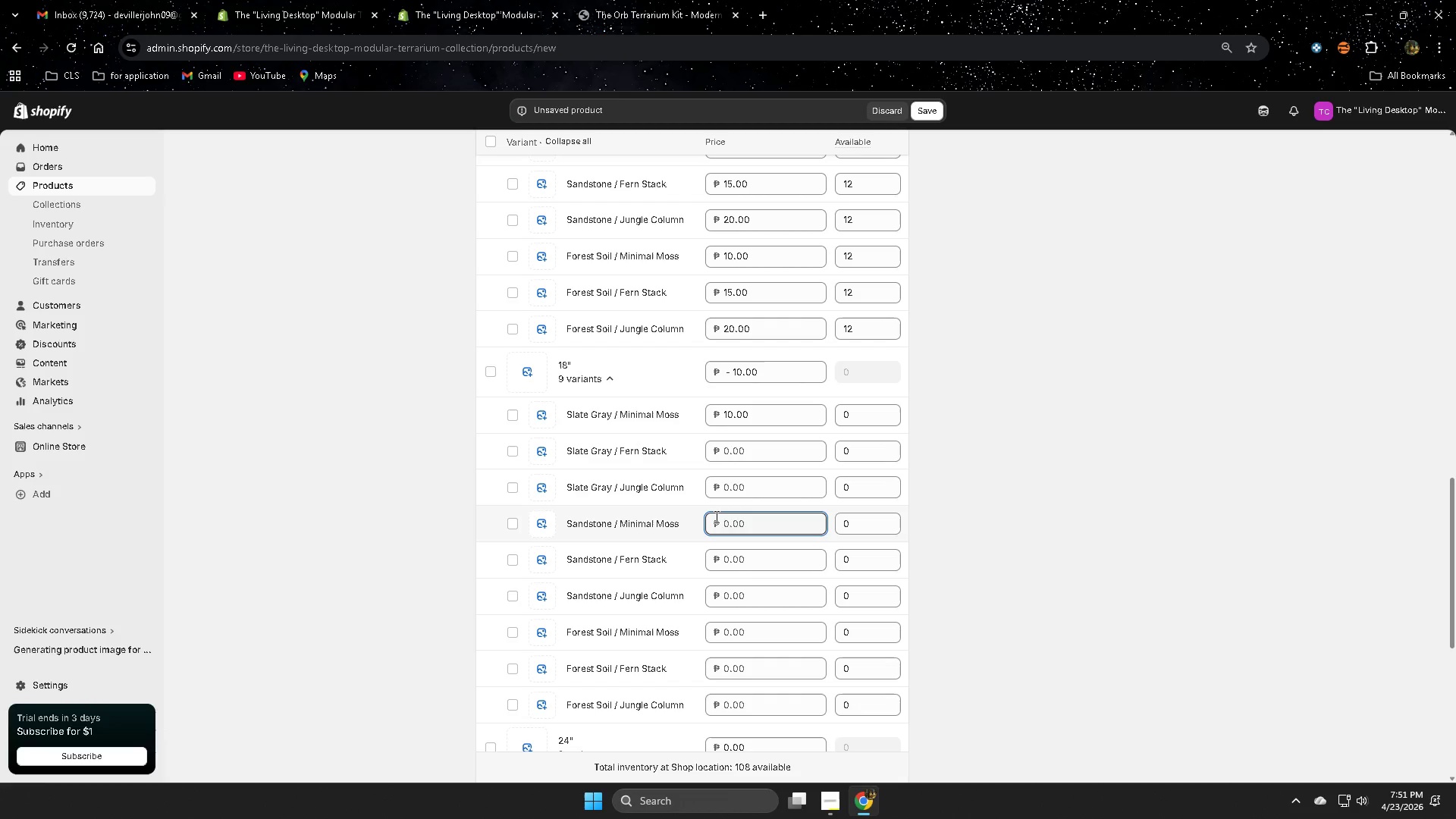 
key(Numpad0)
 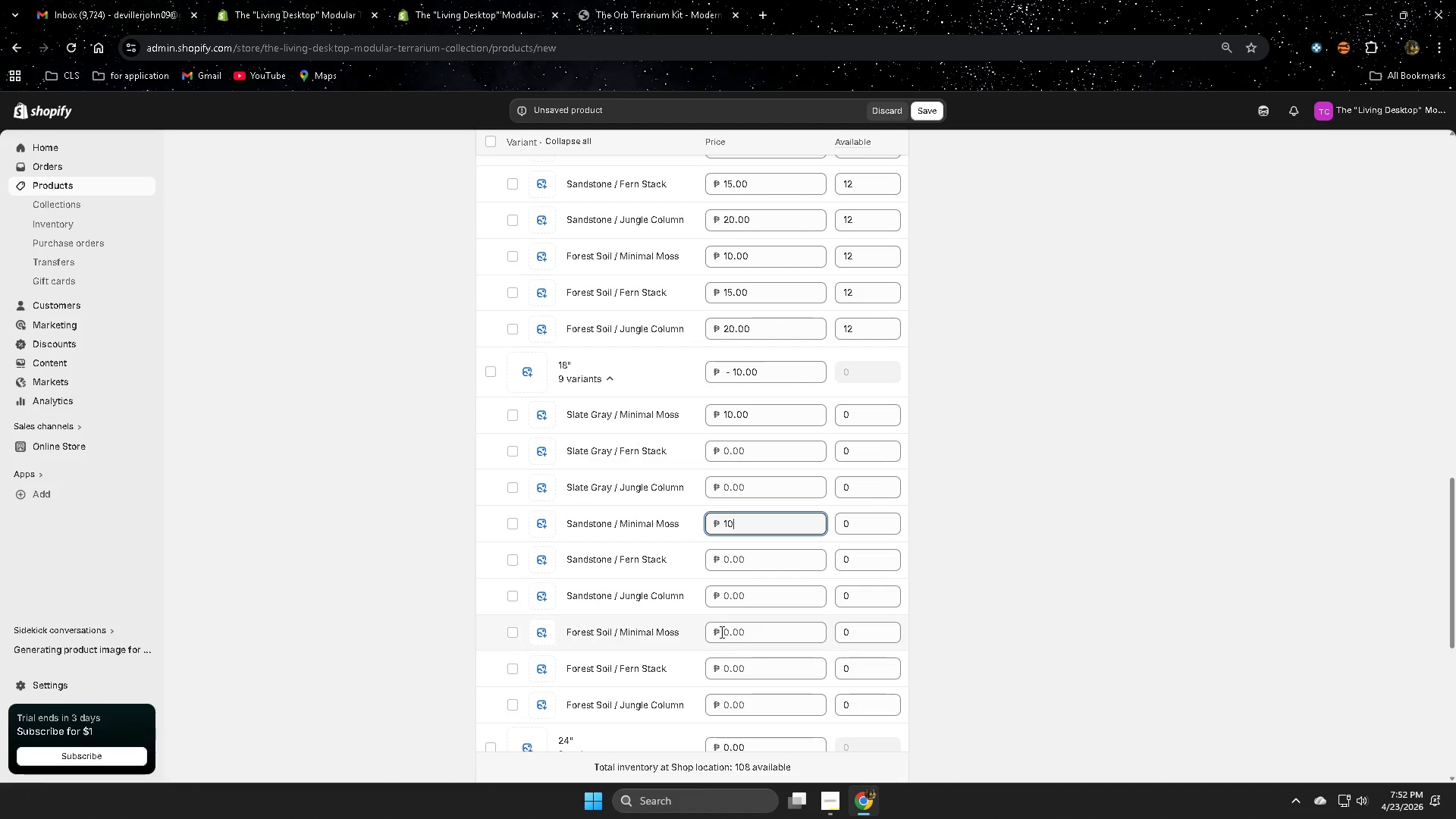 
left_click([724, 632])
 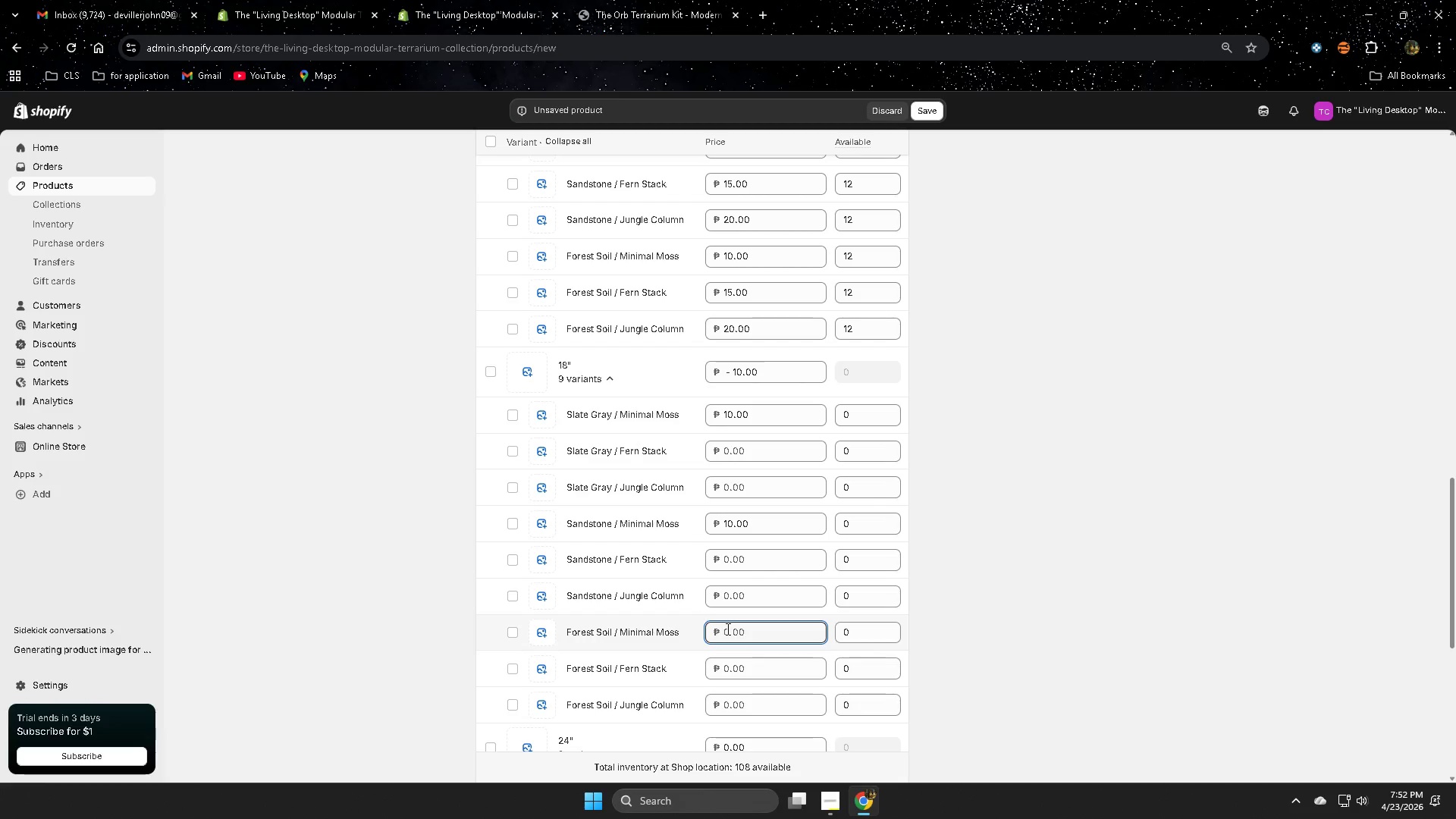 
key(Numpad1)
 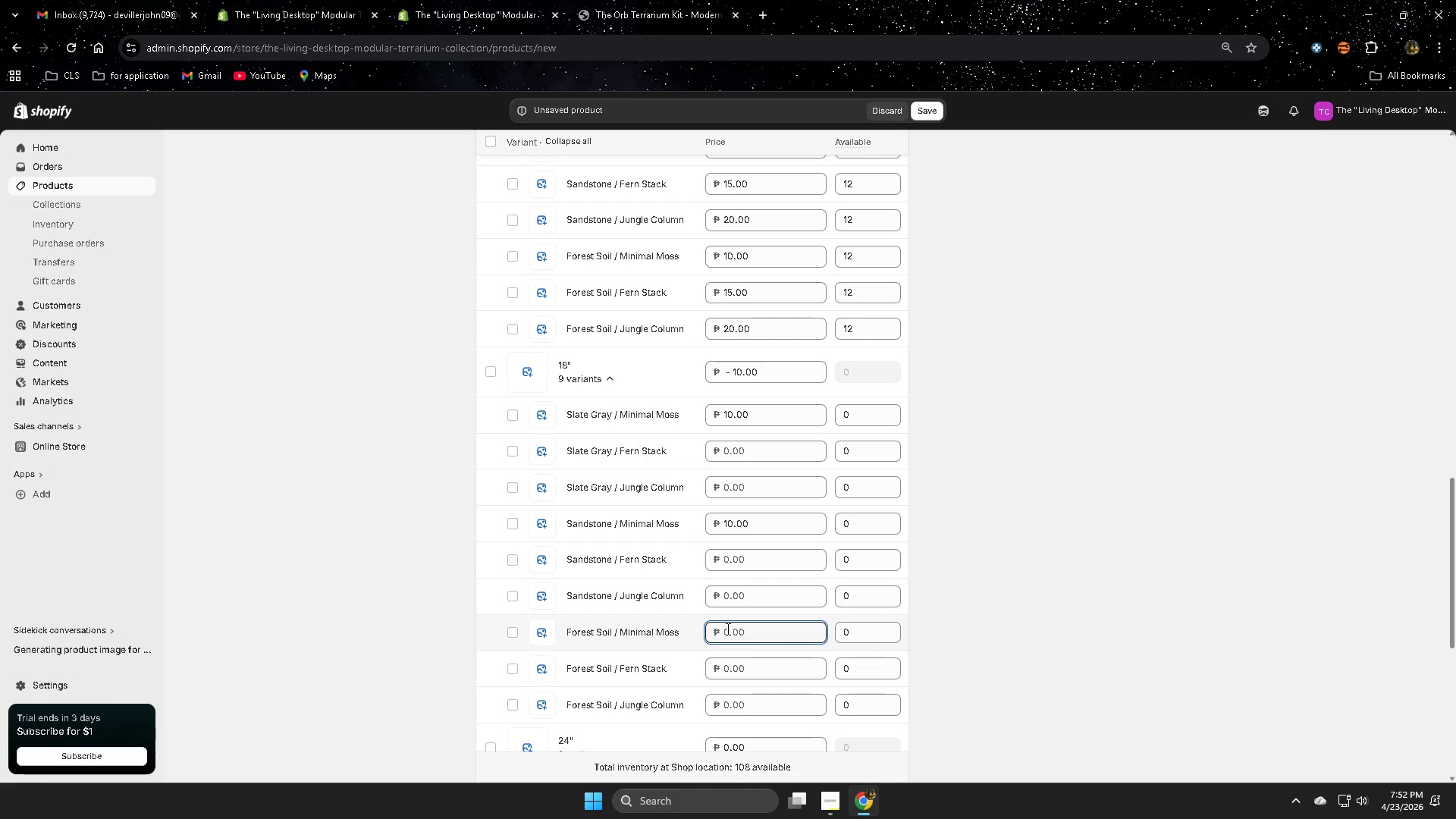 
key(Numpad0)
 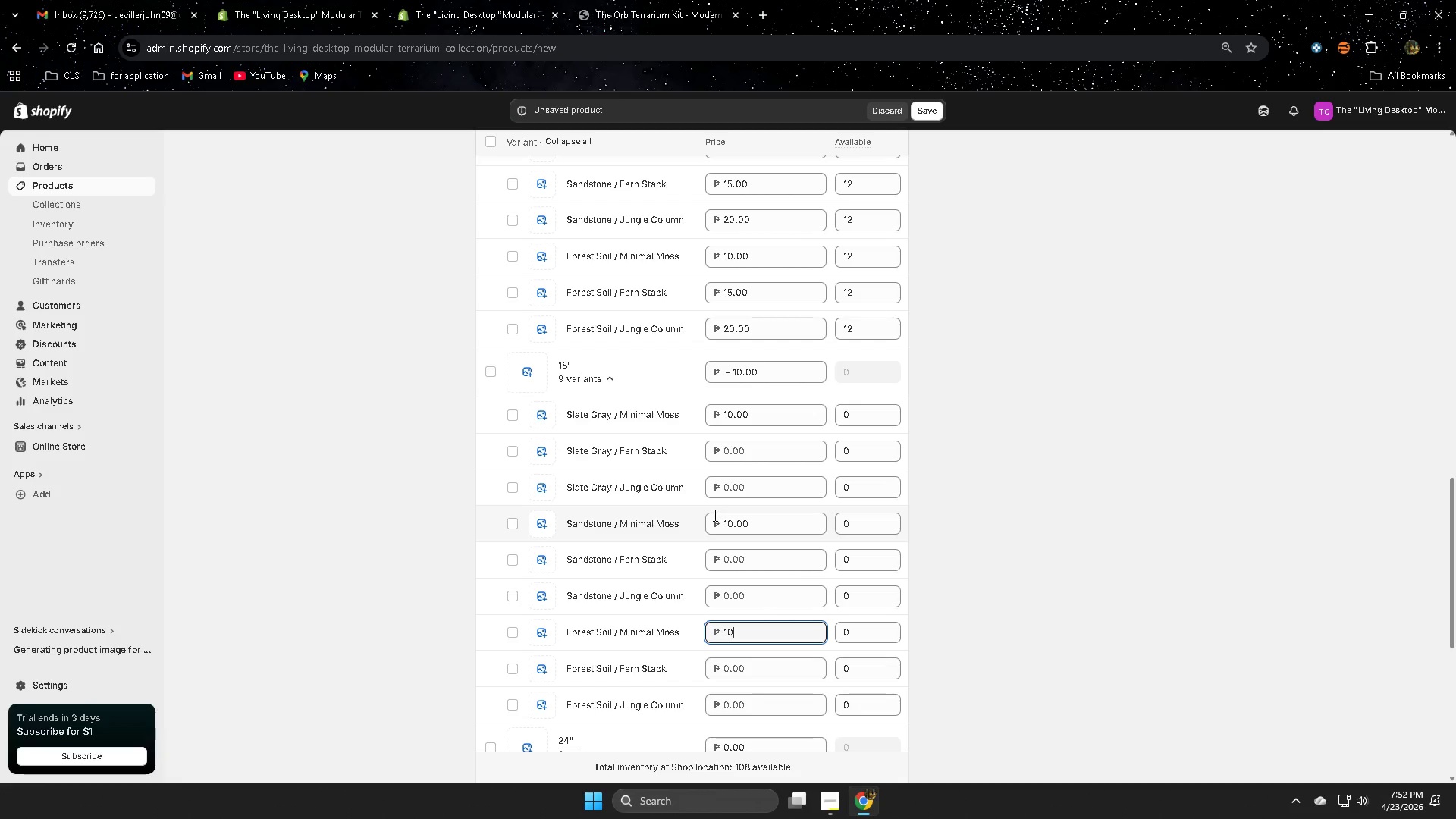 
wait(19.14)
 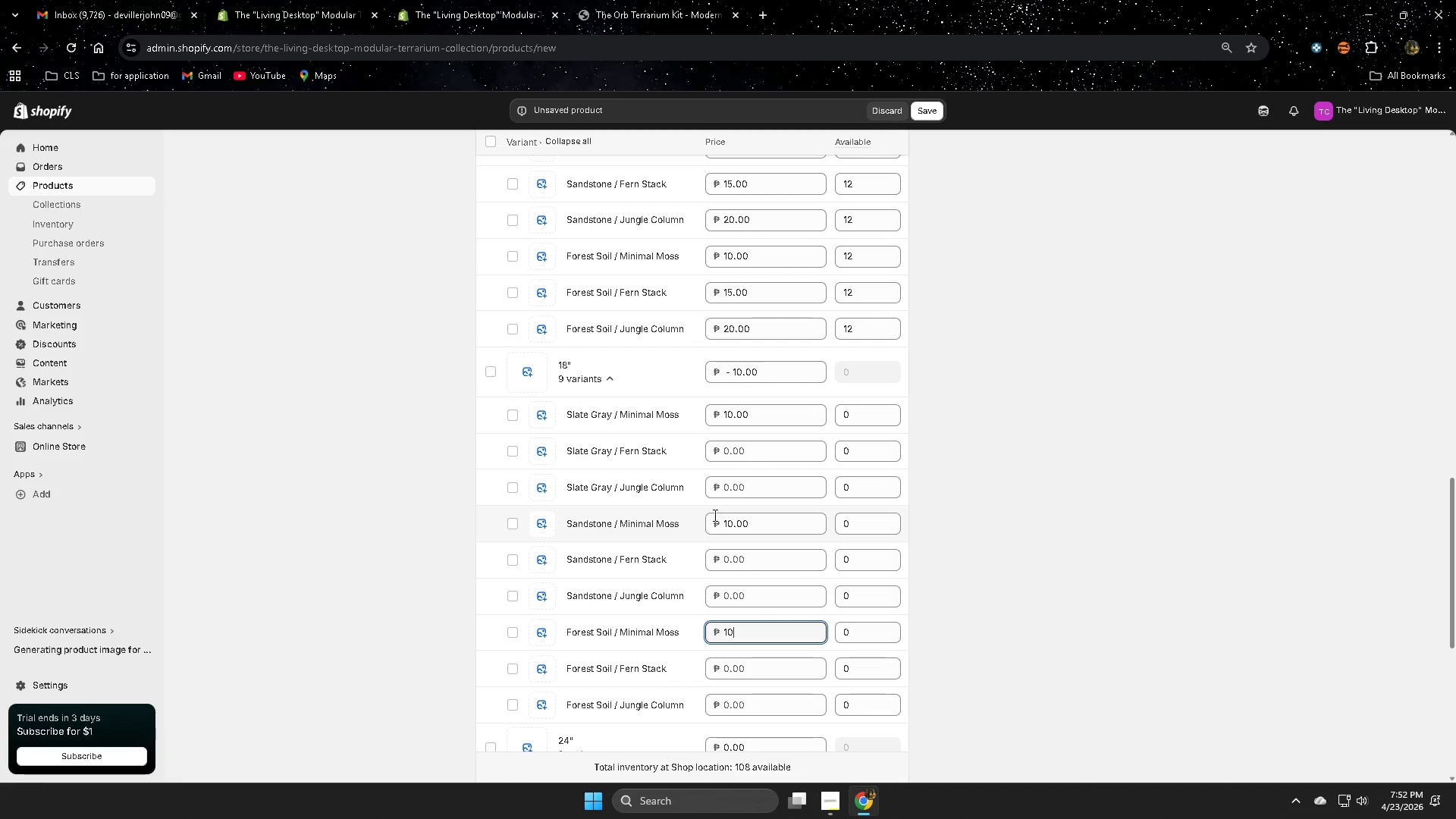 
left_click_drag(start_coordinate=[728, 413], to_coordinate=[723, 413])
 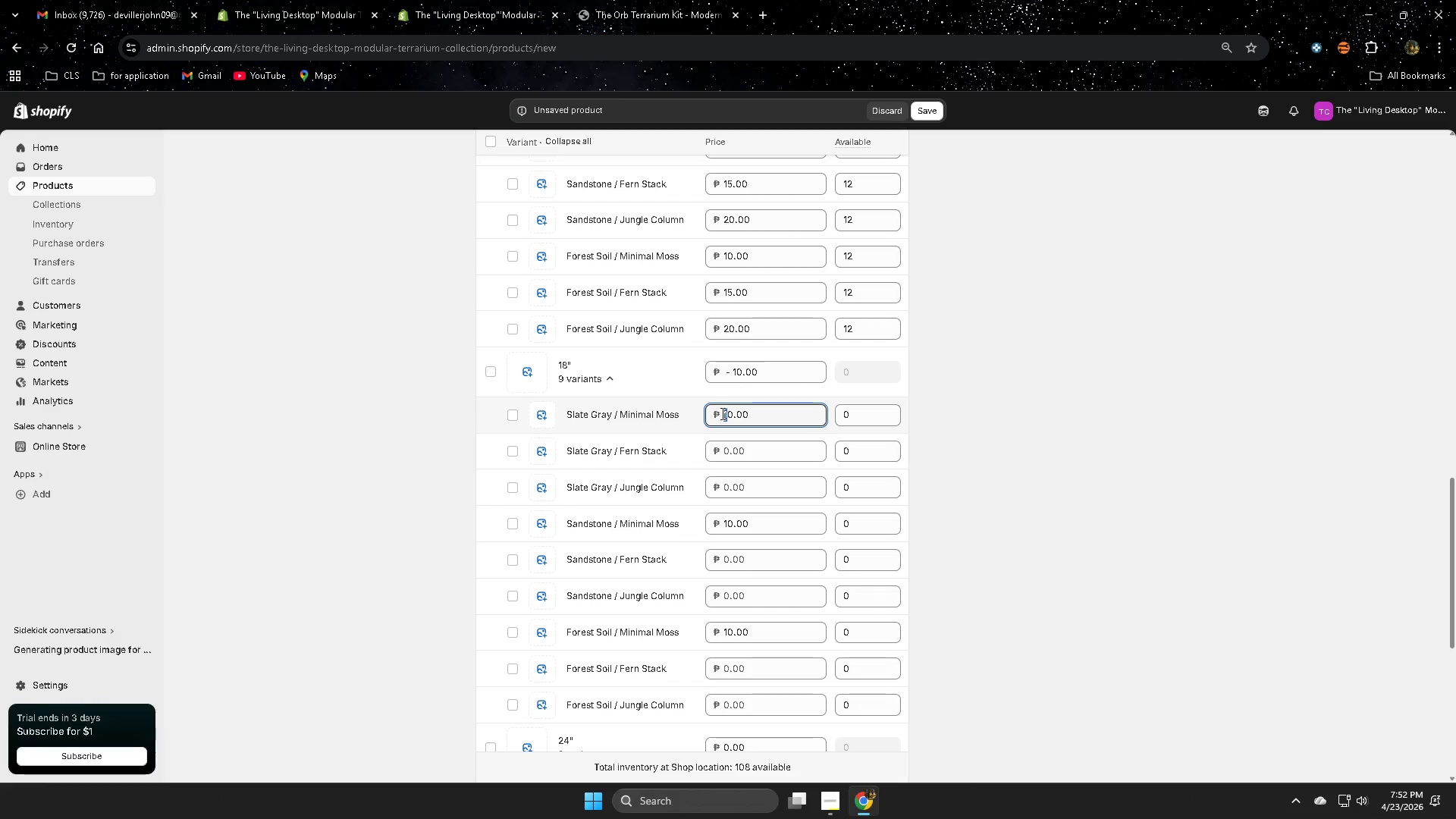 
key(Numpad3)
 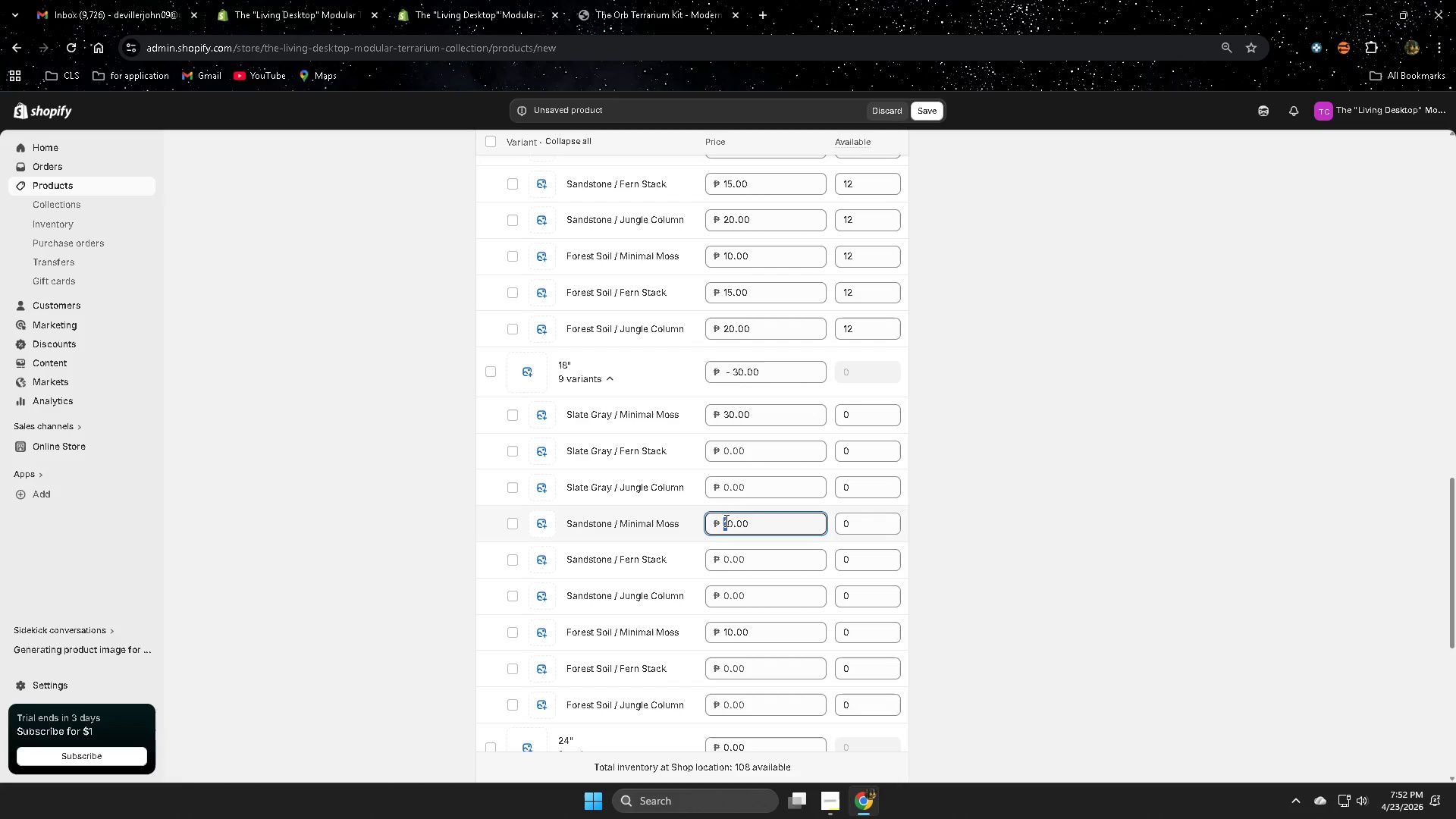 
key(Numpad3)
 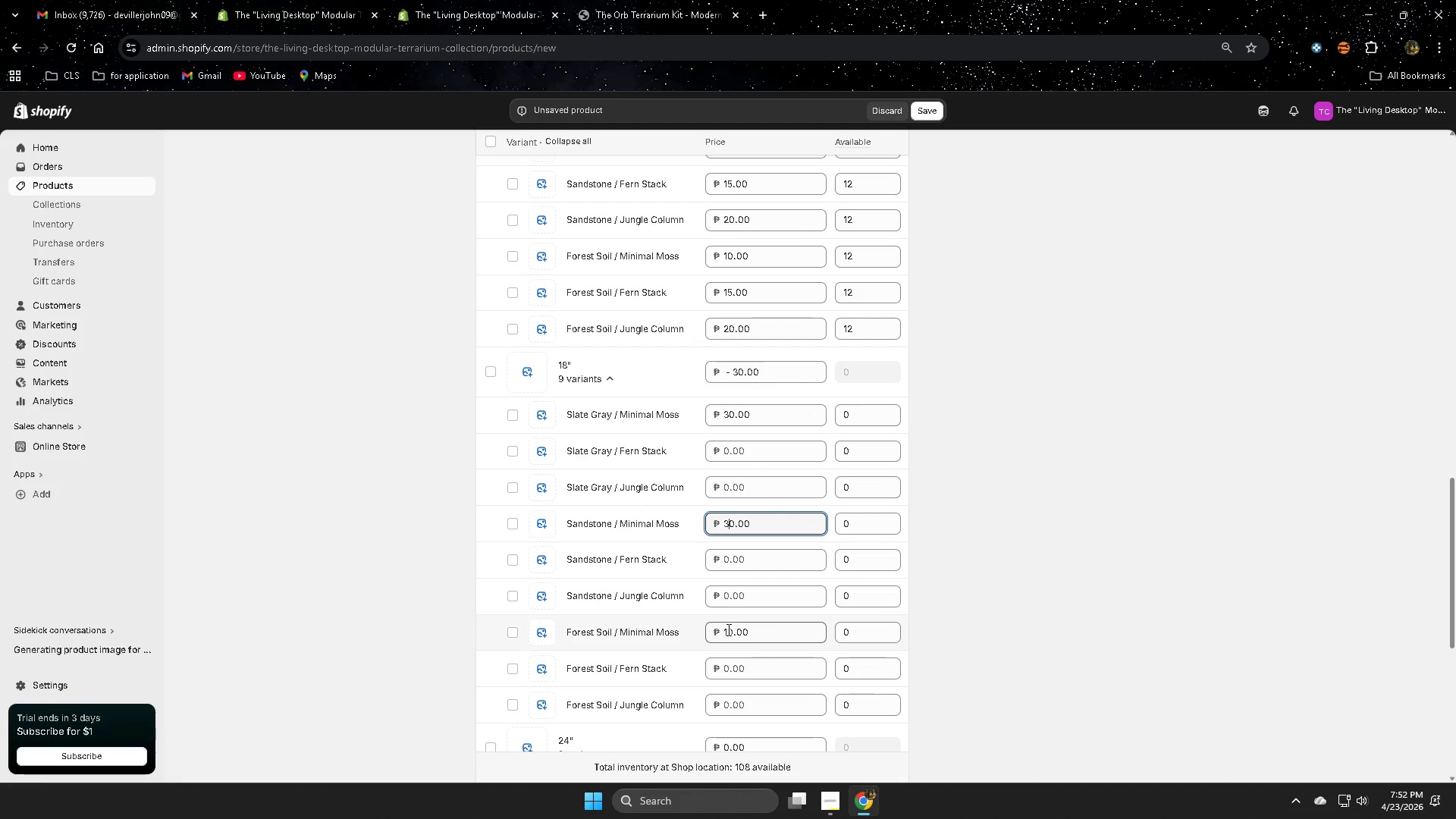 
wait(5.72)
 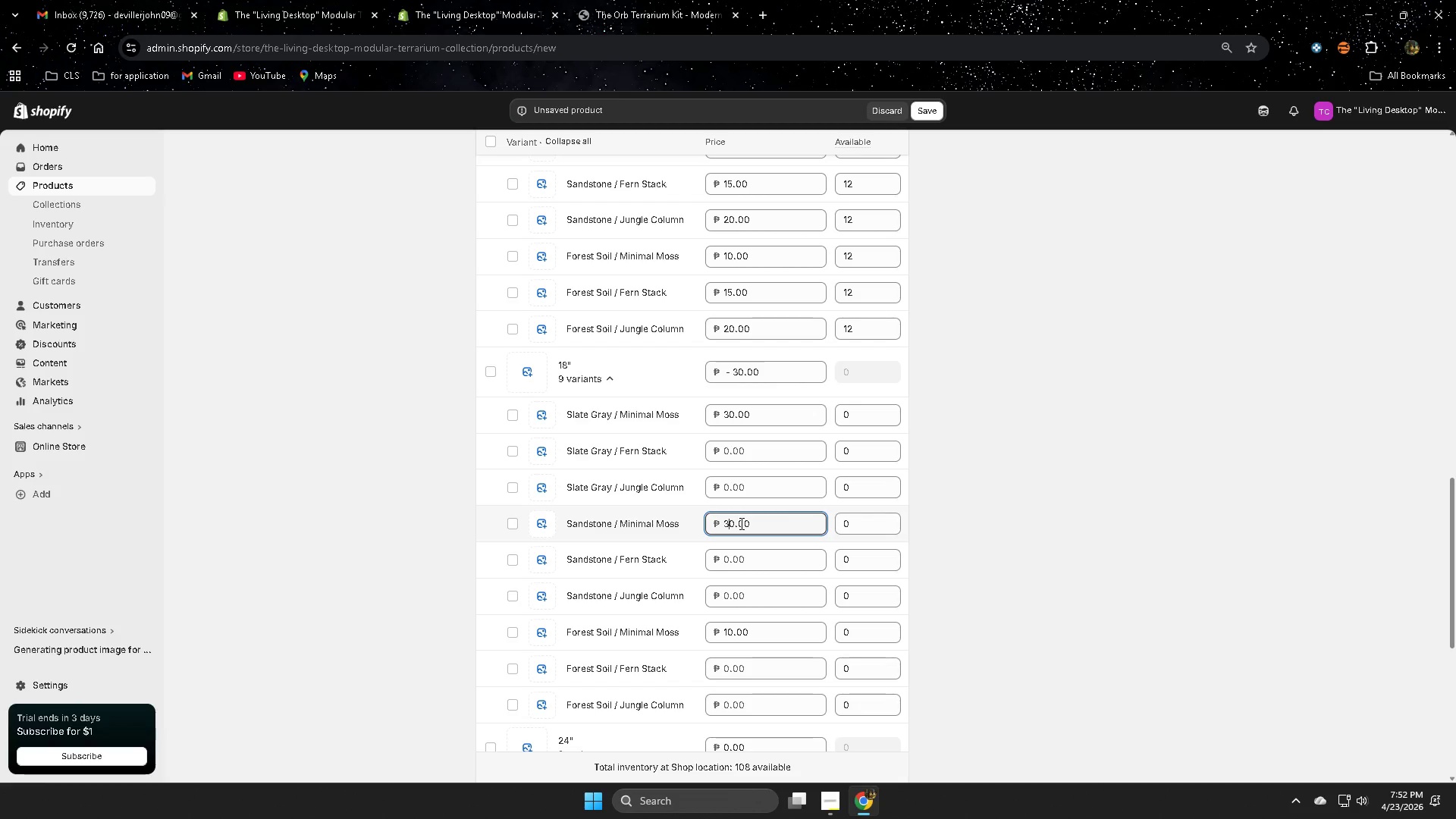 
key(Numpad3)
 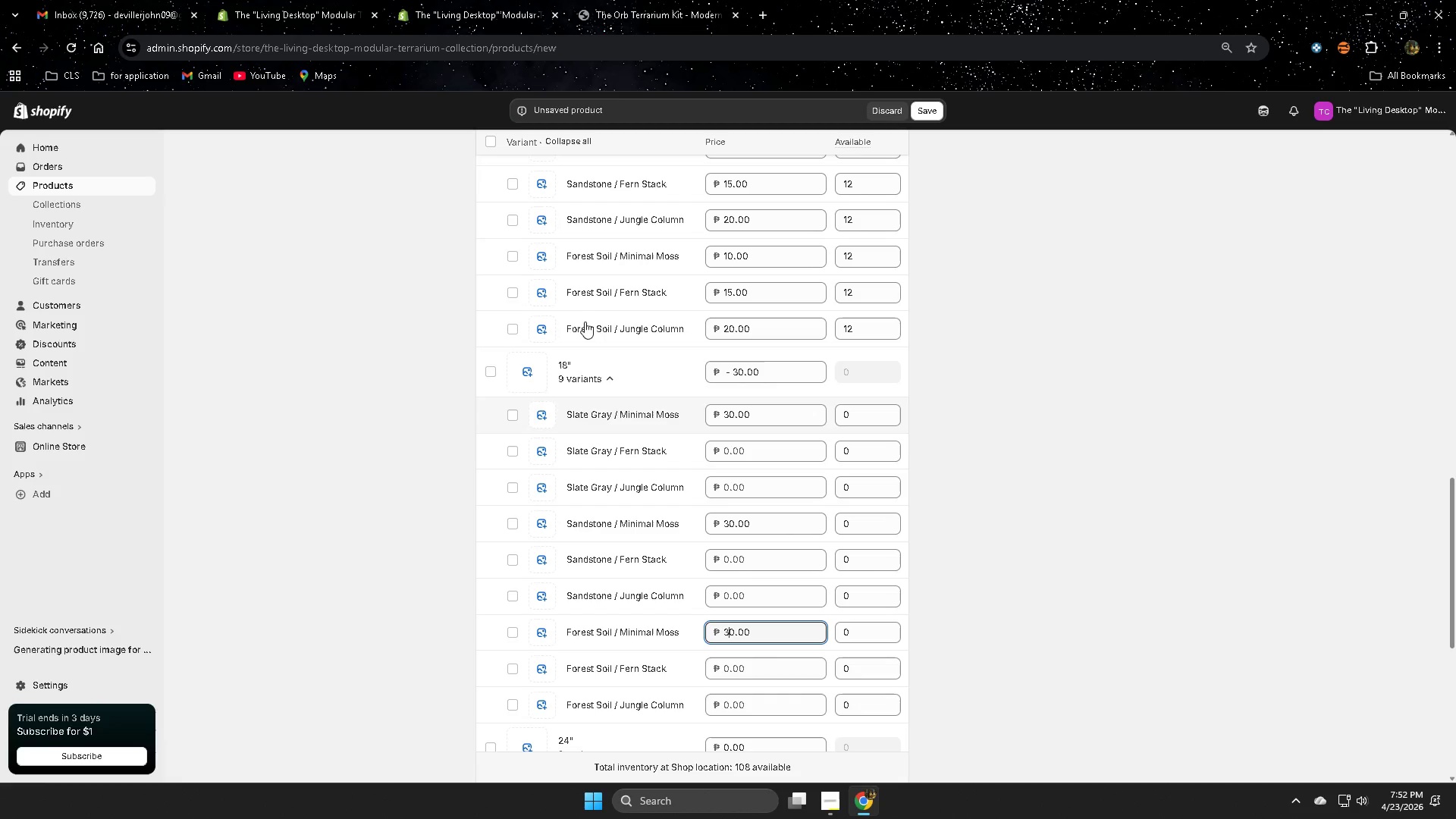 
wait(11.86)
 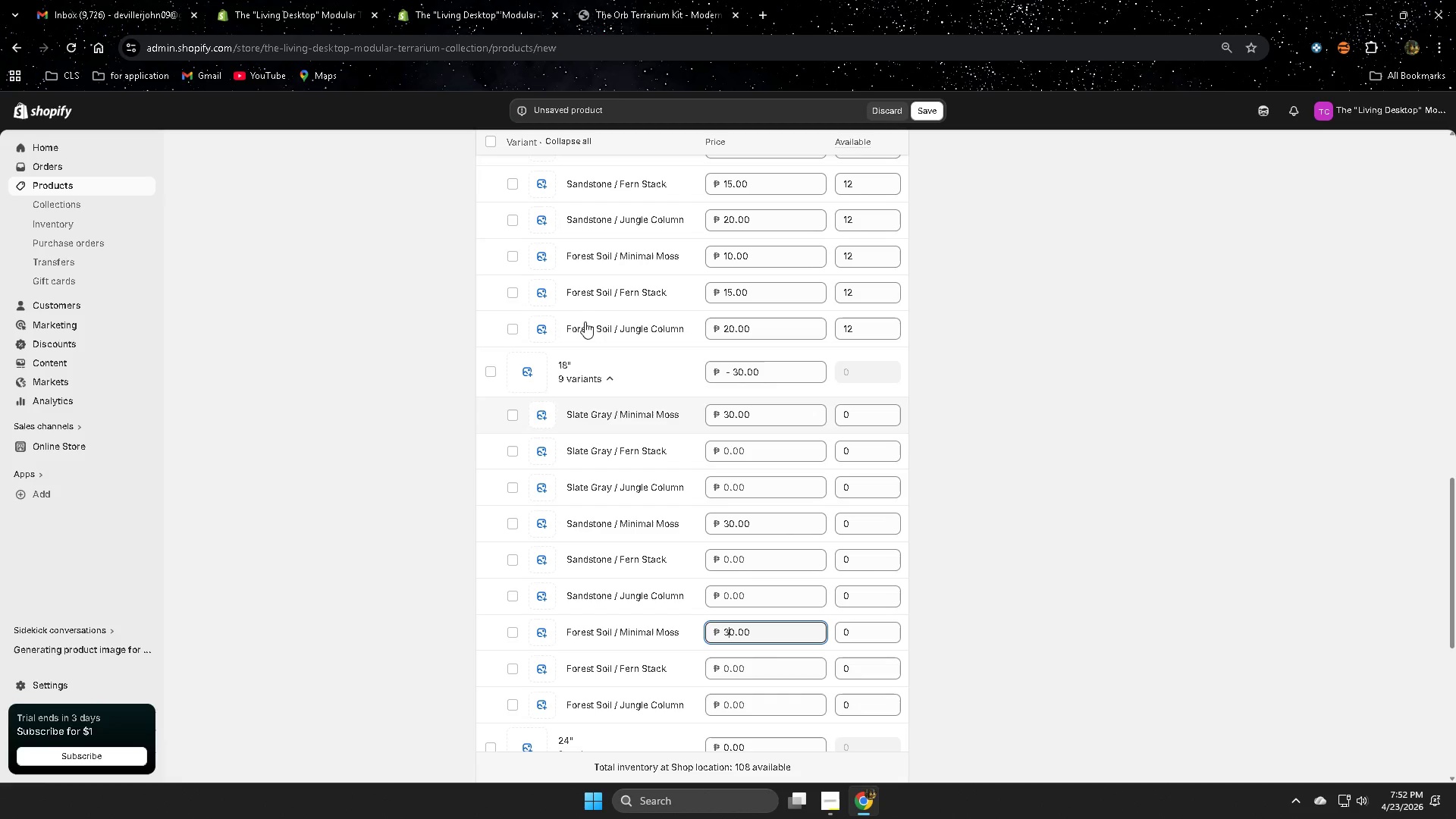 
left_click_drag(start_coordinate=[733, 414], to_coordinate=[726, 414])
 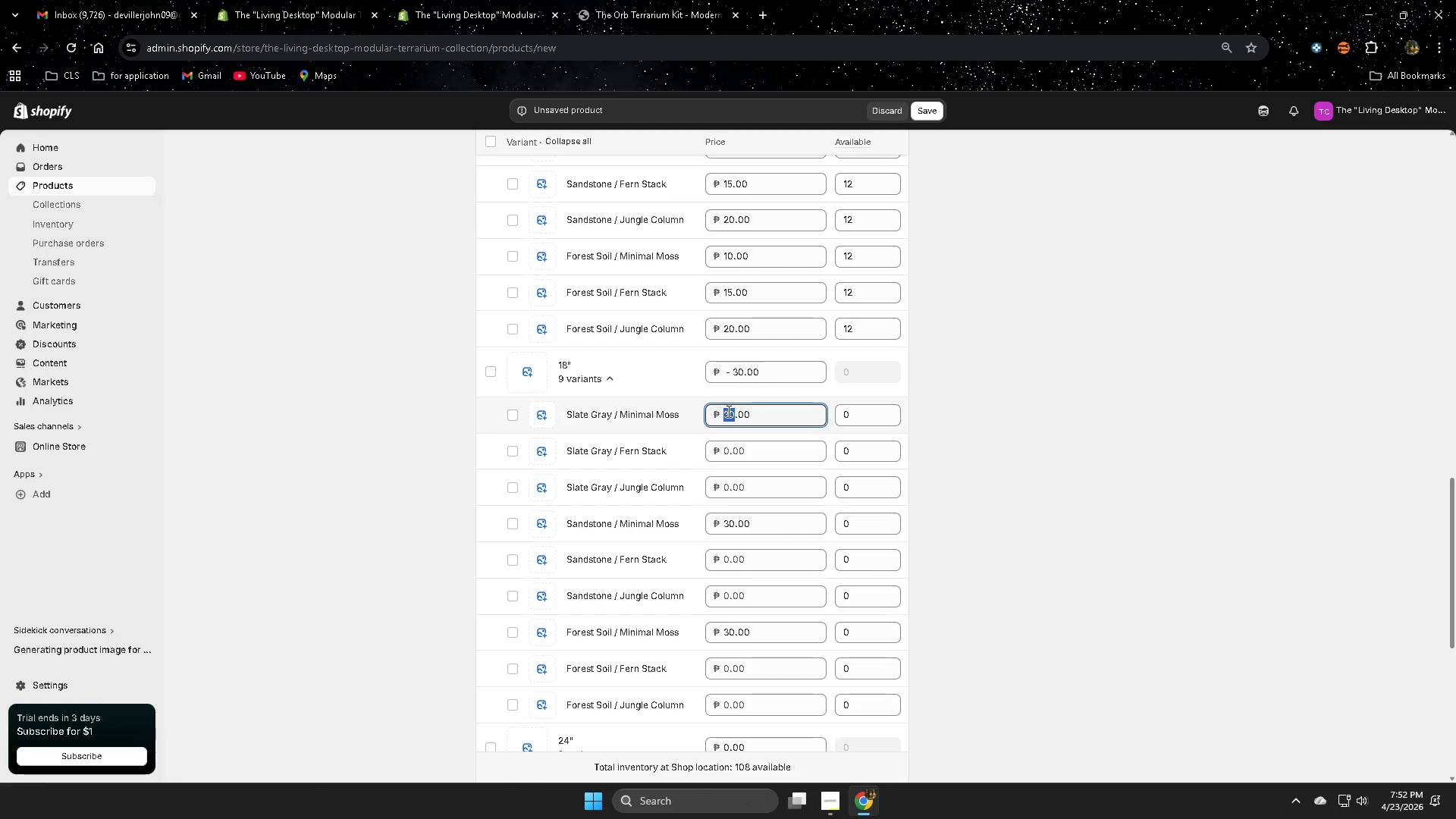 
key(Numpad2)
 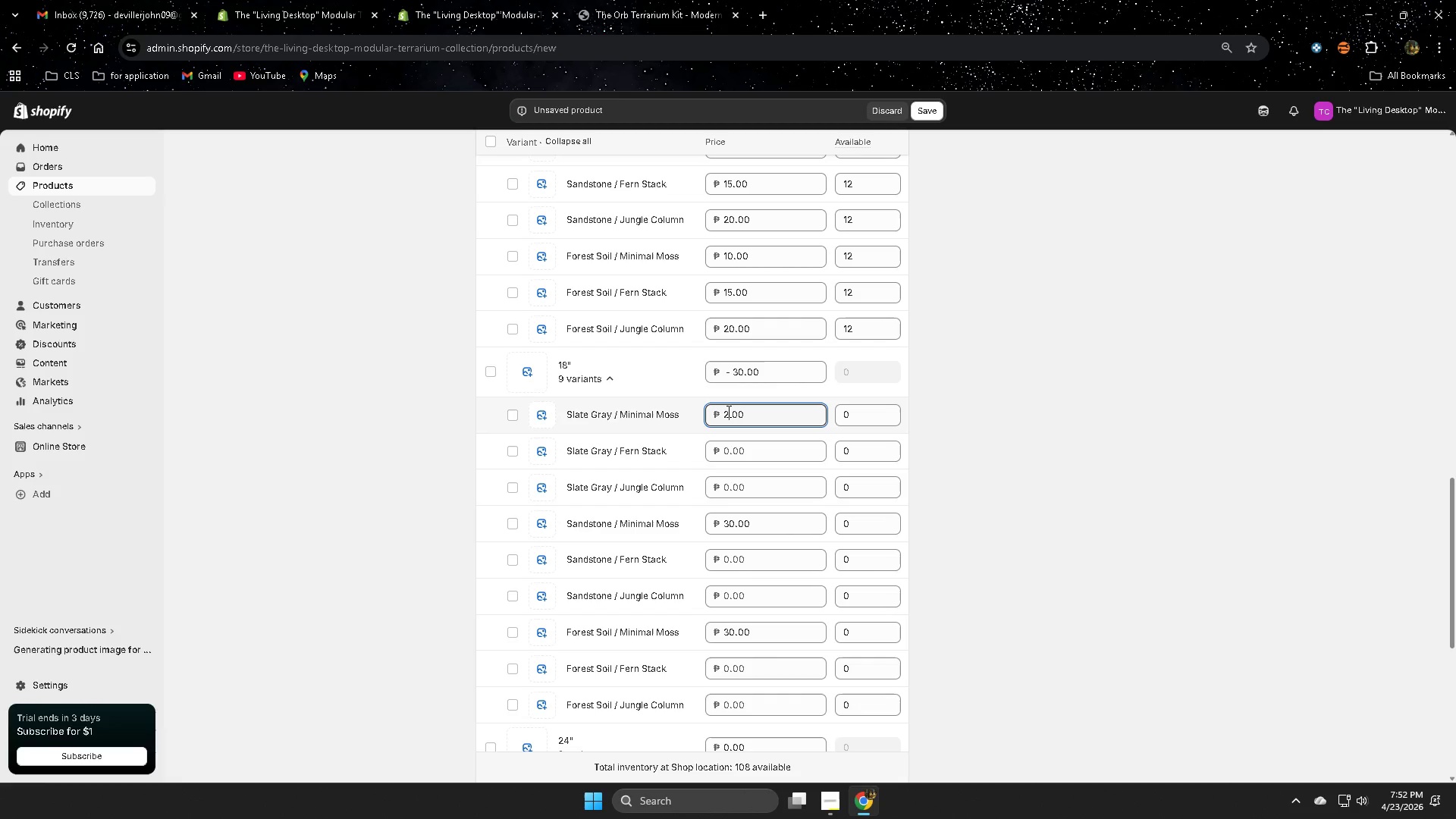 
key(Numpad5)
 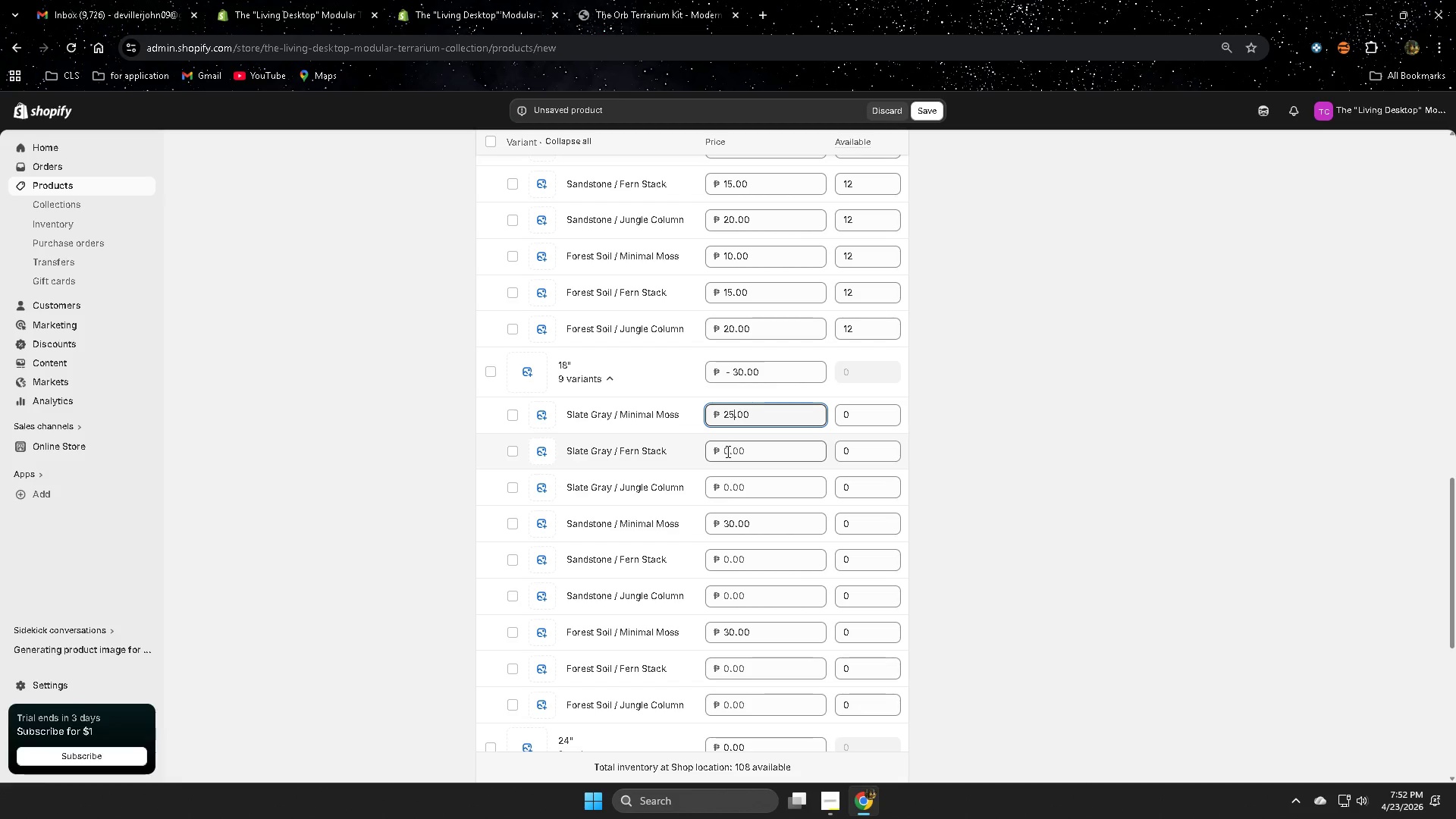 
left_click_drag(start_coordinate=[730, 450], to_coordinate=[717, 451])
 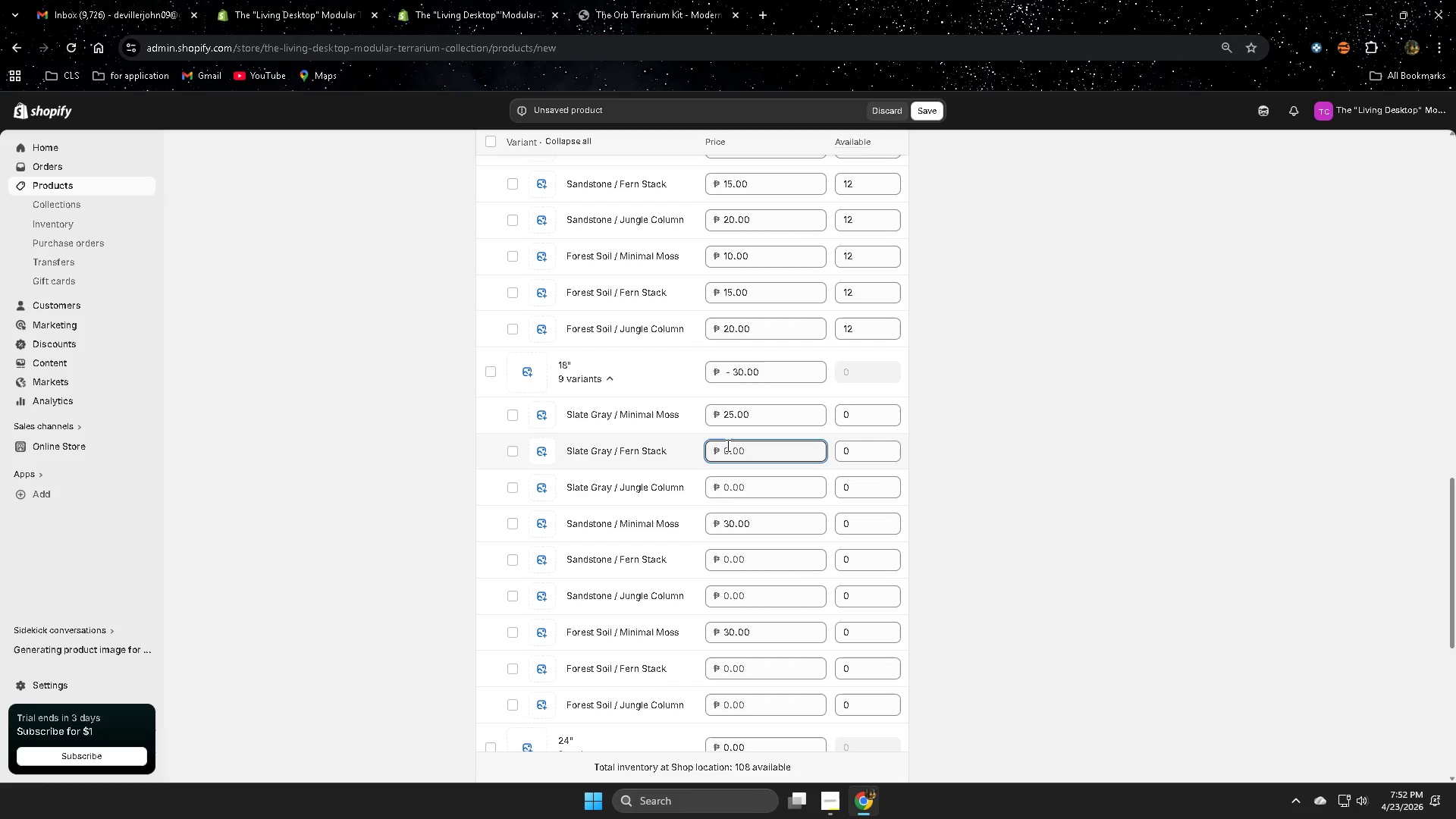 
key(Numpad3)
 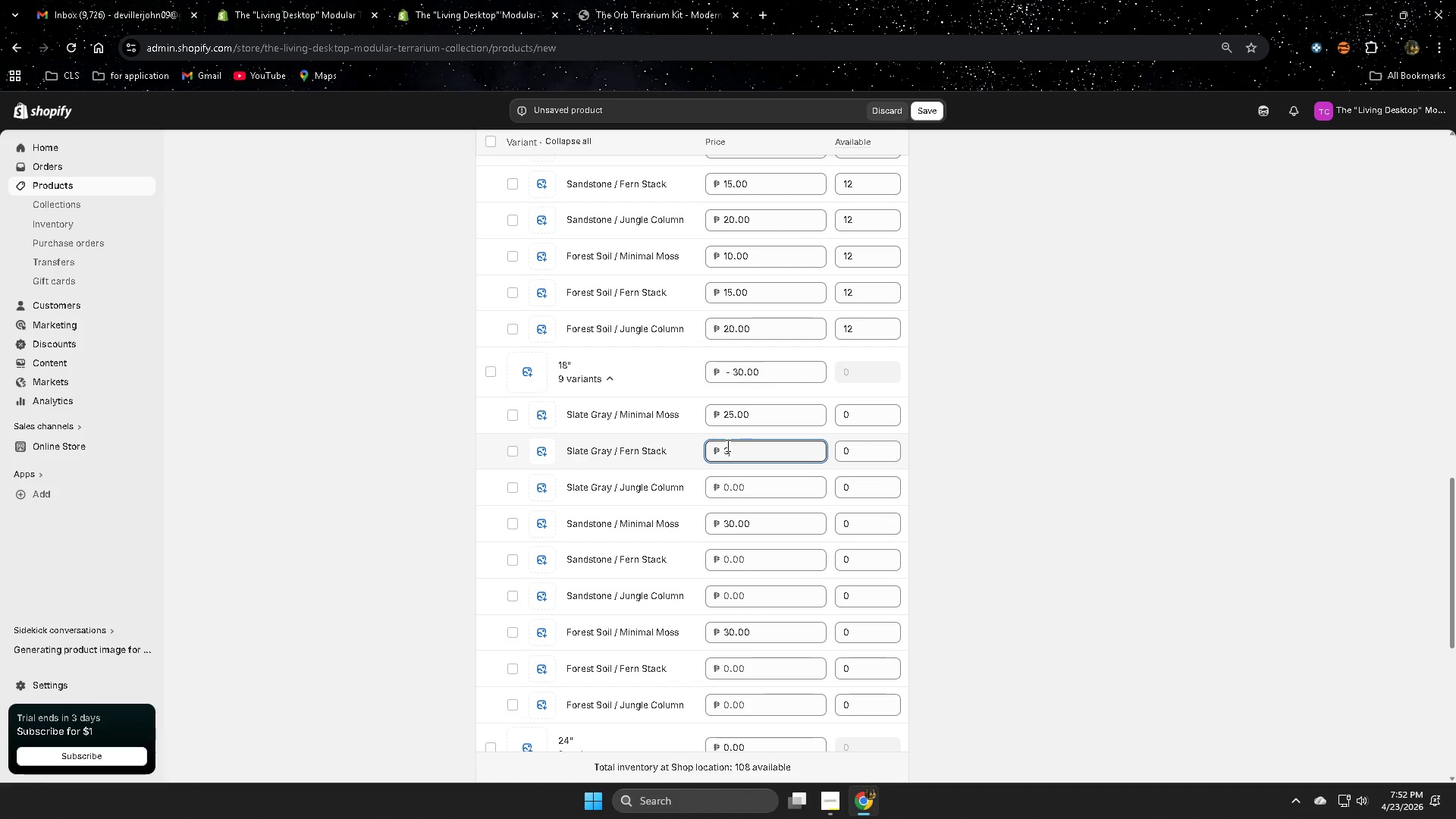 
key(Numpad5)
 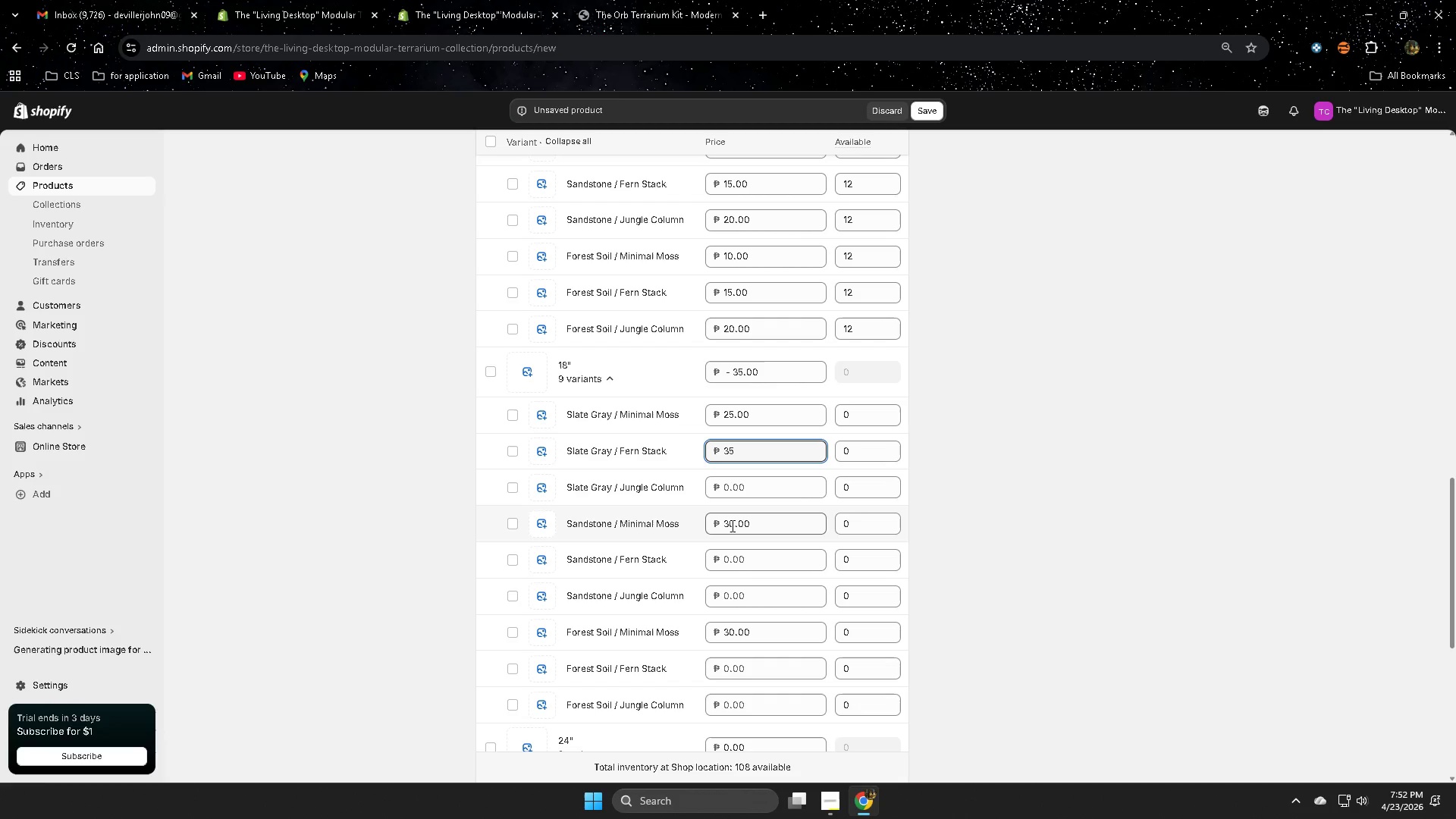 
left_click_drag(start_coordinate=[733, 526], to_coordinate=[726, 526])
 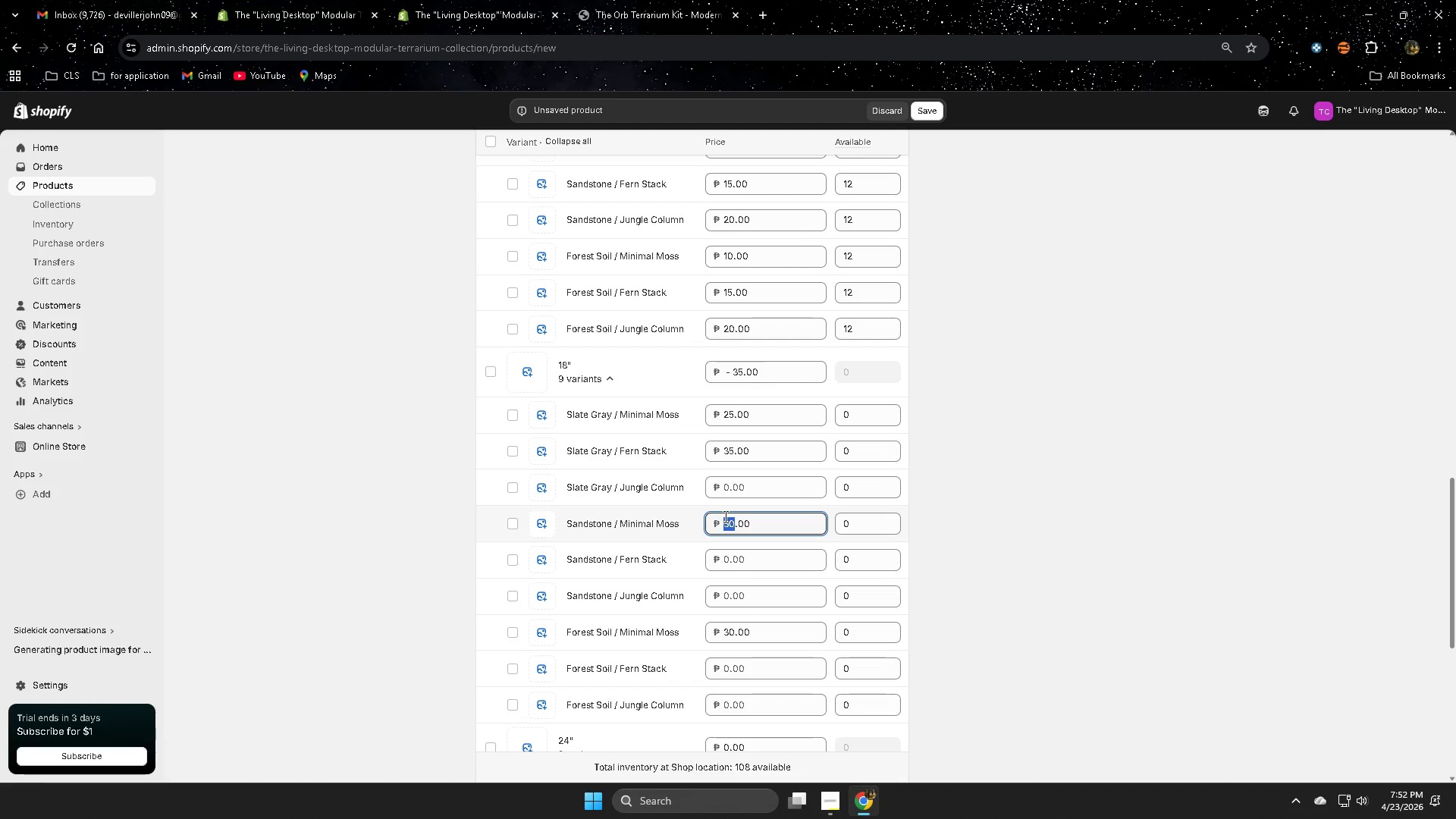 
key(Numpad2)
 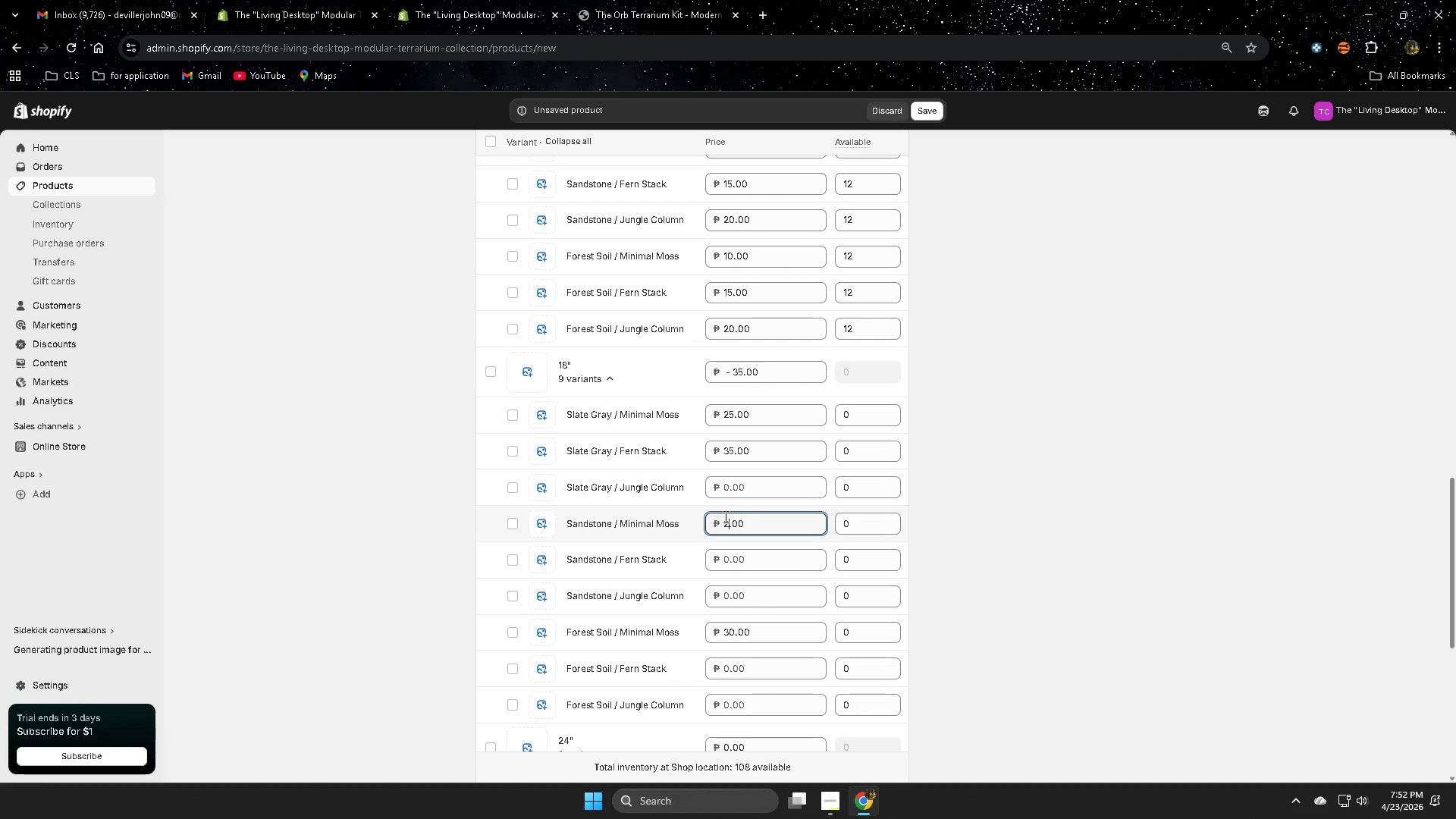 
key(Numpad5)
 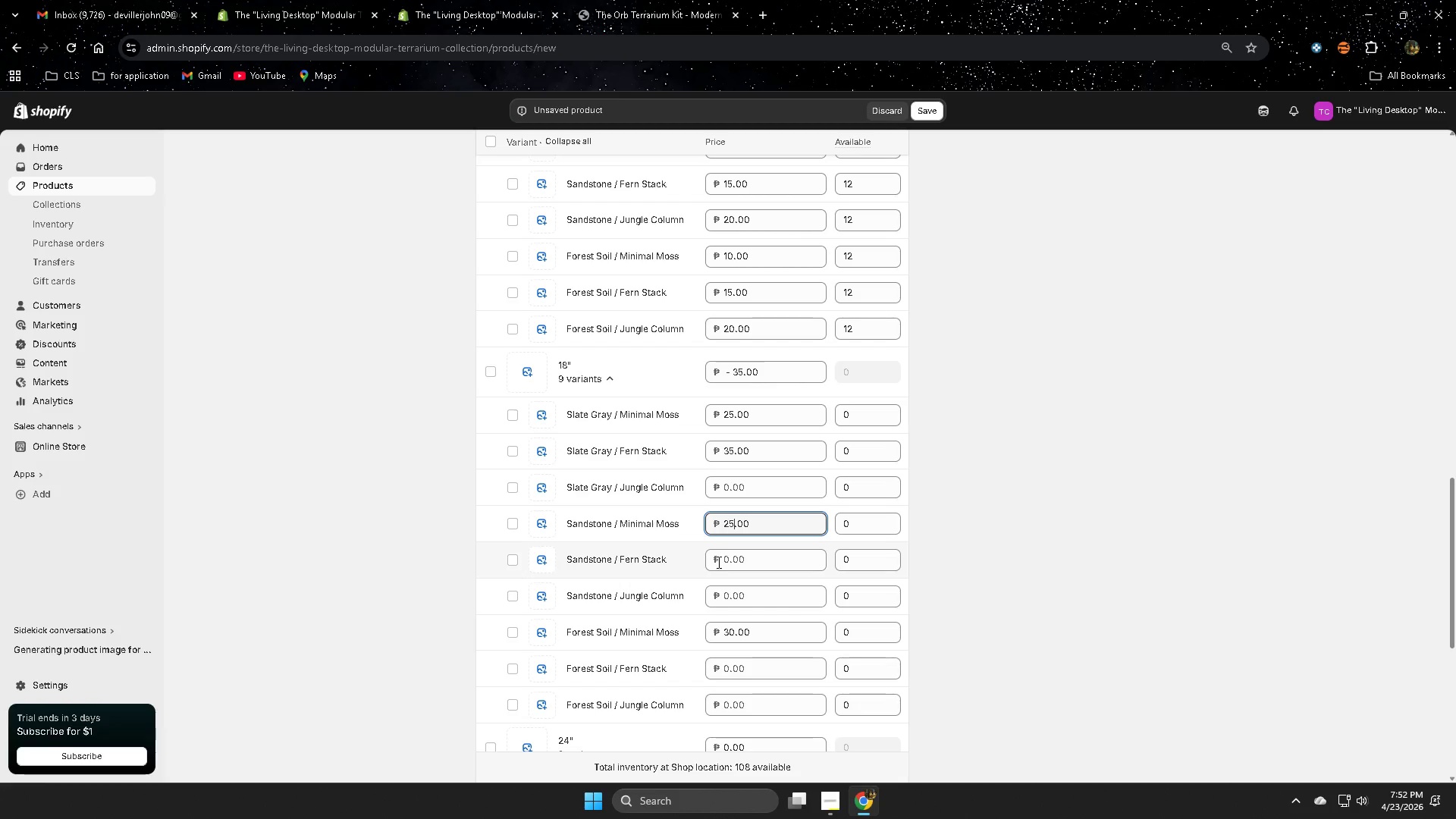 
left_click([723, 560])
 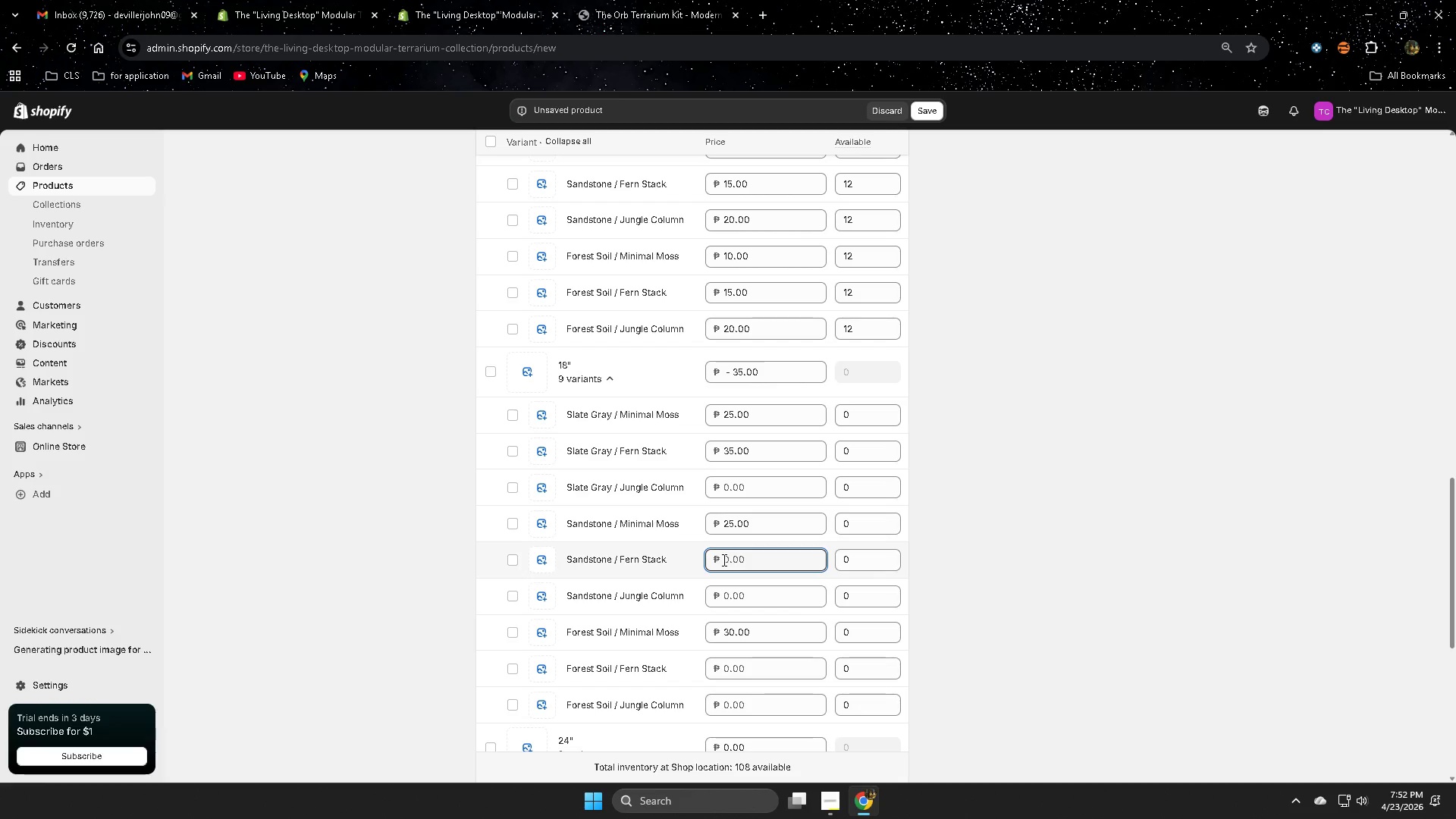 
key(Numpad3)
 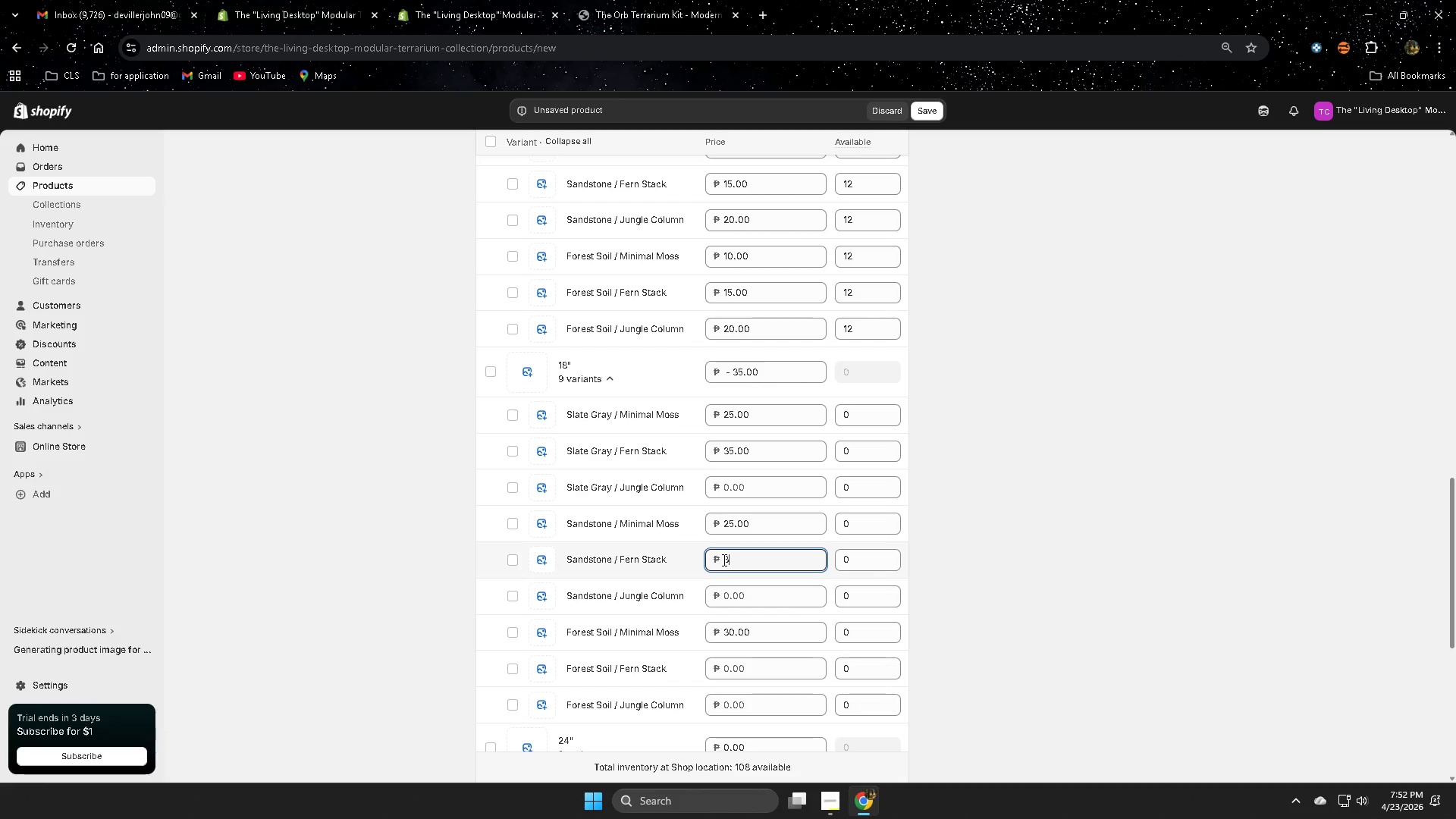 
key(Numpad5)
 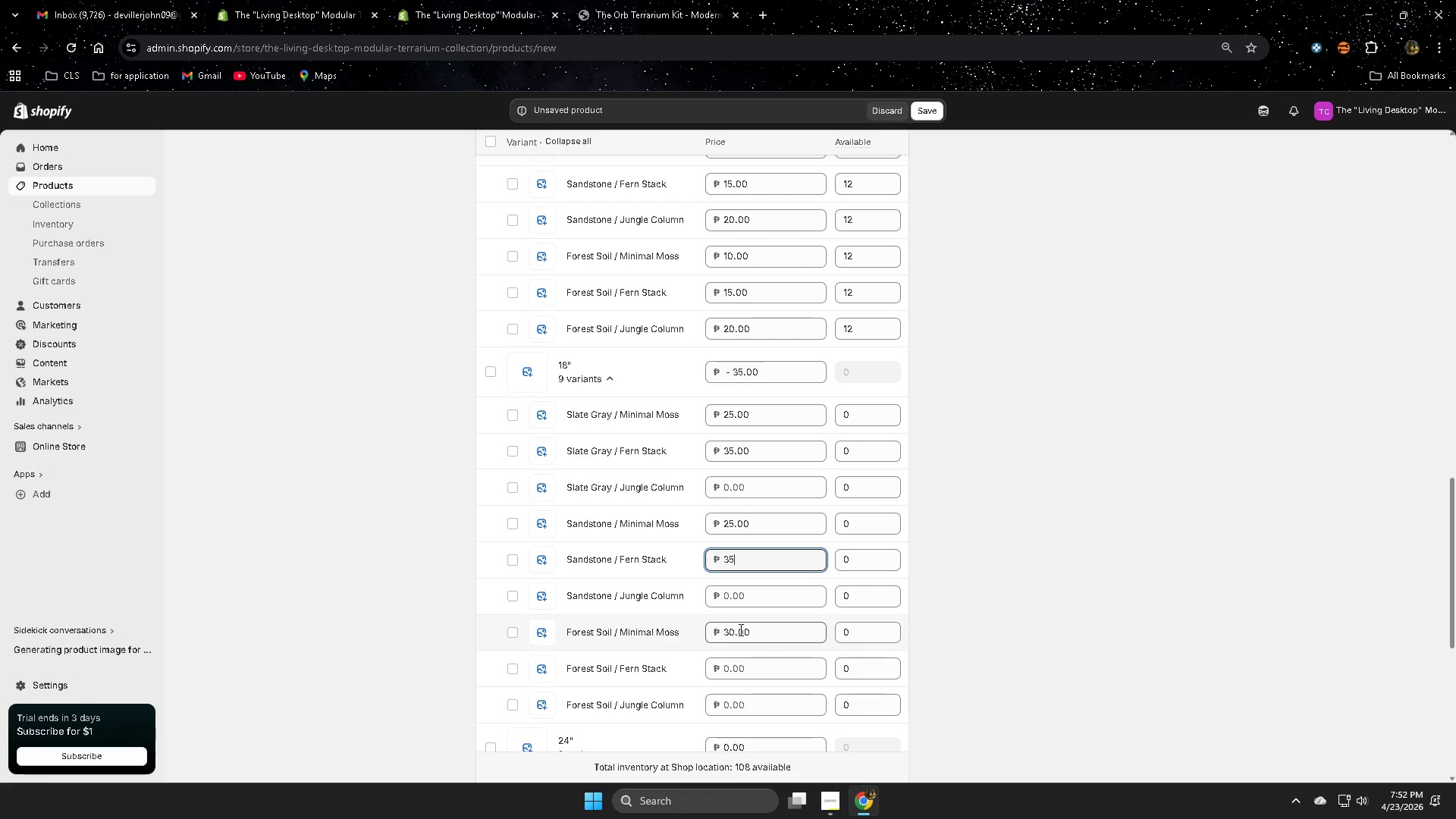 
left_click_drag(start_coordinate=[734, 629], to_coordinate=[723, 630])
 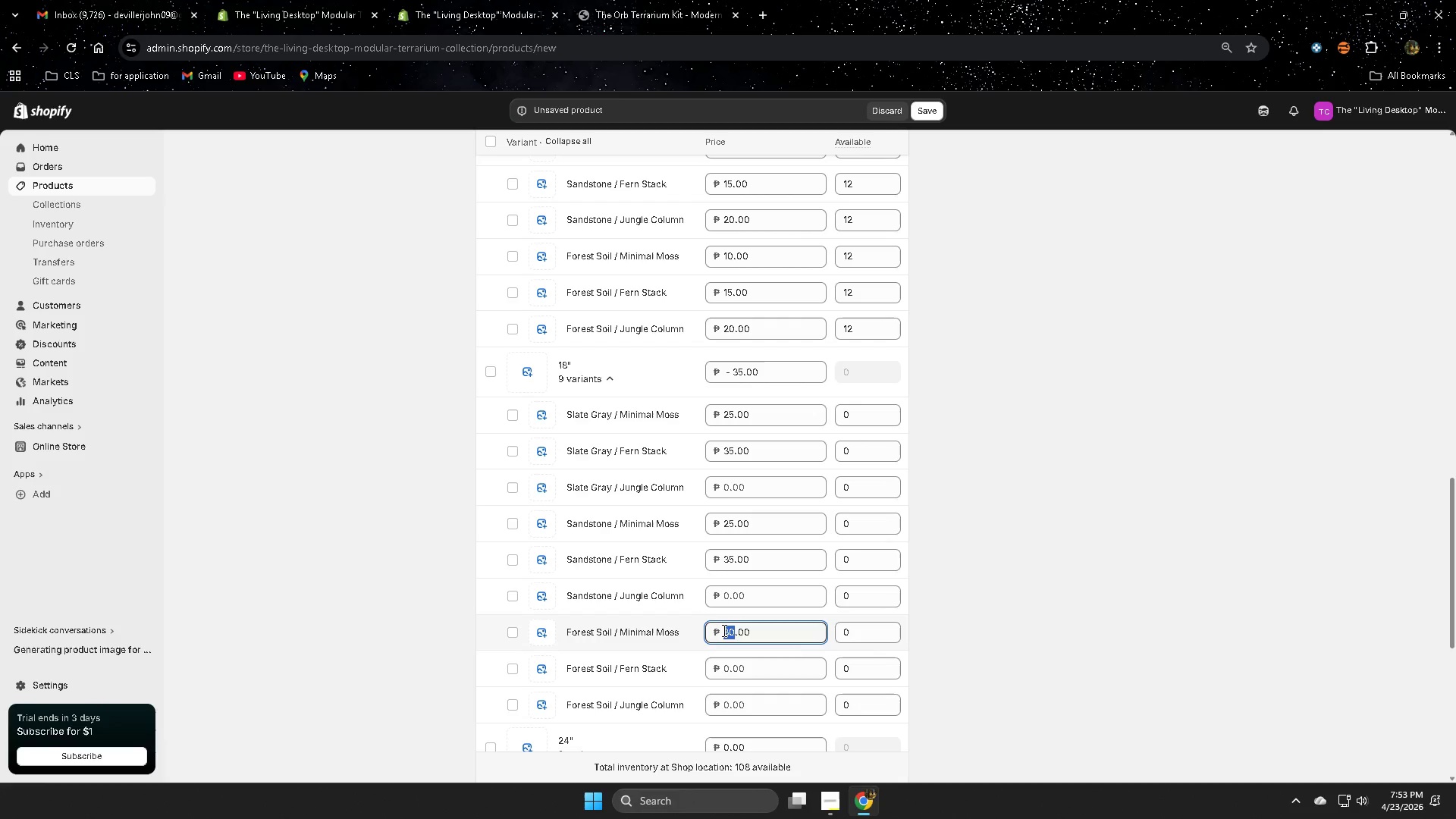 
key(Numpad2)
 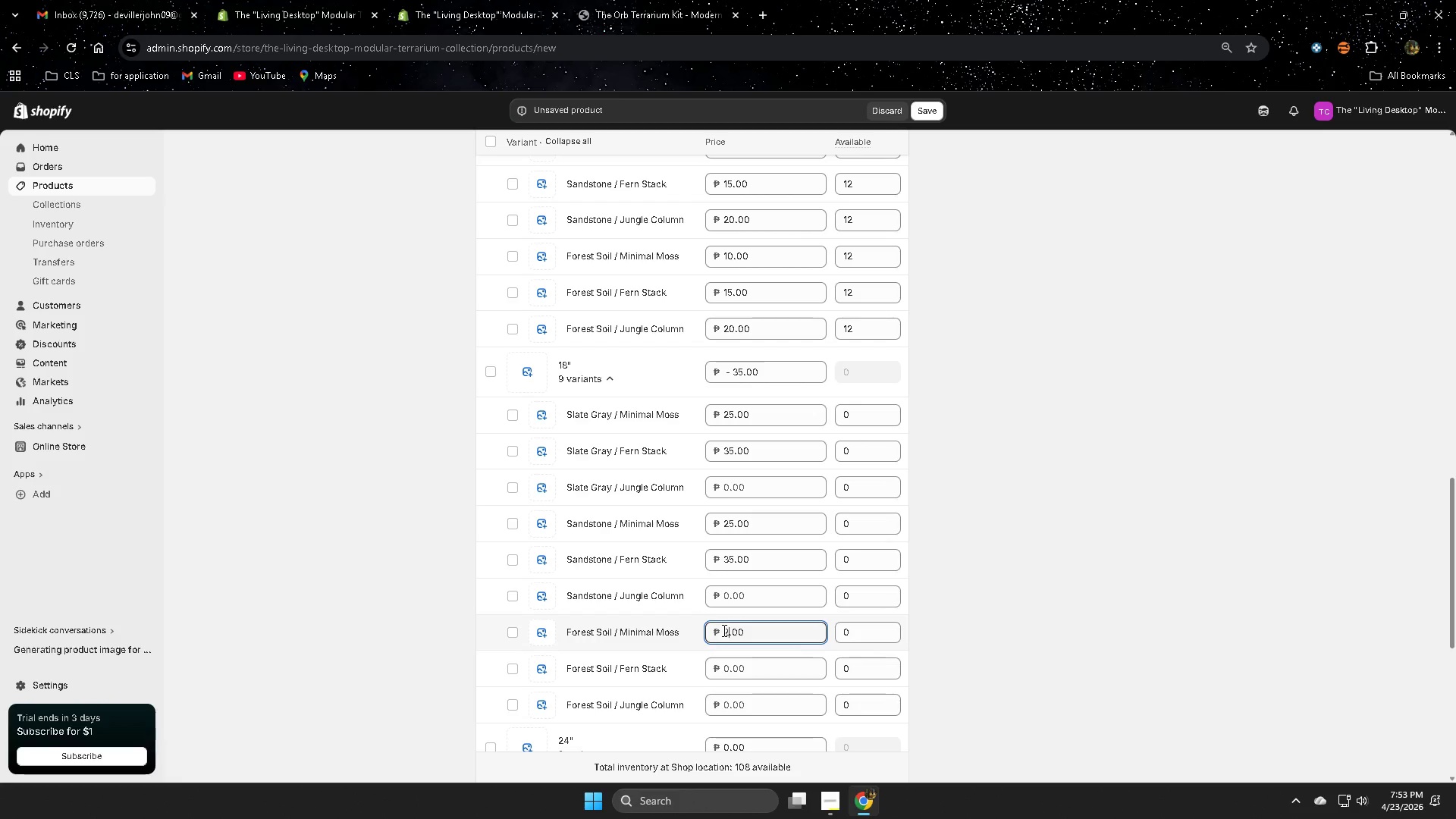 
key(Numpad5)
 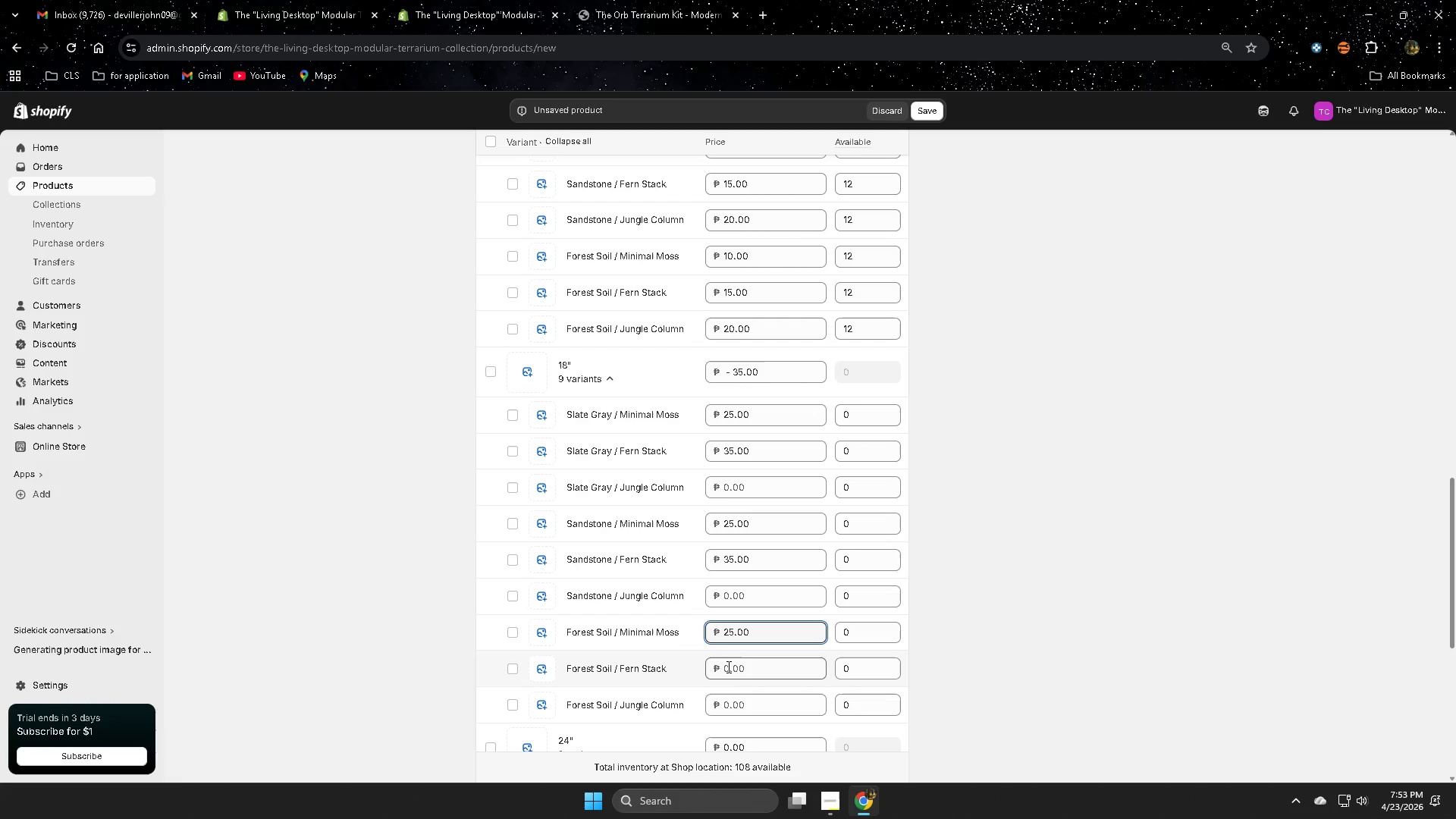 
left_click([726, 667])
 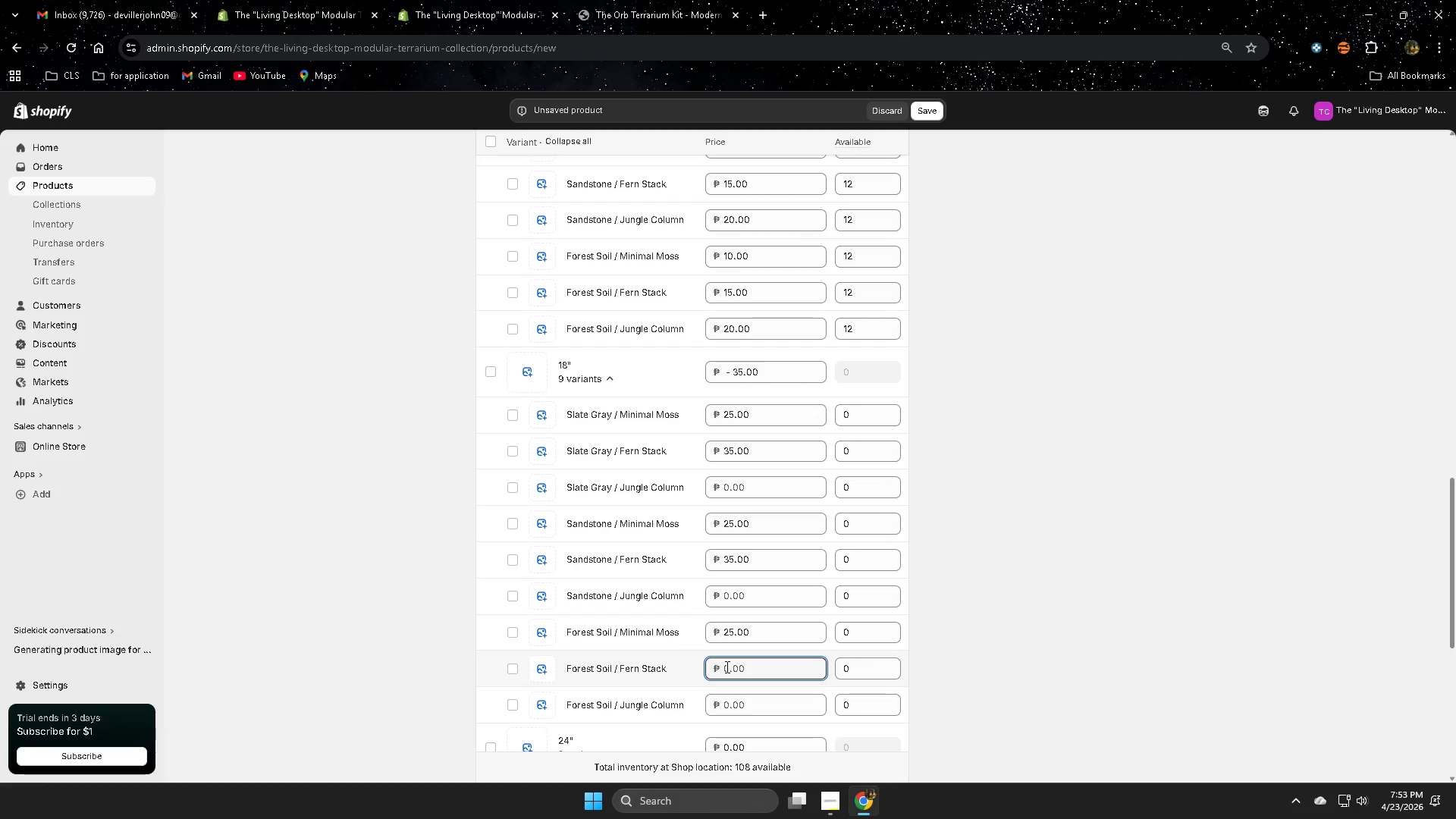 
key(Numpad3)
 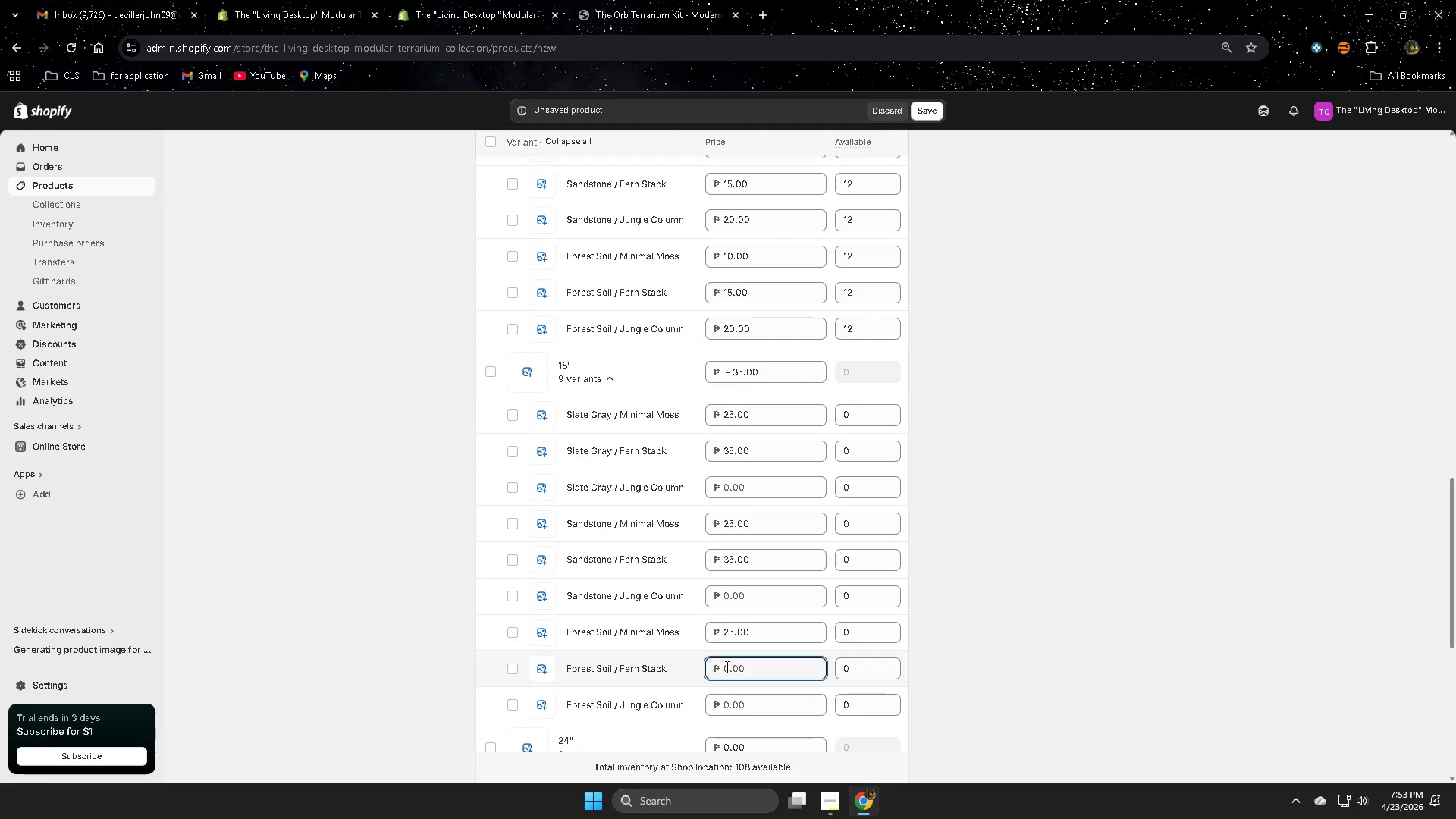 
key(Numpad5)
 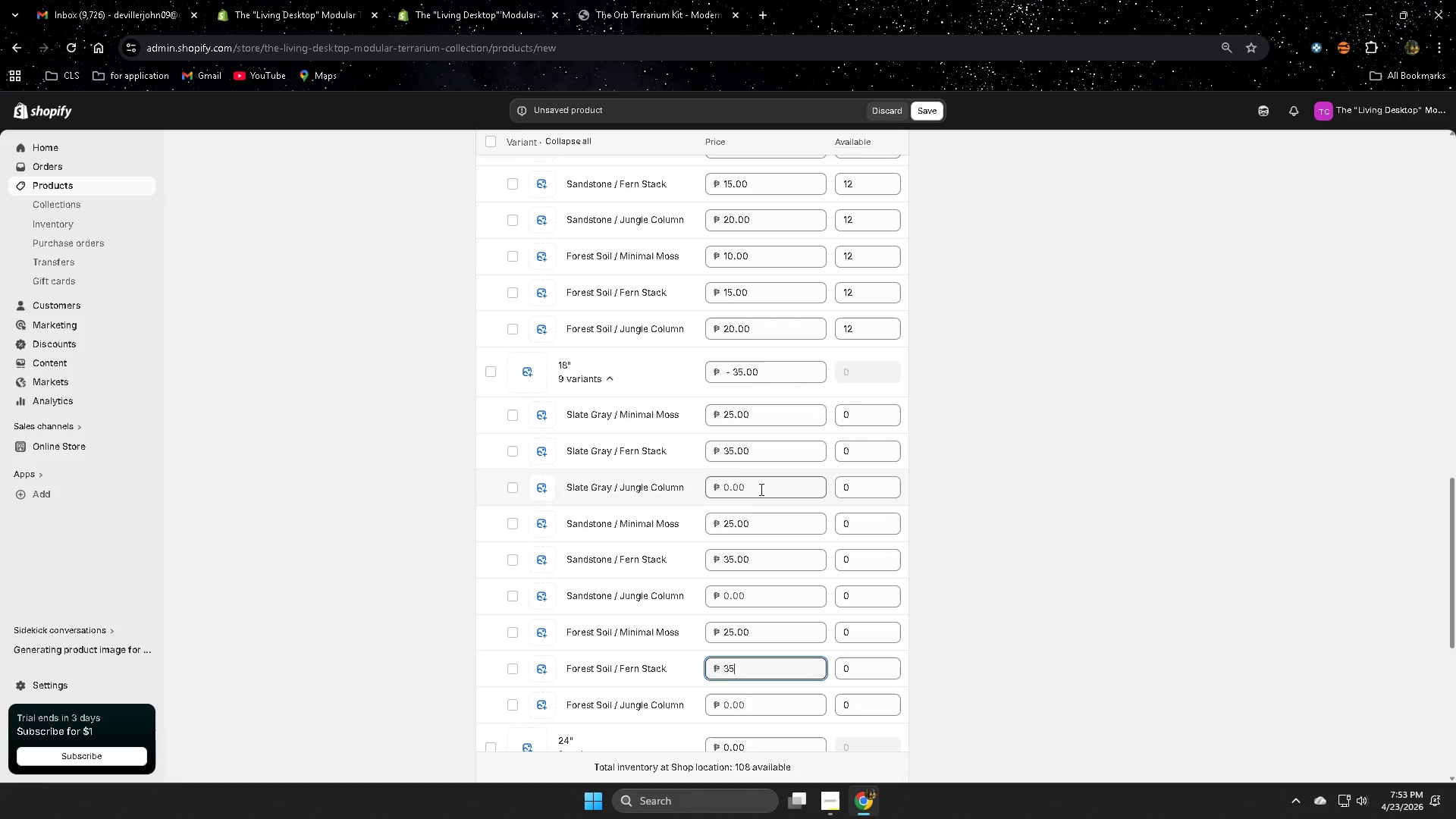 
left_click([726, 489])
 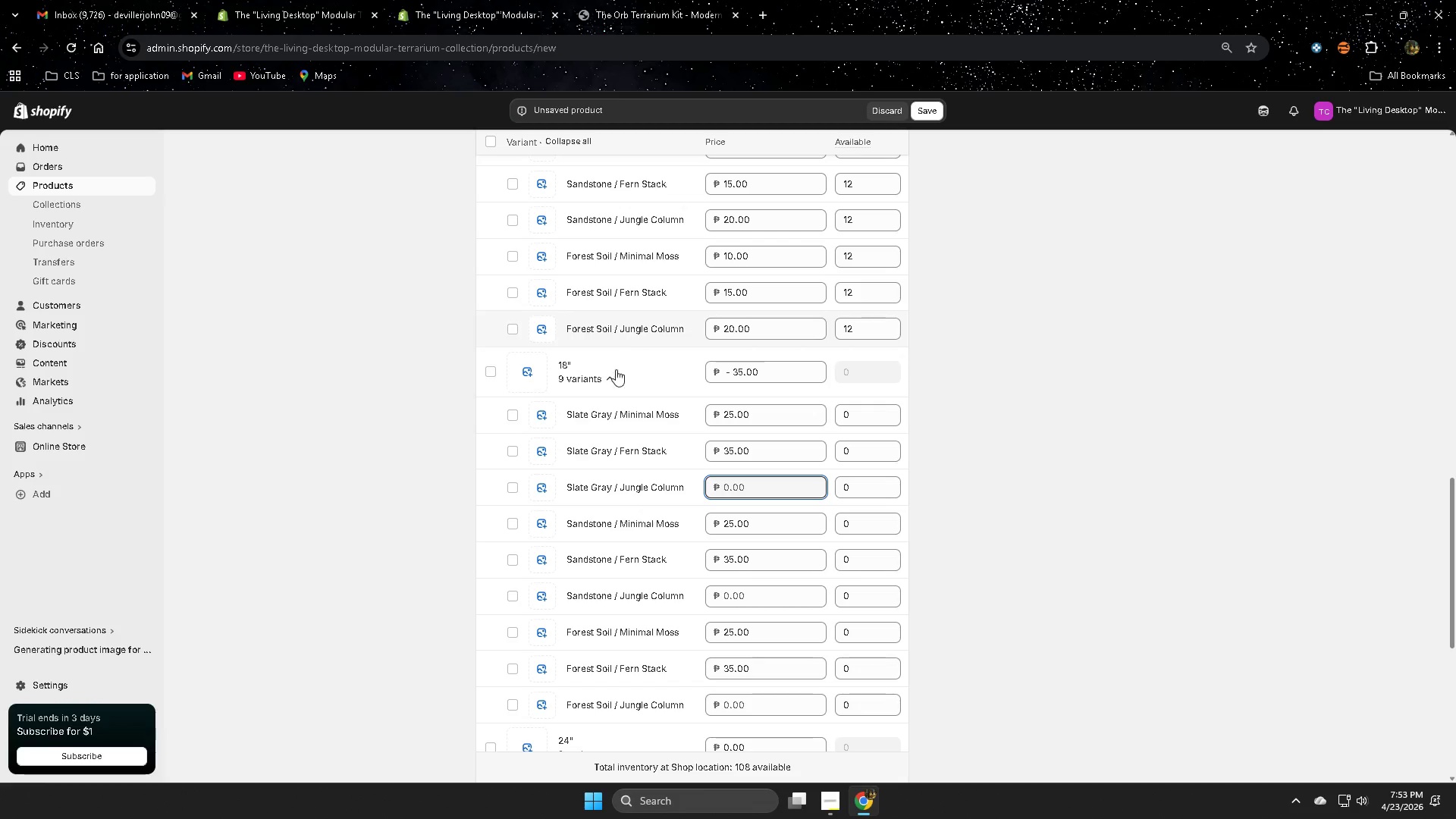 
wait(20.8)
 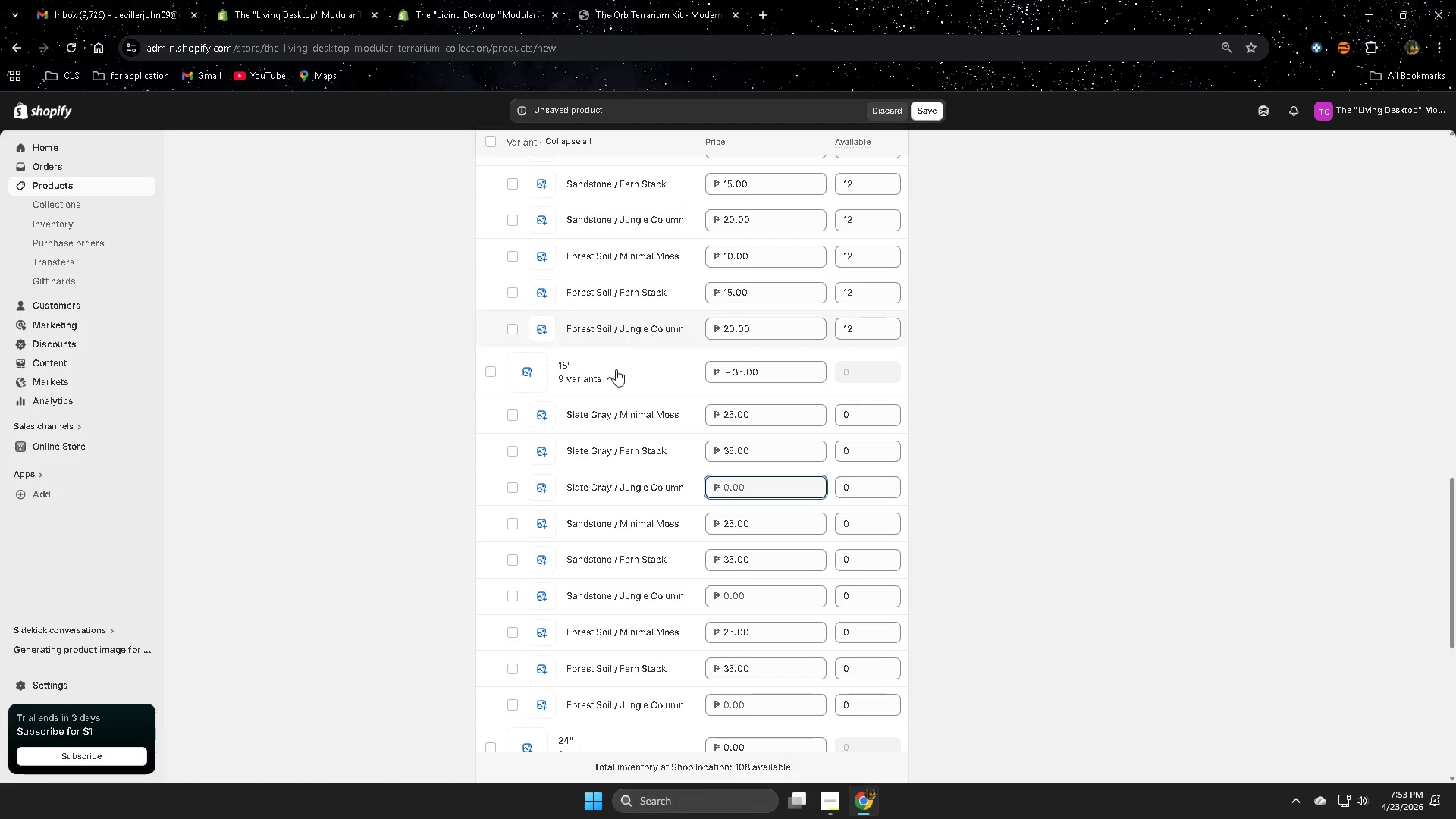 
left_click_drag(start_coordinate=[731, 485], to_coordinate=[727, 485])
 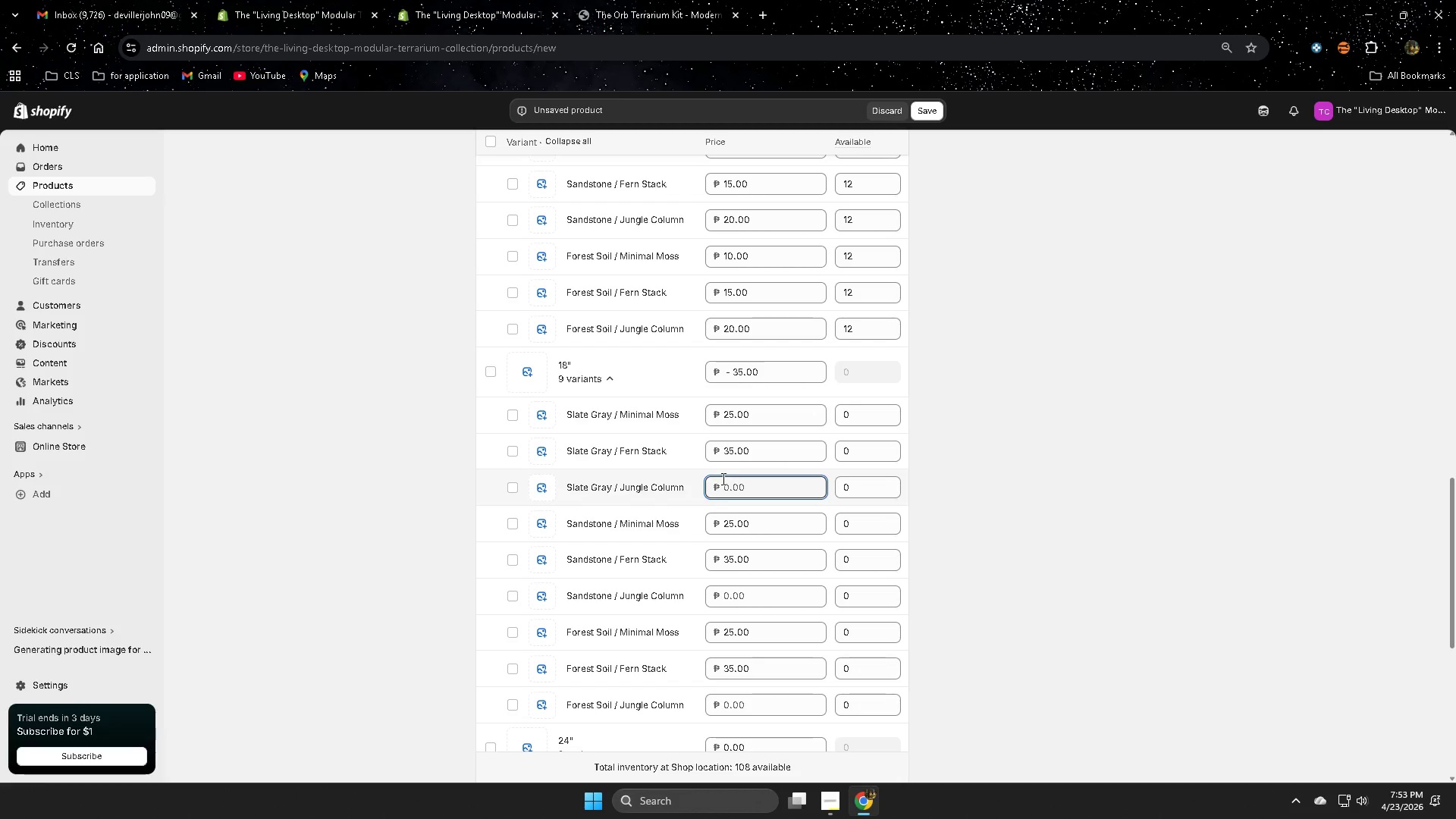 
key(Numpad4)
 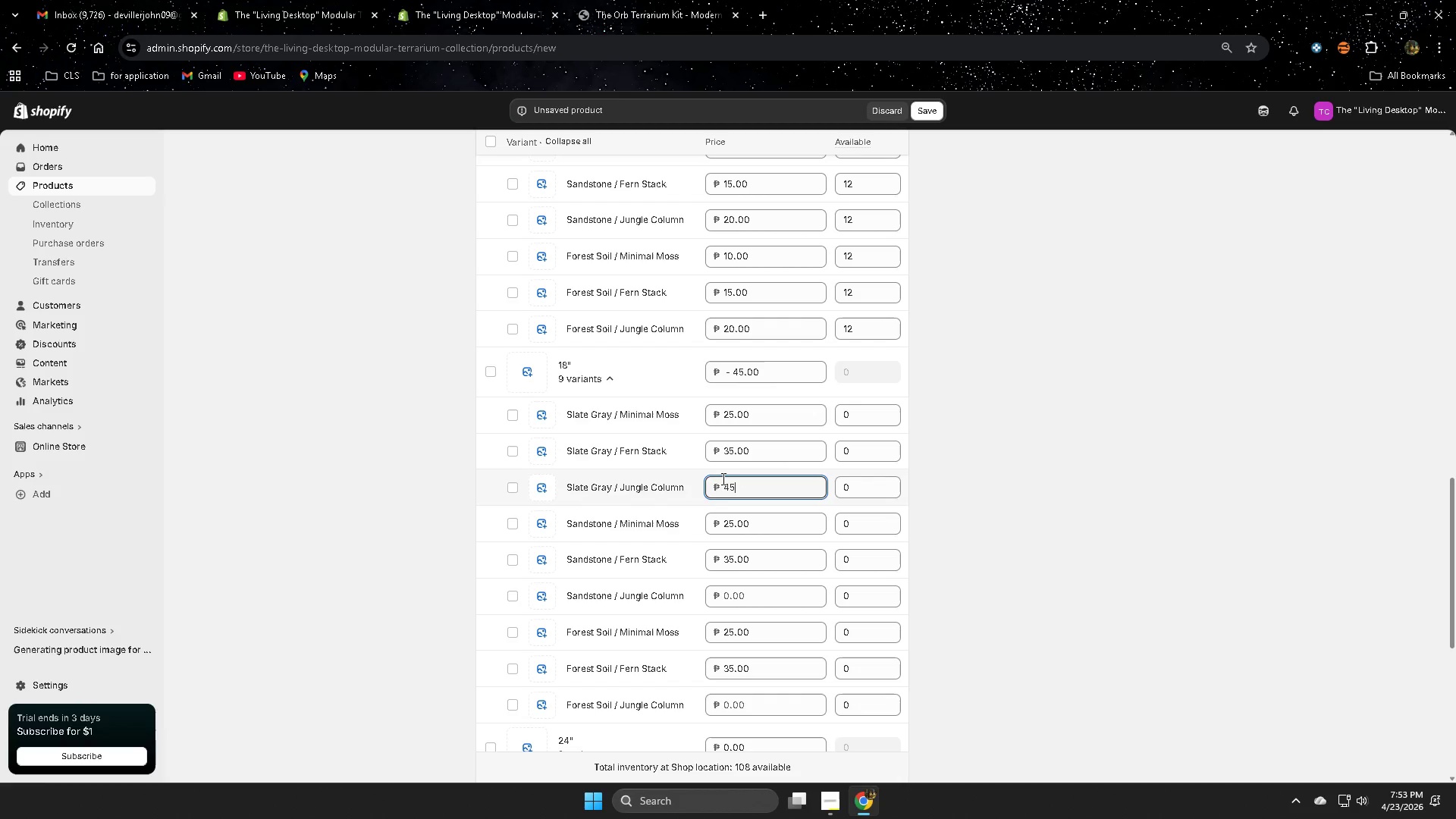 
key(Numpad5)
 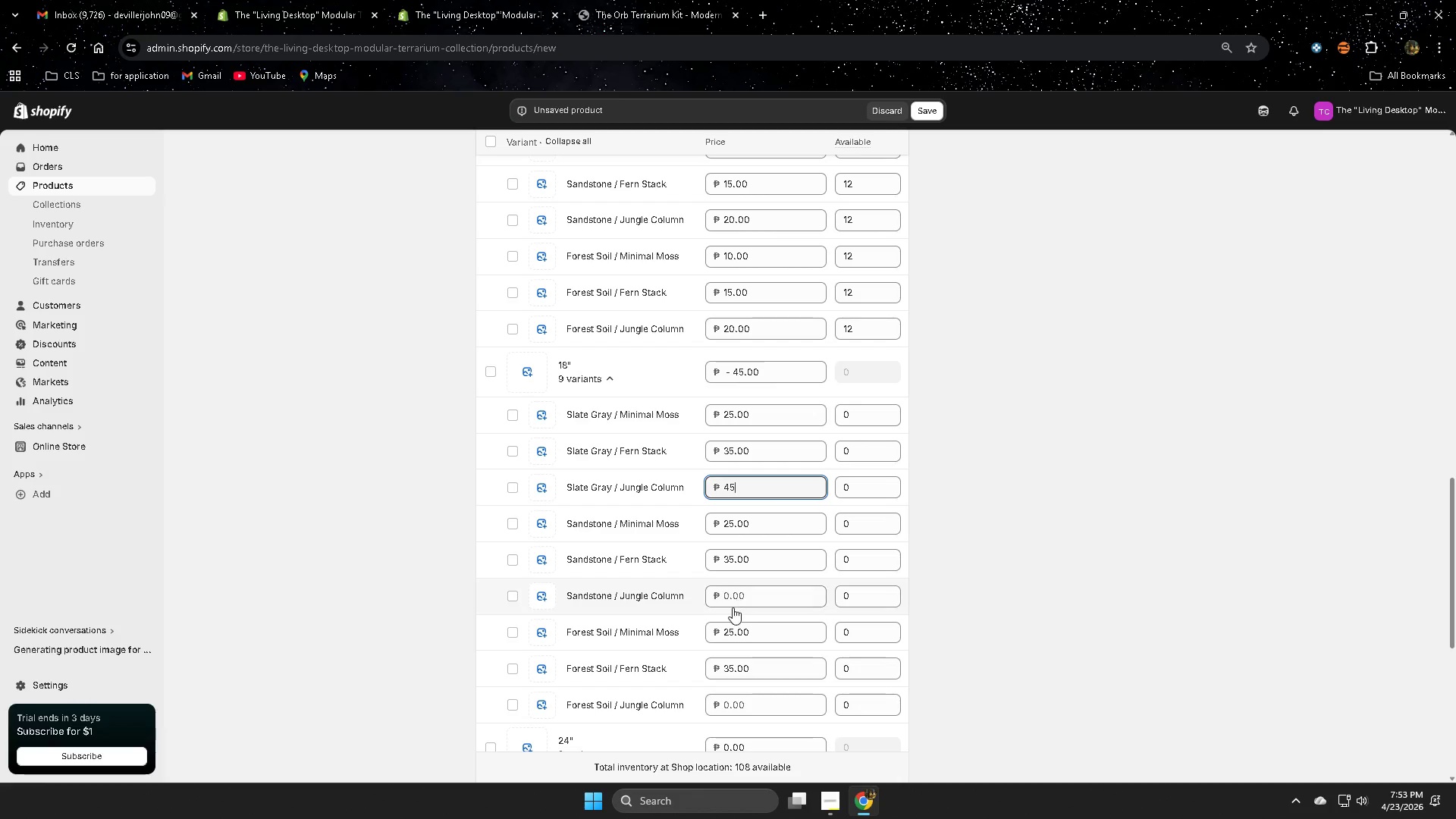 
left_click([725, 601])
 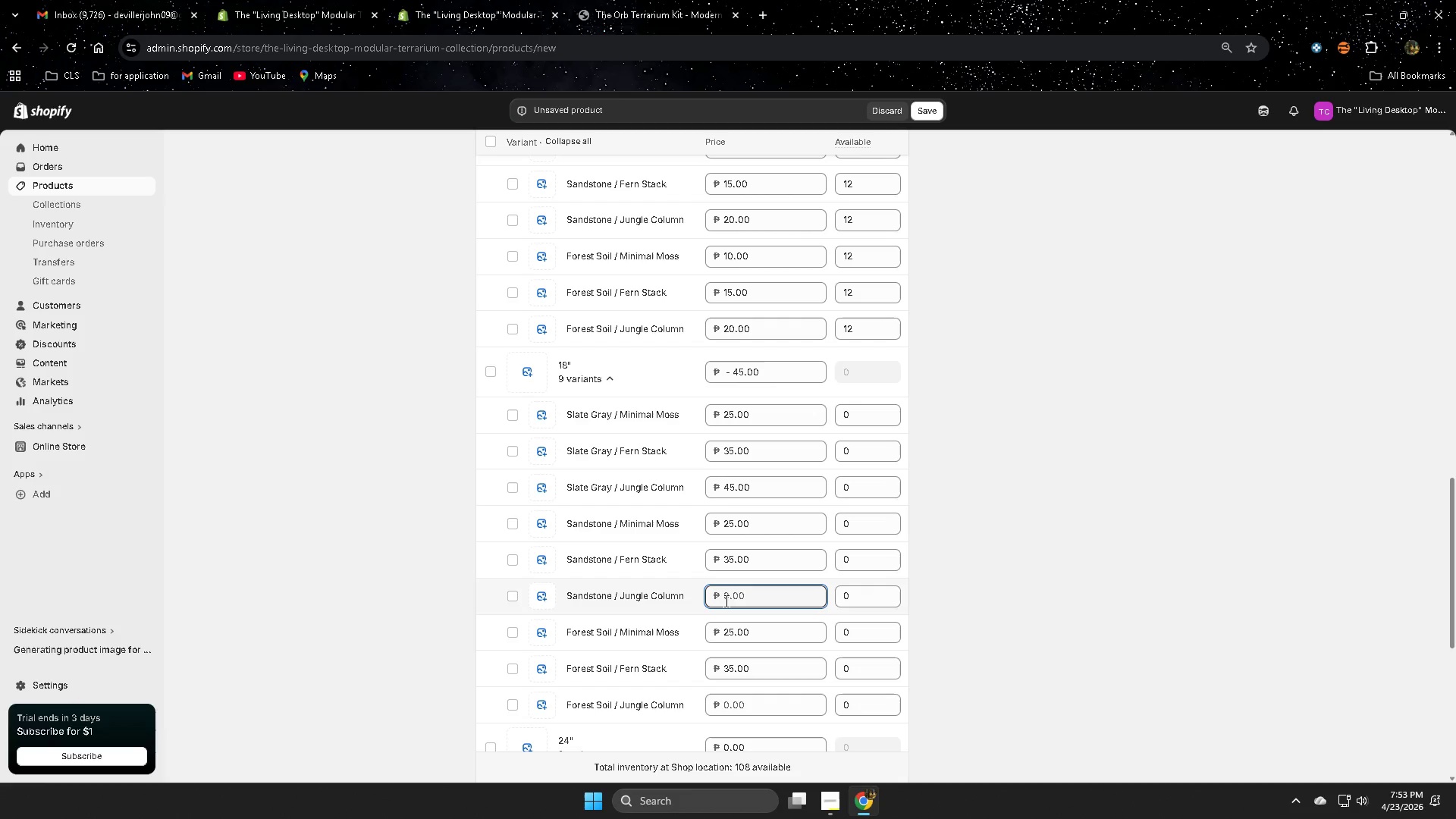 
key(Numpad4)
 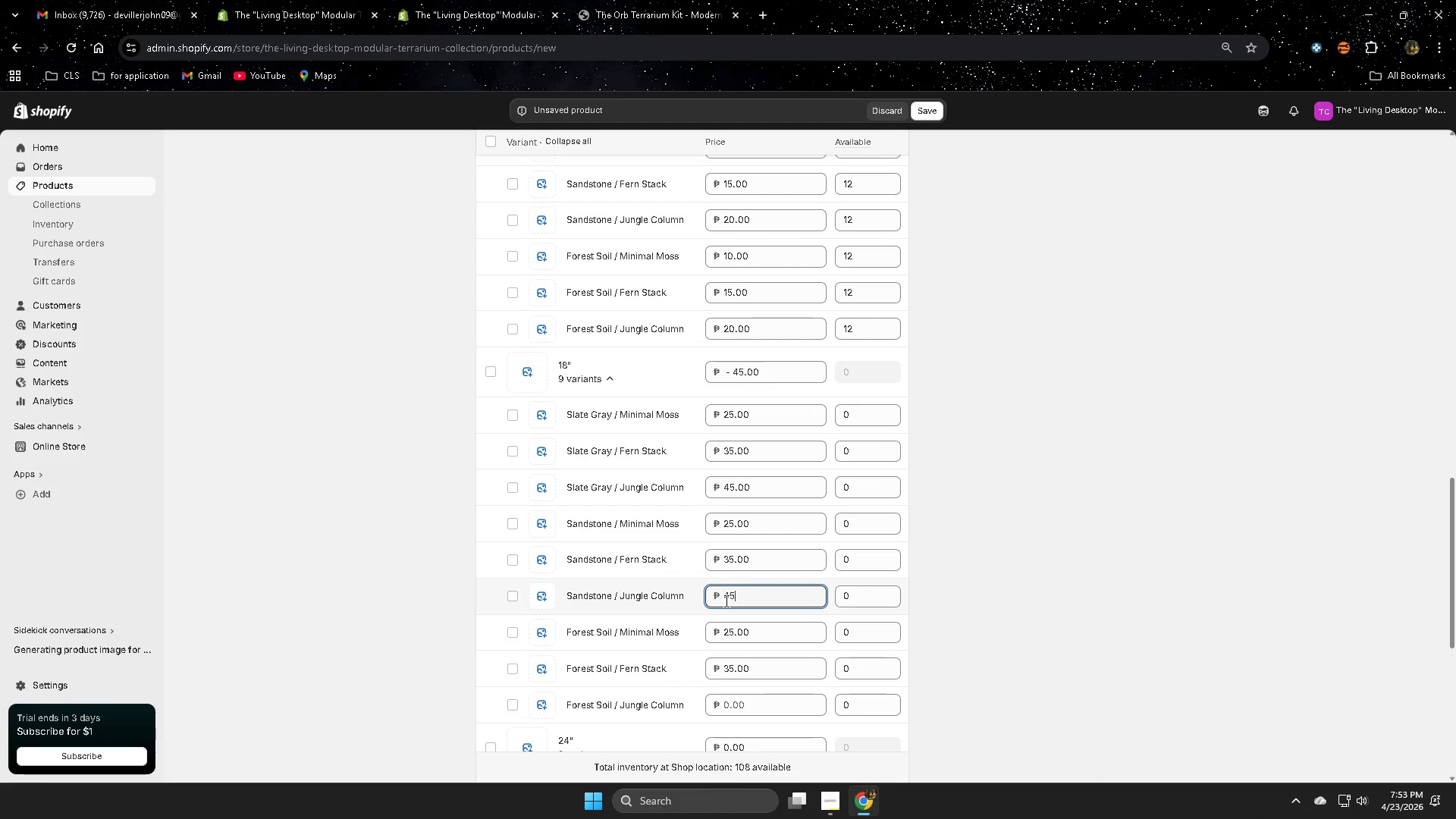 
key(Numpad5)
 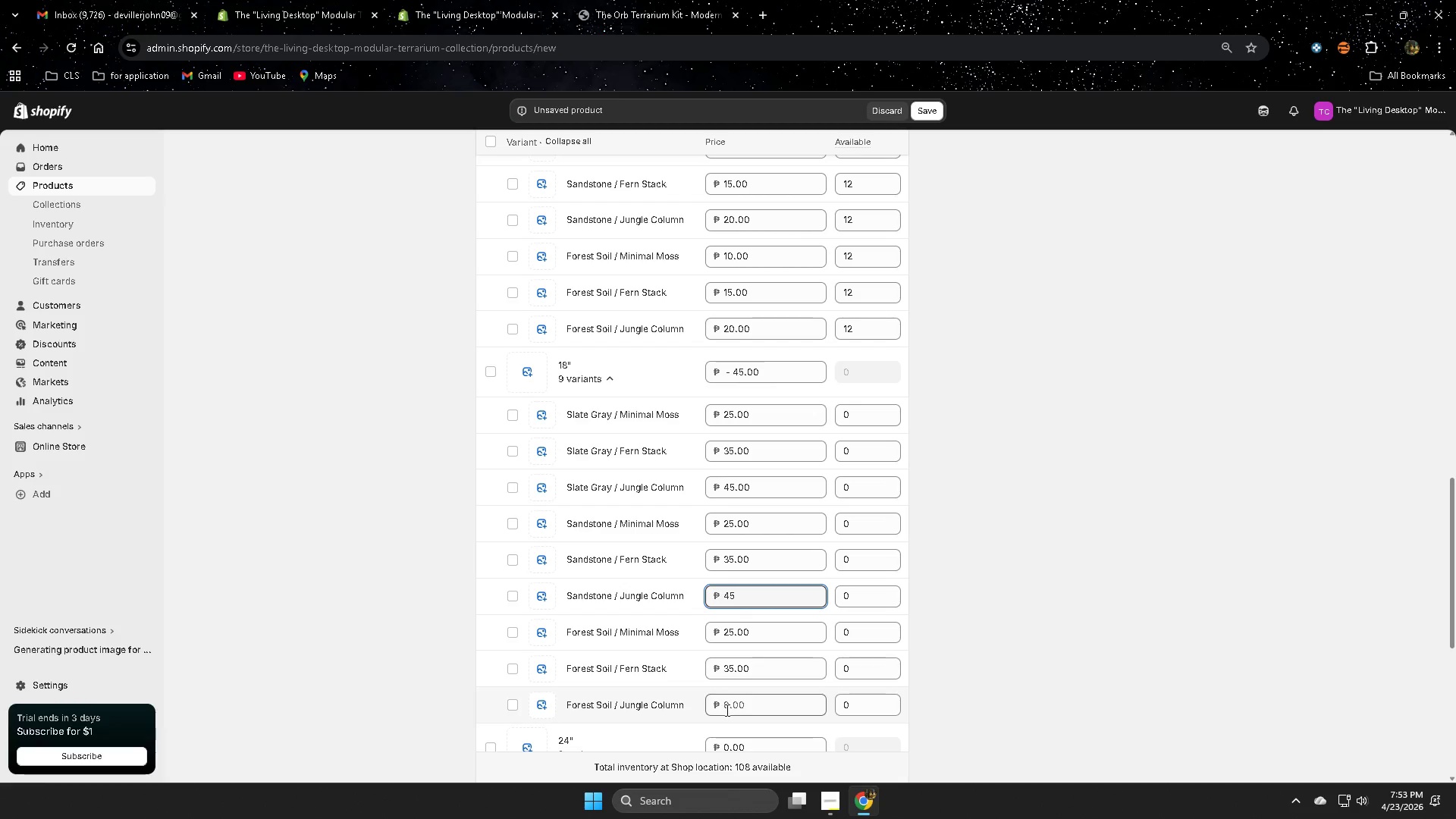 
left_click([723, 710])
 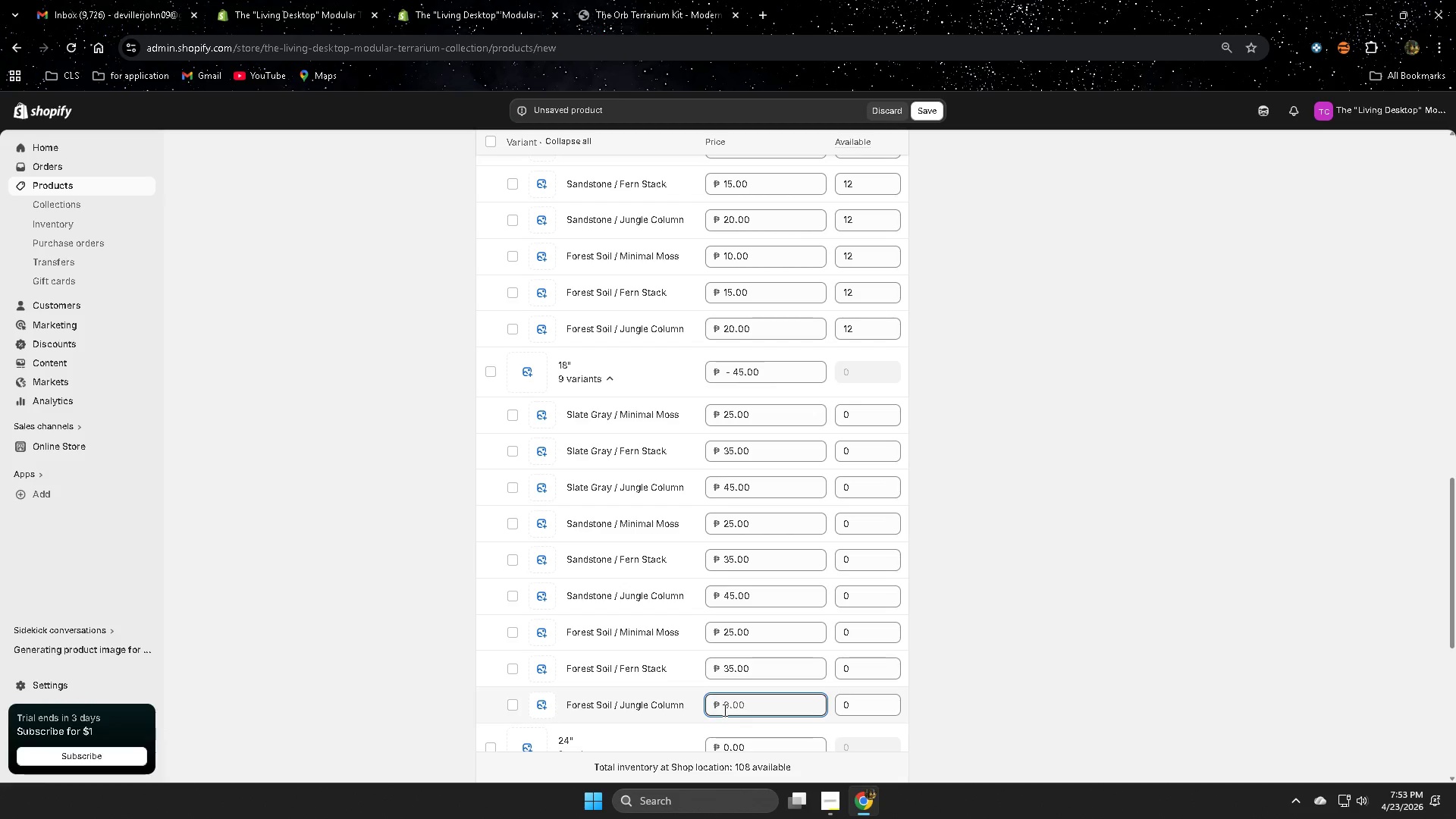 
key(Numpad4)
 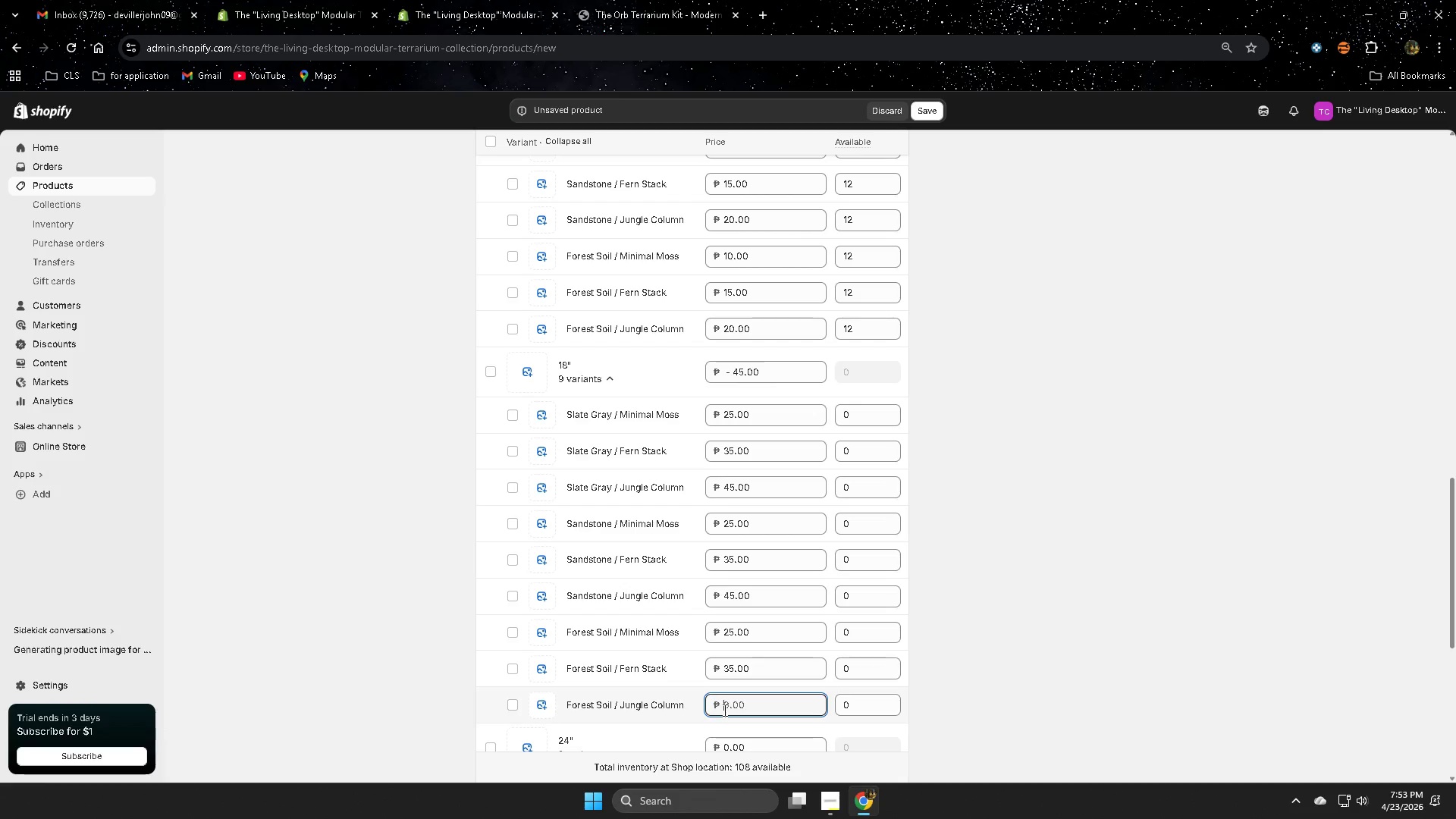 
key(Numpad5)
 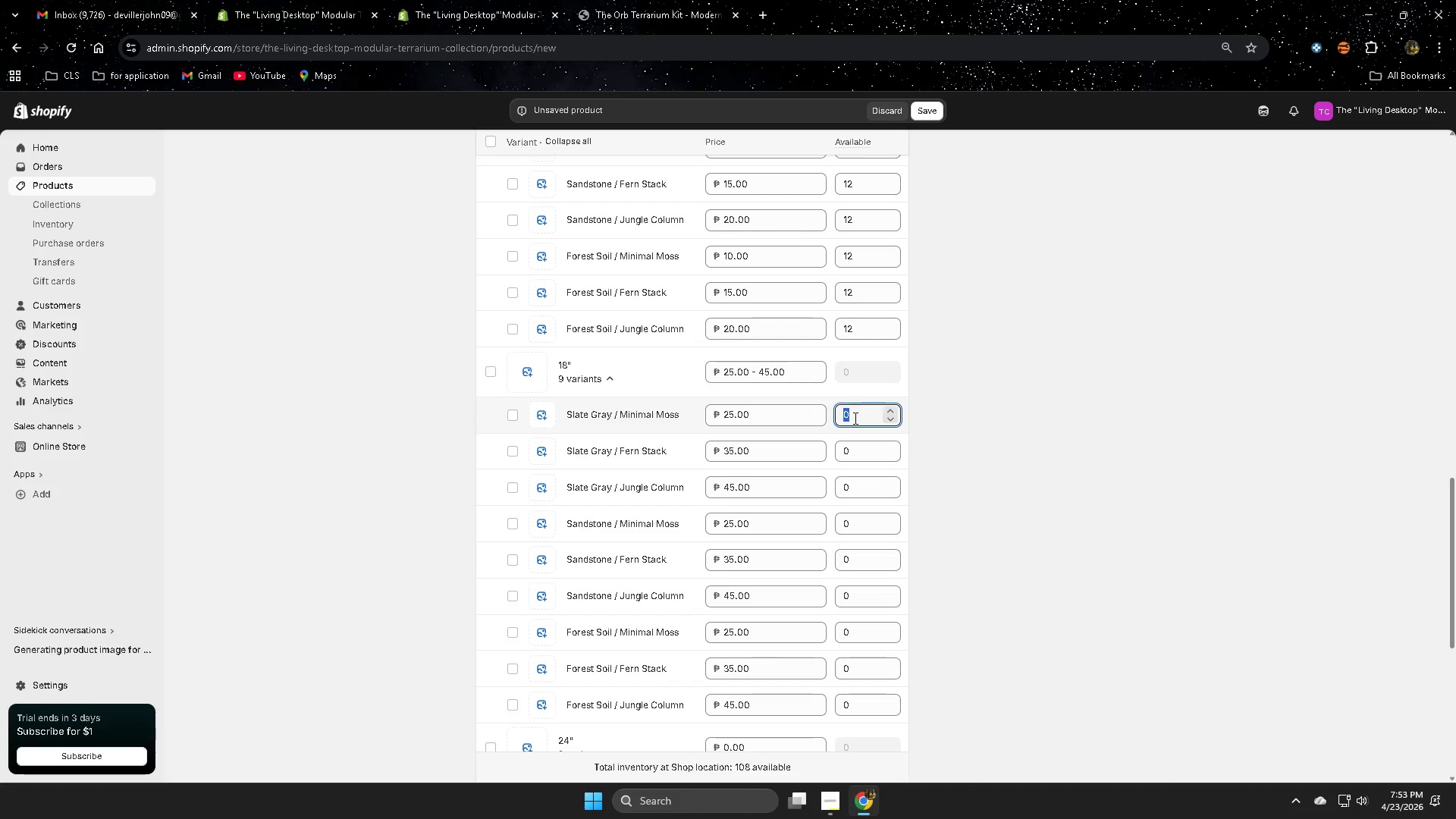 
key(Numpad1)
 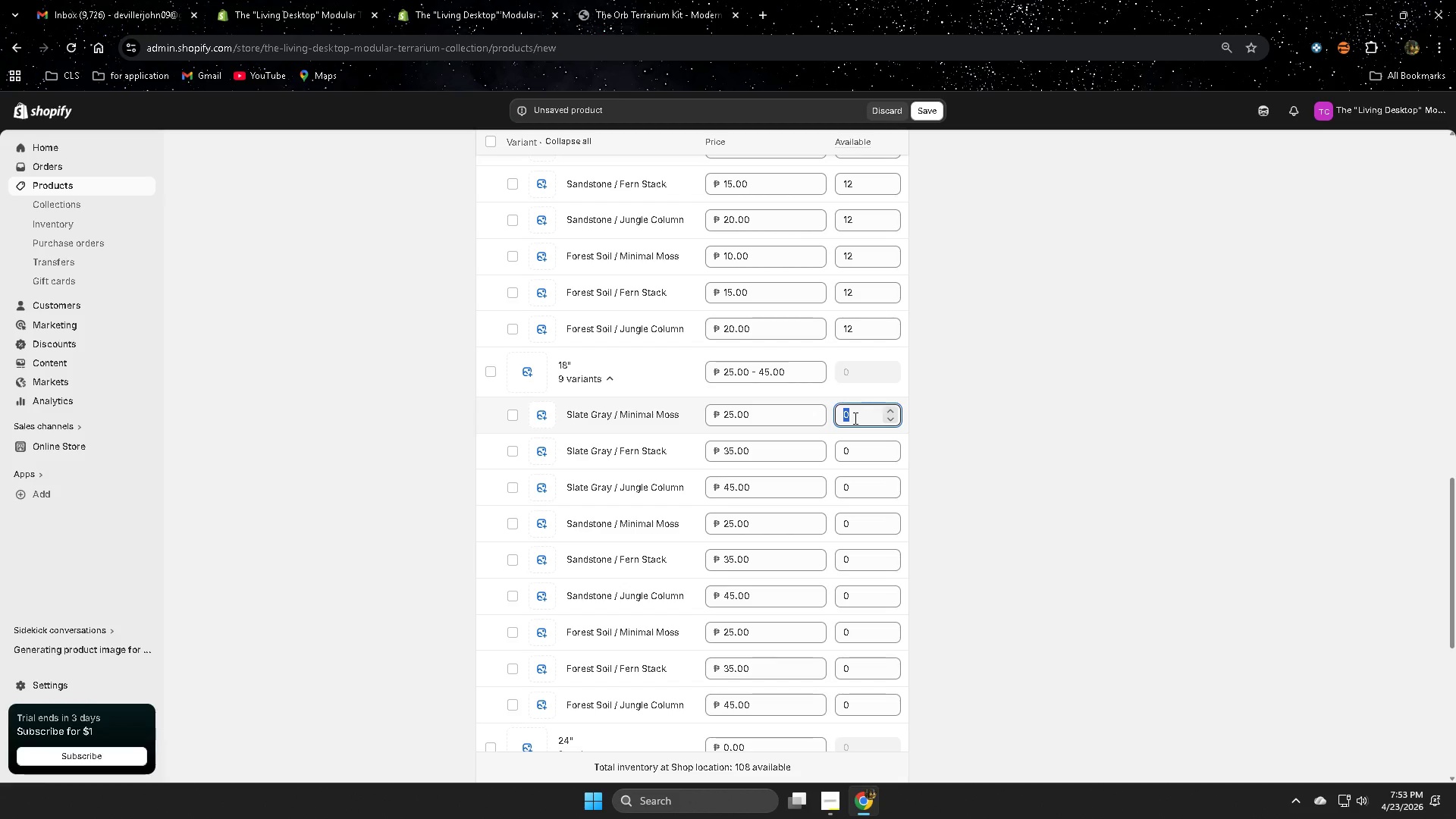 
key(Numpad2)
 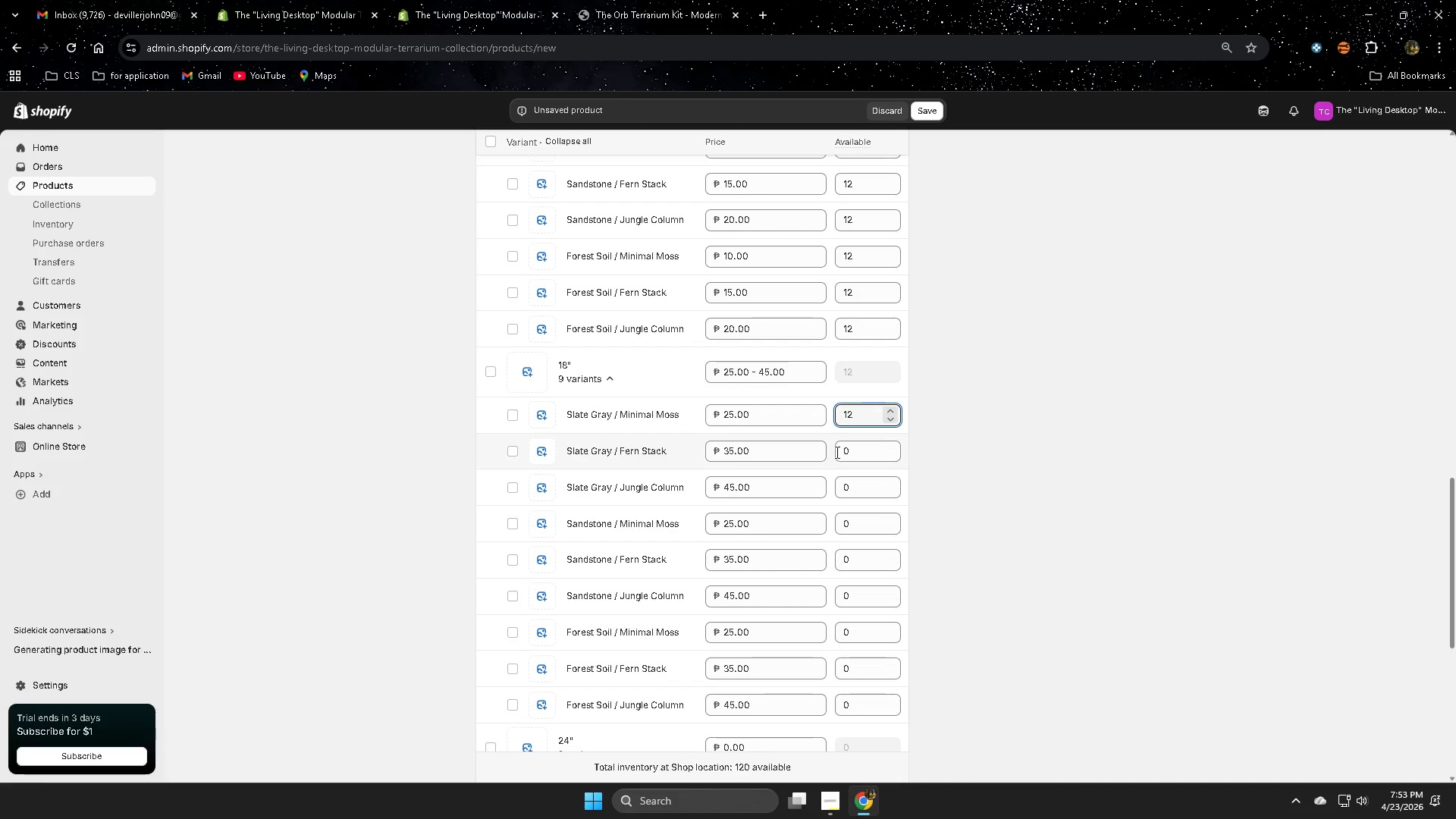 
left_click([843, 450])
 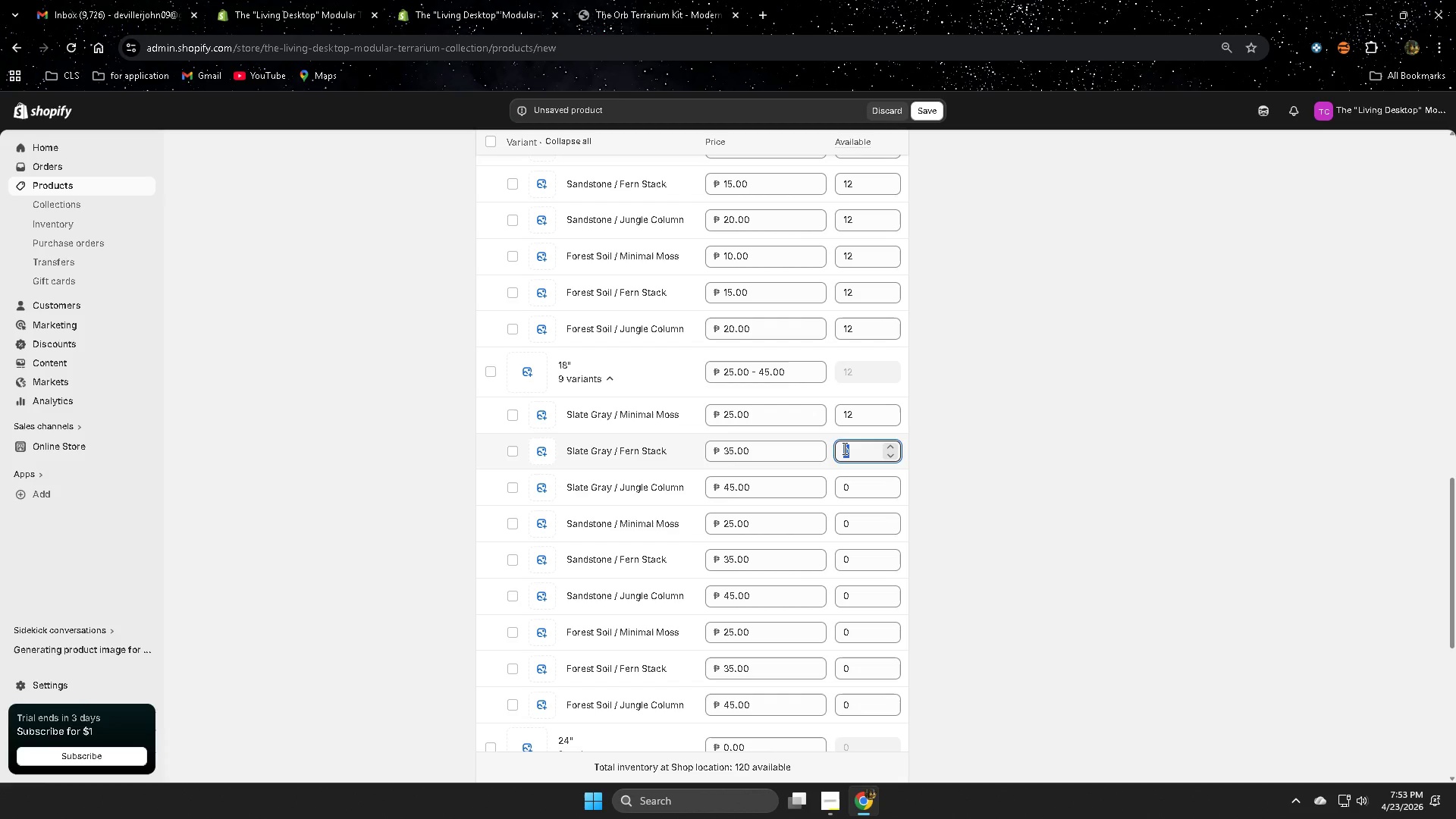 
key(Numpad1)
 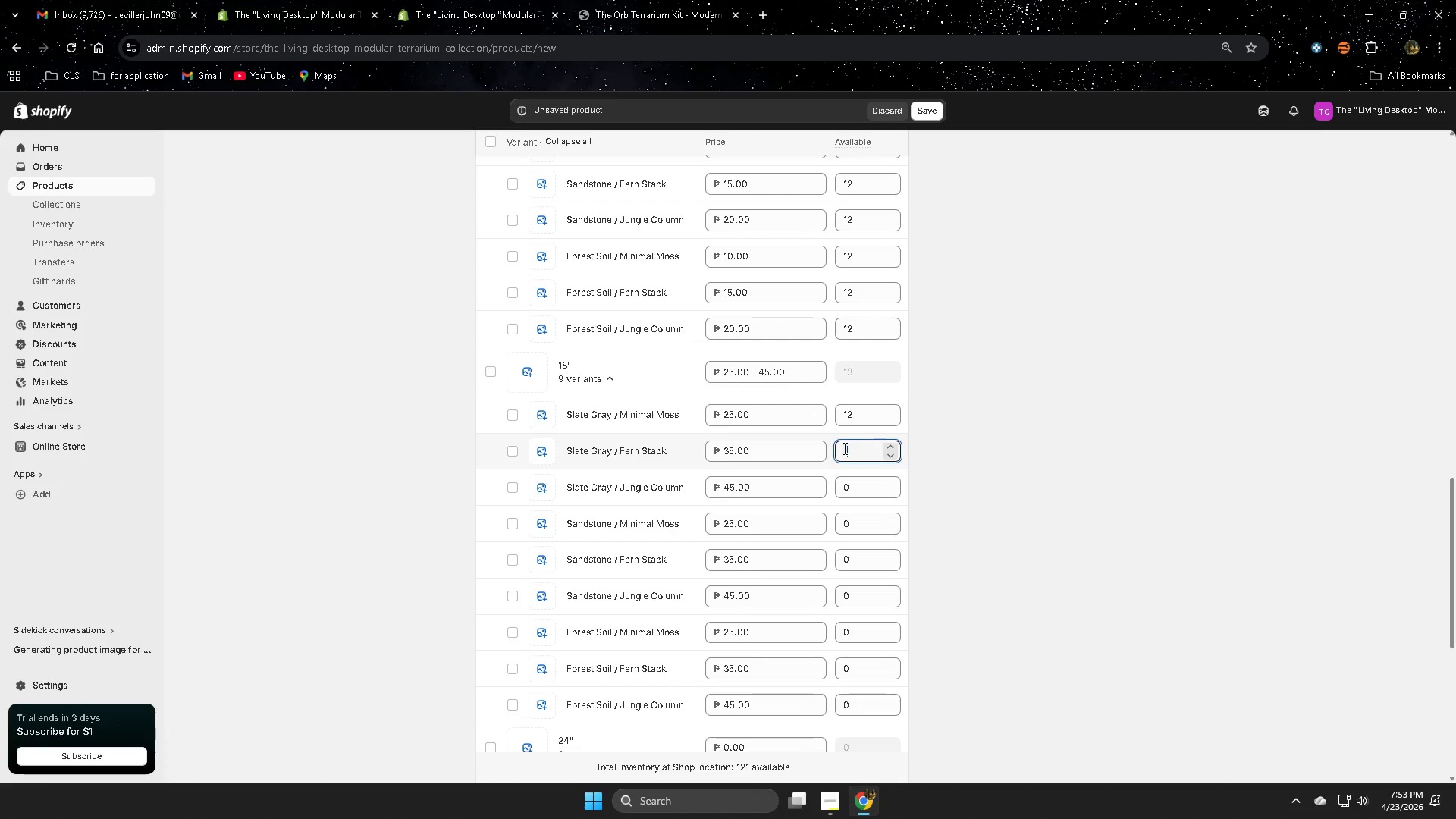 
key(Numpad2)
 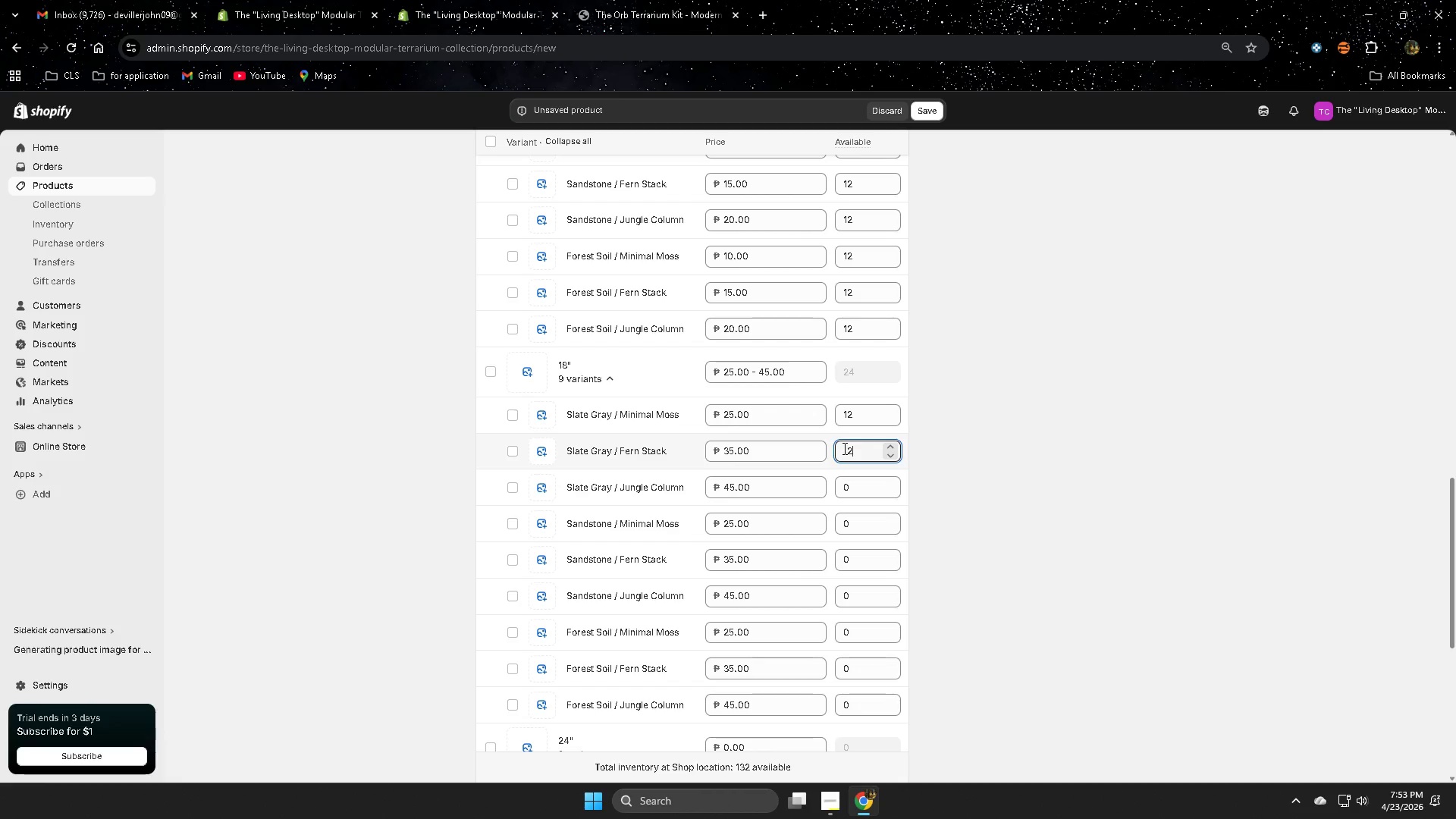 
wait(7.66)
 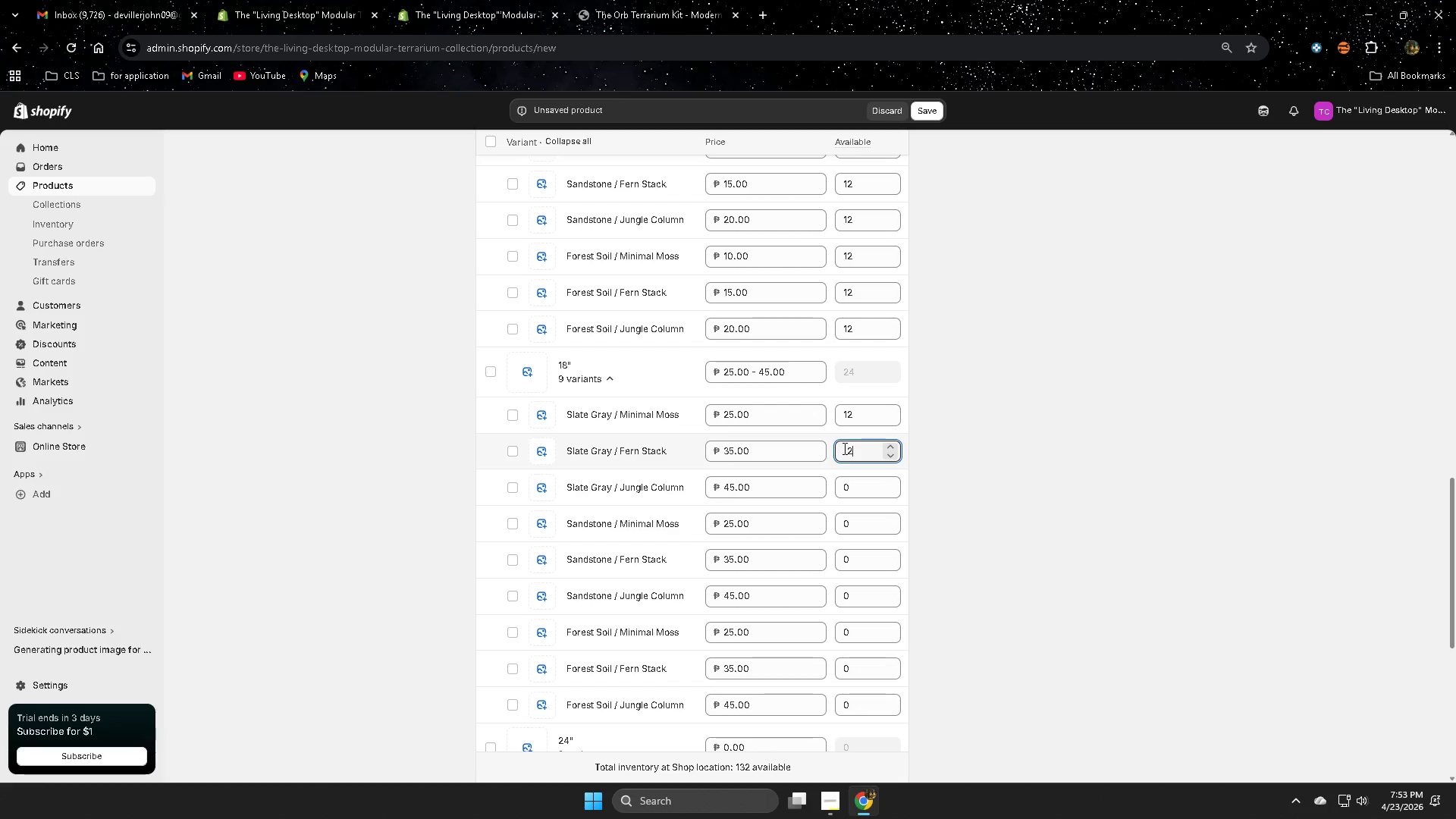 
left_click([849, 485])
 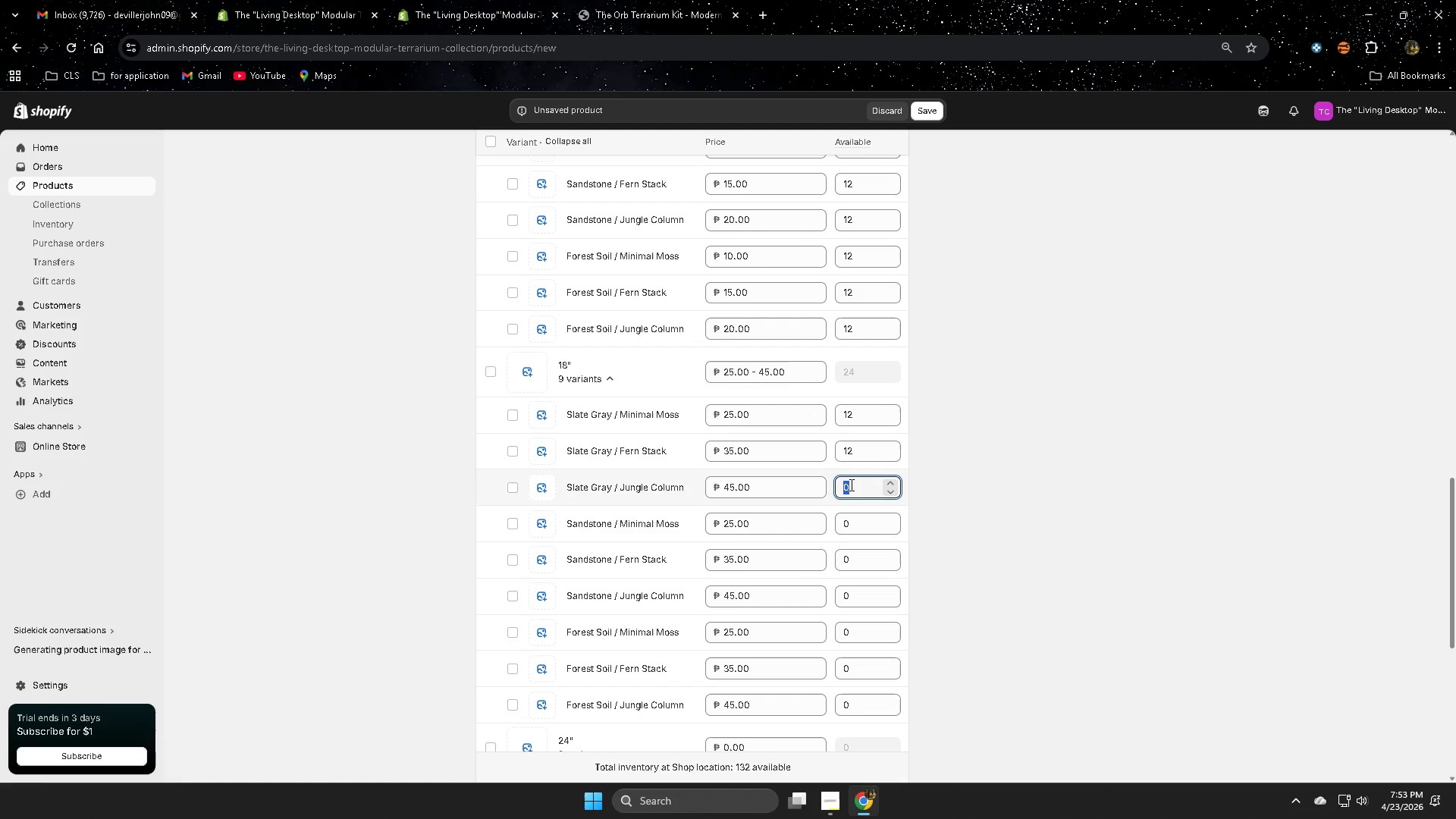 
key(Numpad1)
 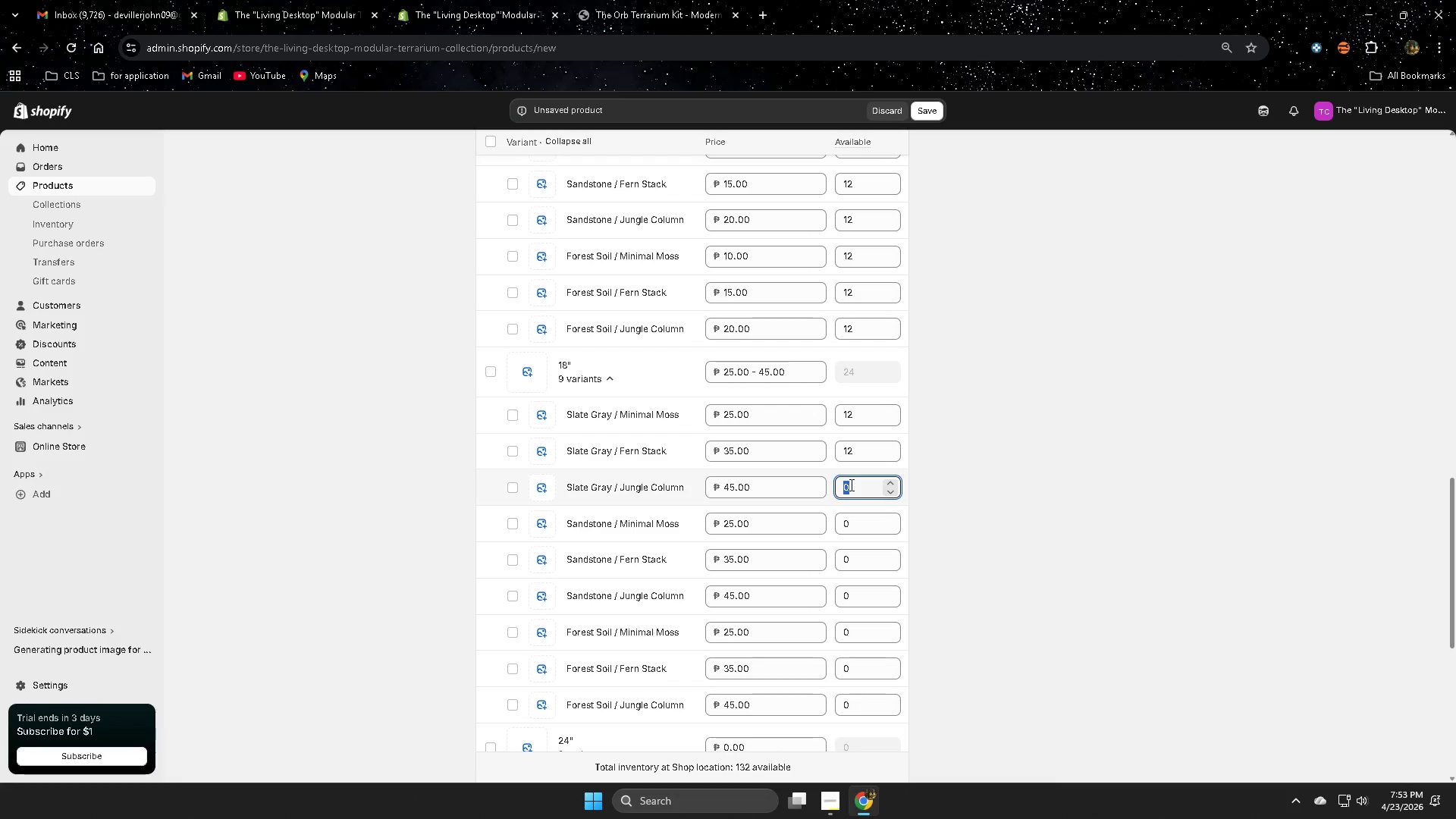 
key(Numpad2)
 